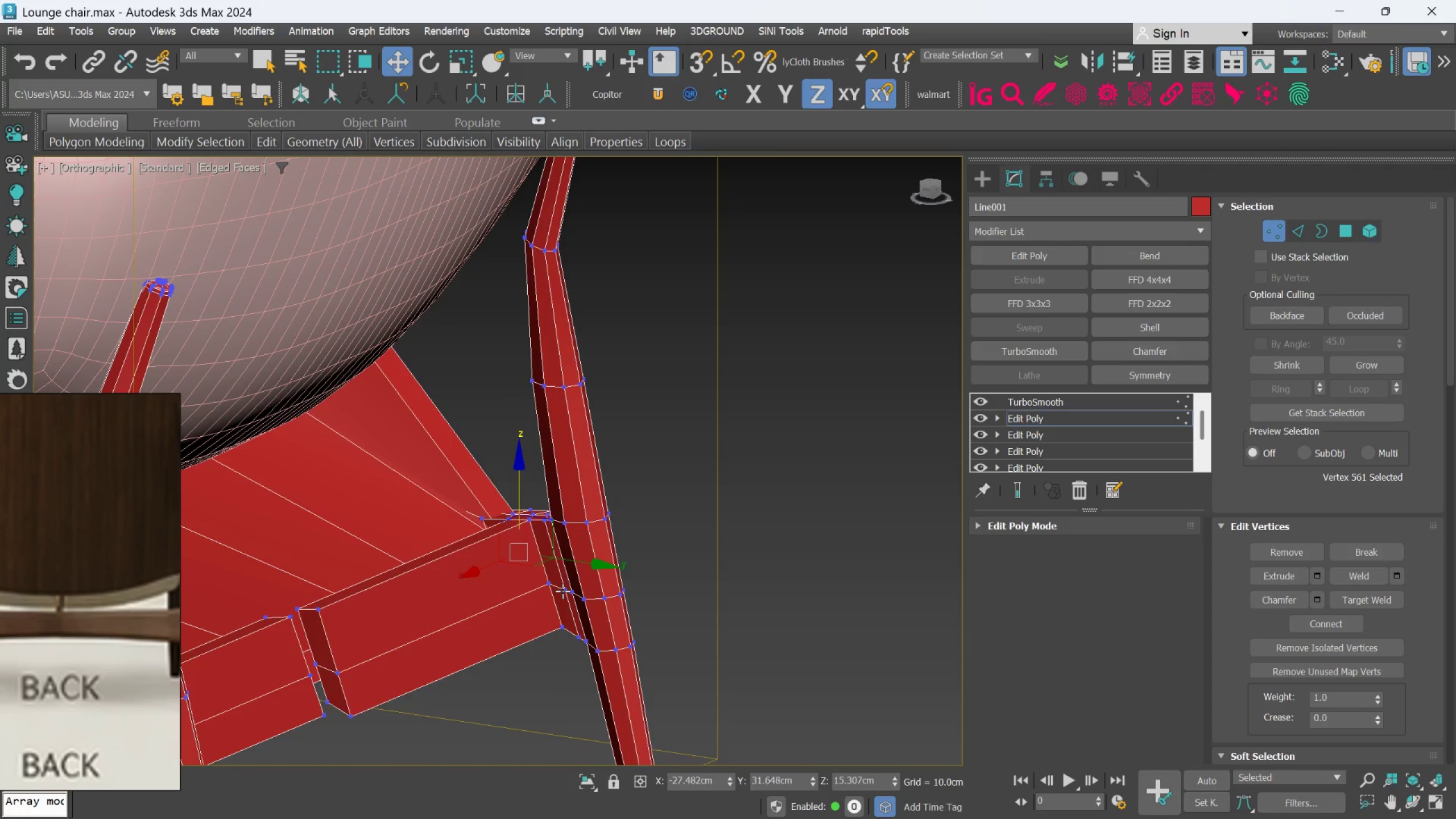 
hold_key(key=AltLeft, duration=3.69)
 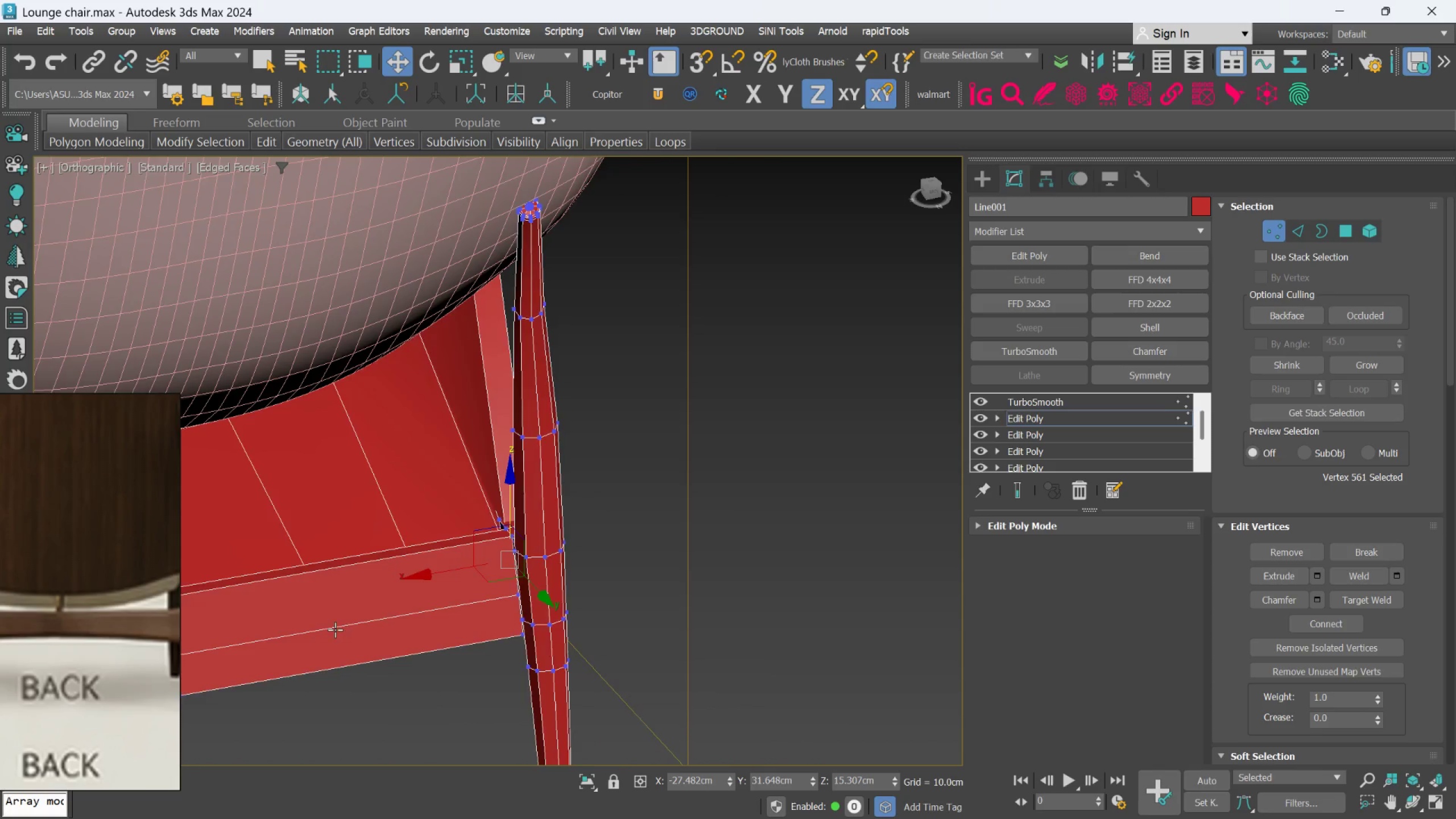 
key(Control+Z)
 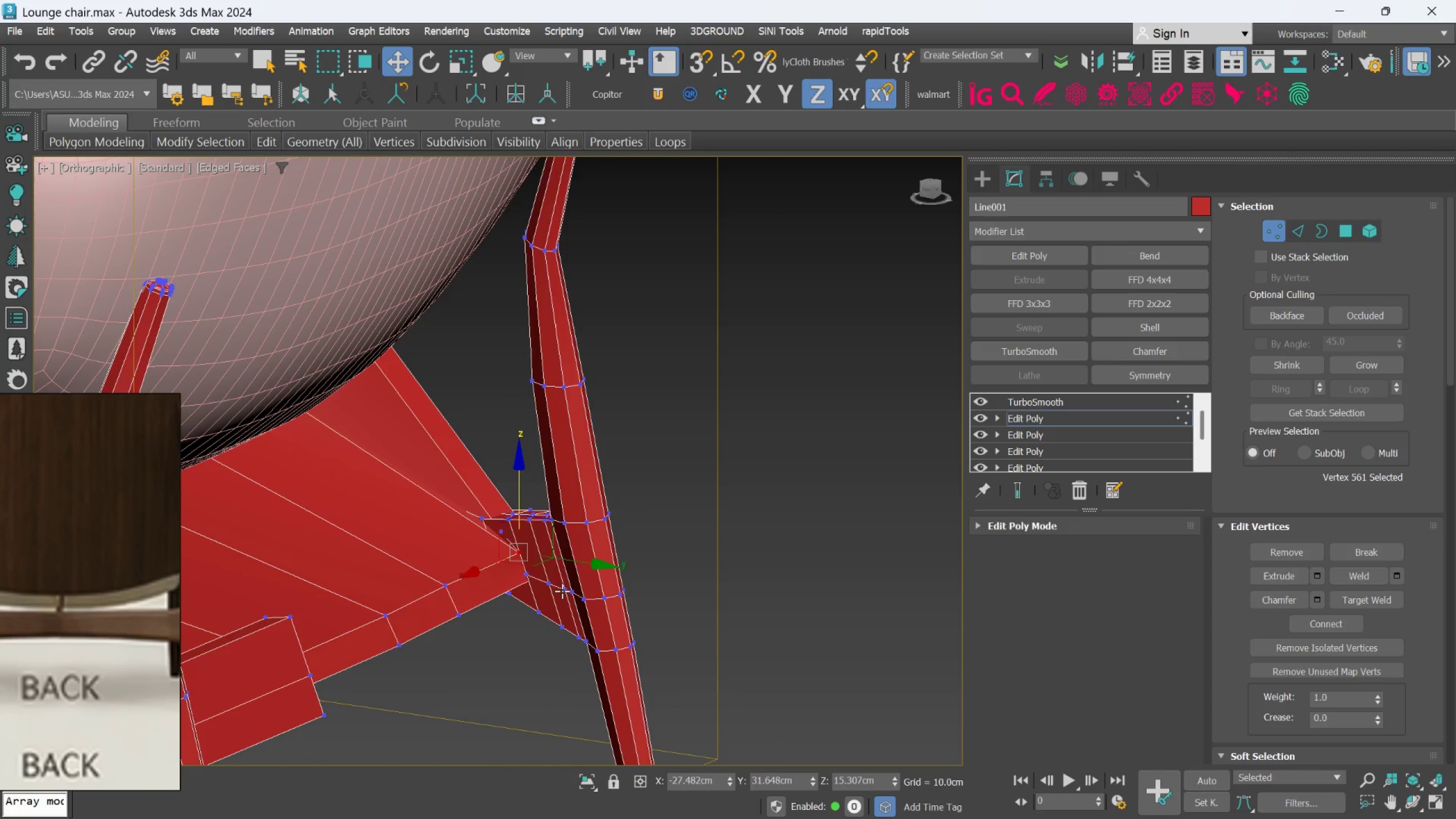 
key(Control+Y)
 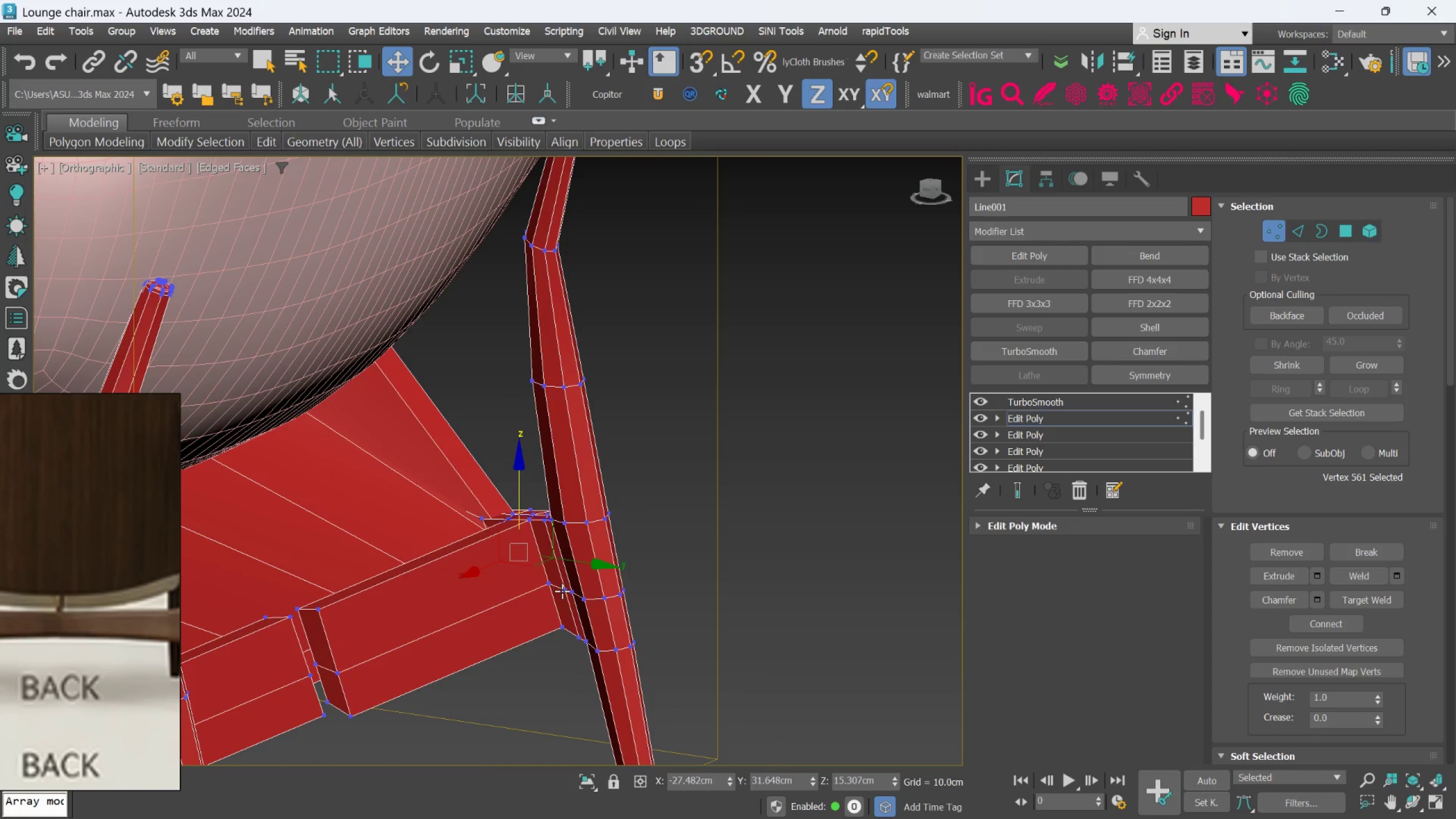 
hold_key(key=AltLeft, duration=0.42)
scroll: coordinate [436, 618], scroll_direction: down, amount: 1.0
 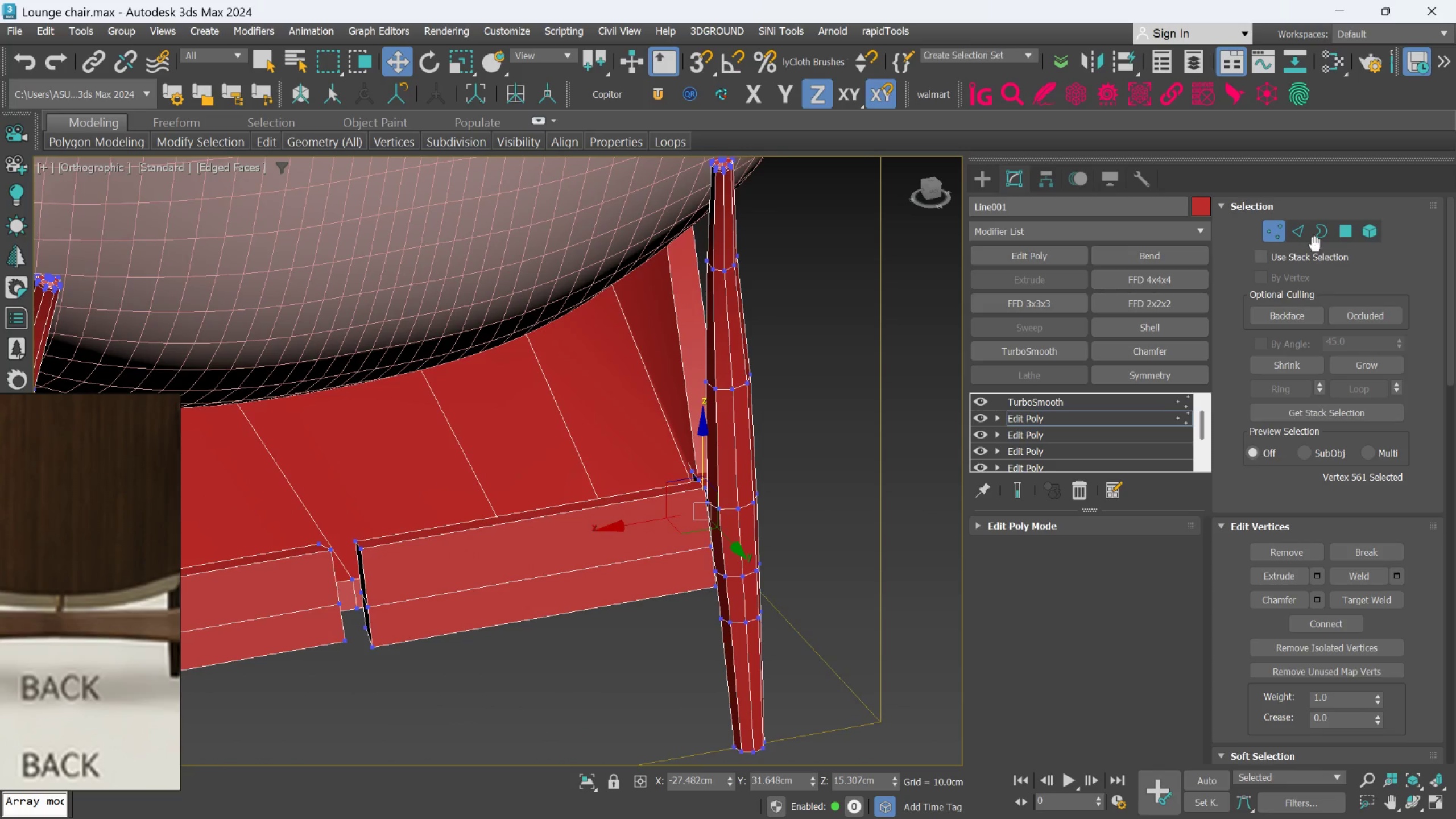 
left_click([1301, 225])
 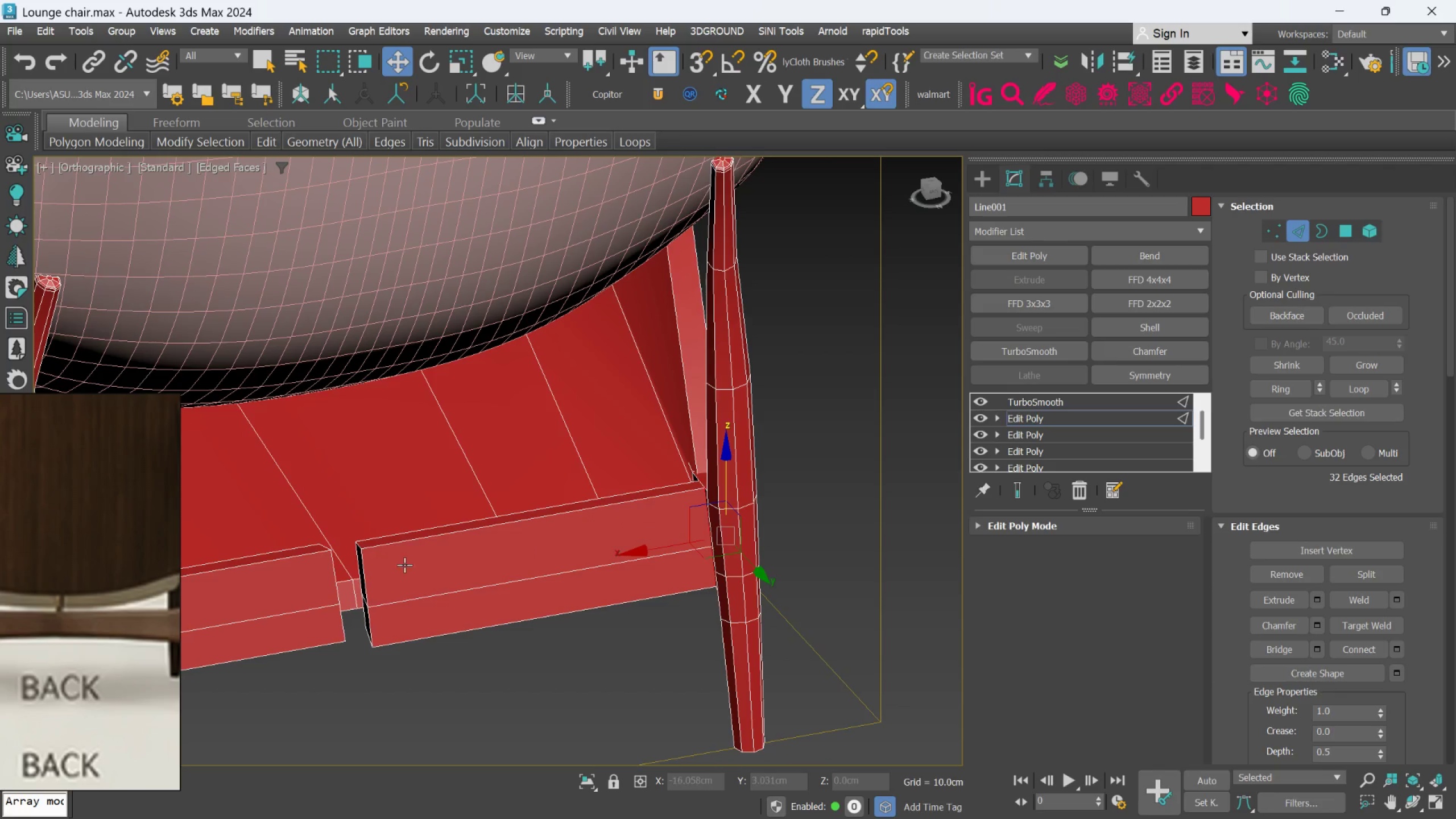 
scroll: coordinate [353, 560], scroll_direction: up, amount: 1.0
 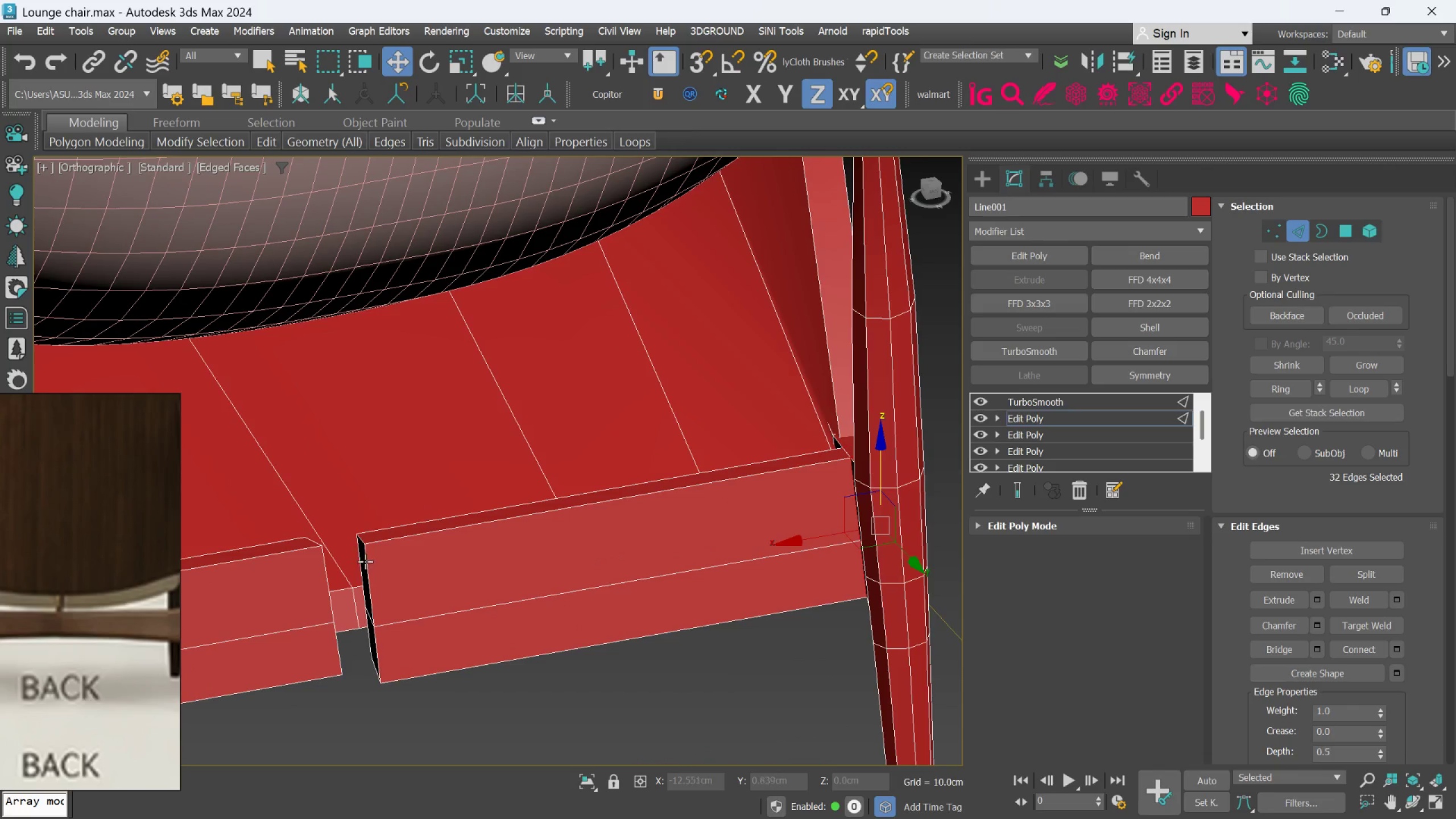 
hold_key(key=ControlLeft, duration=0.53)
double_click([366, 562])
 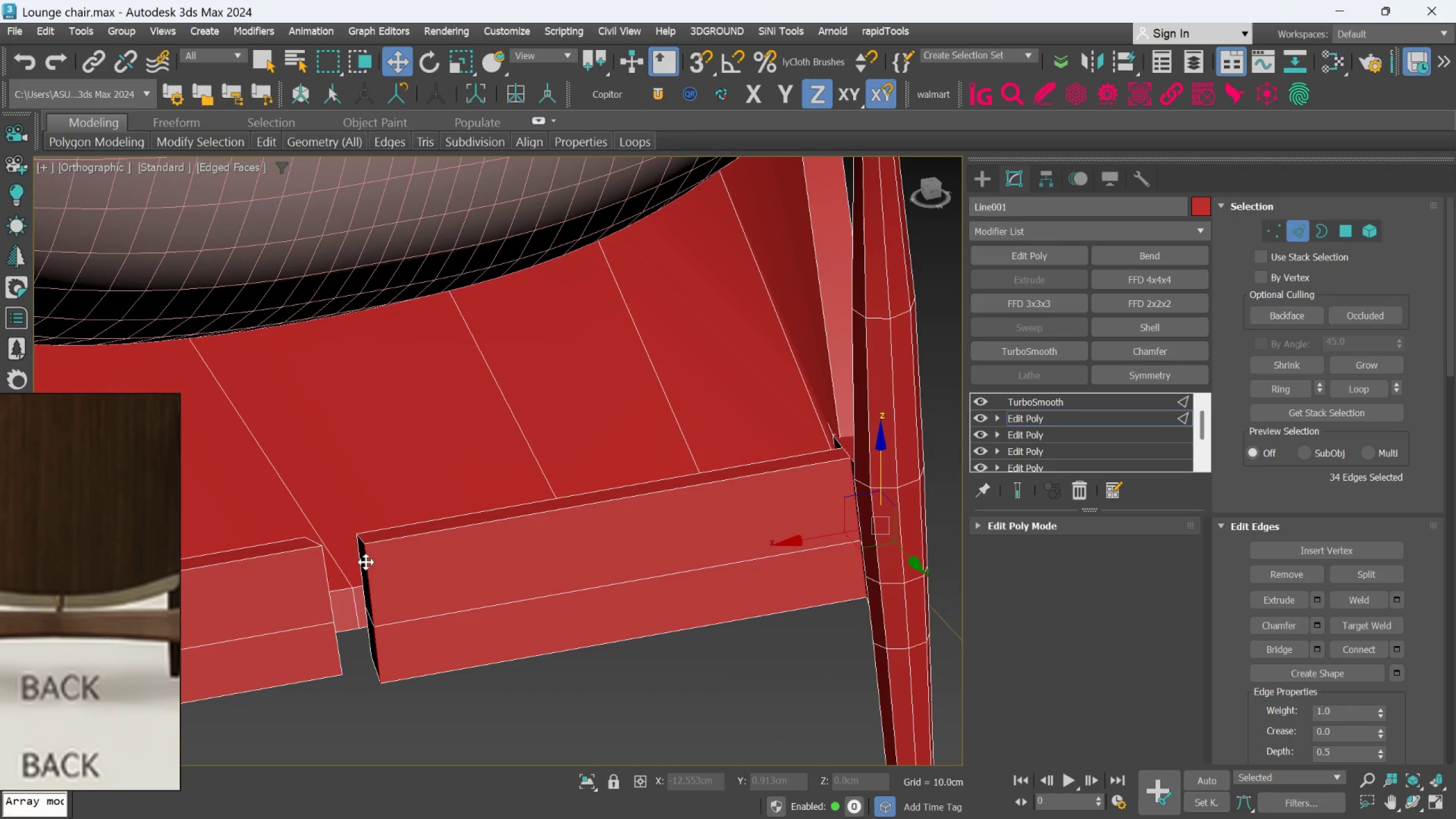 
scroll: coordinate [367, 562], scroll_direction: up, amount: 2.0
 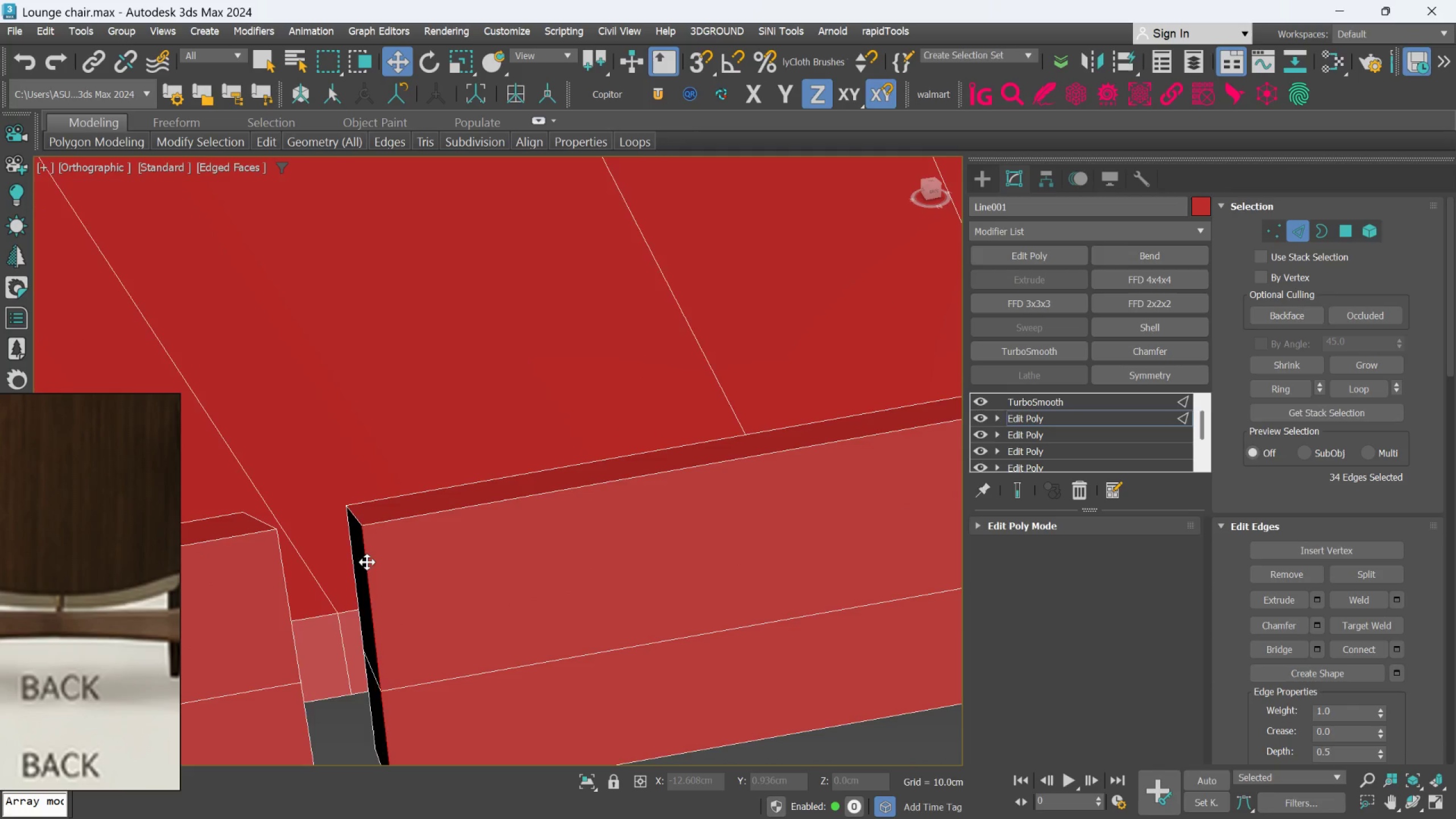 
hold_key(key=AltLeft, duration=0.36)
 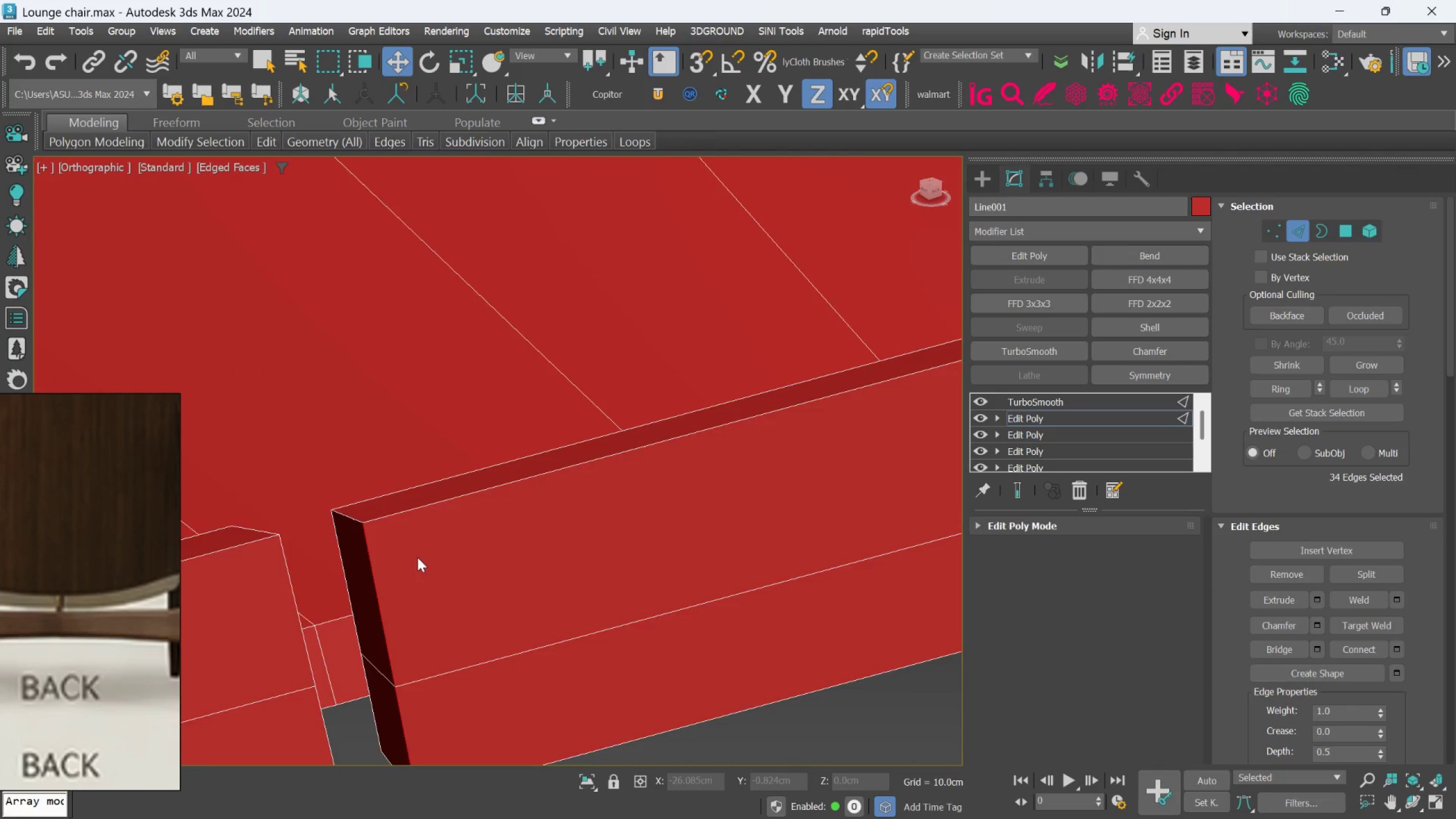 
scroll: coordinate [417, 557], scroll_direction: down, amount: 1.0
 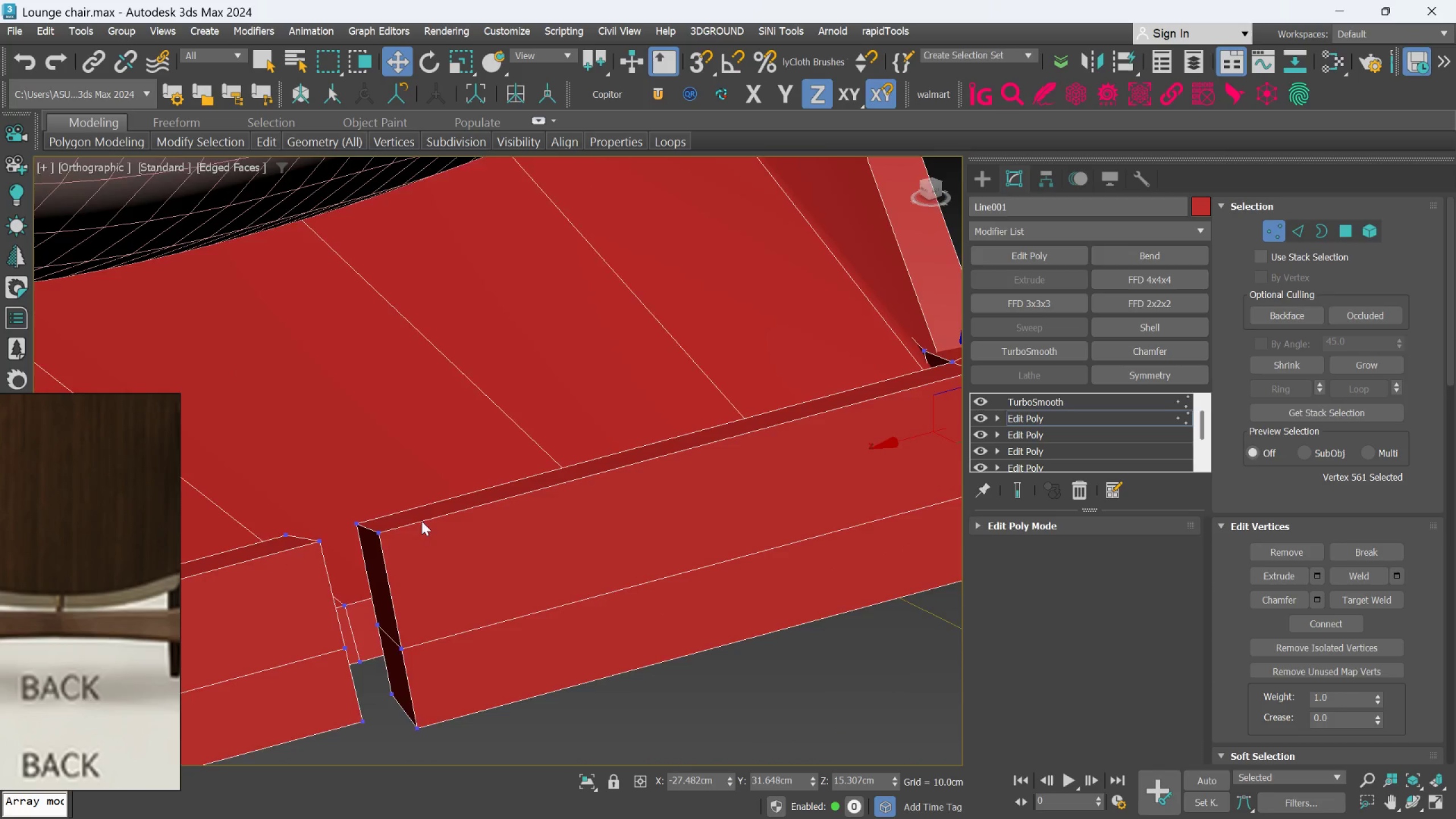 
left_click_drag(start_coordinate=[340, 491], to_coordinate=[442, 731])
 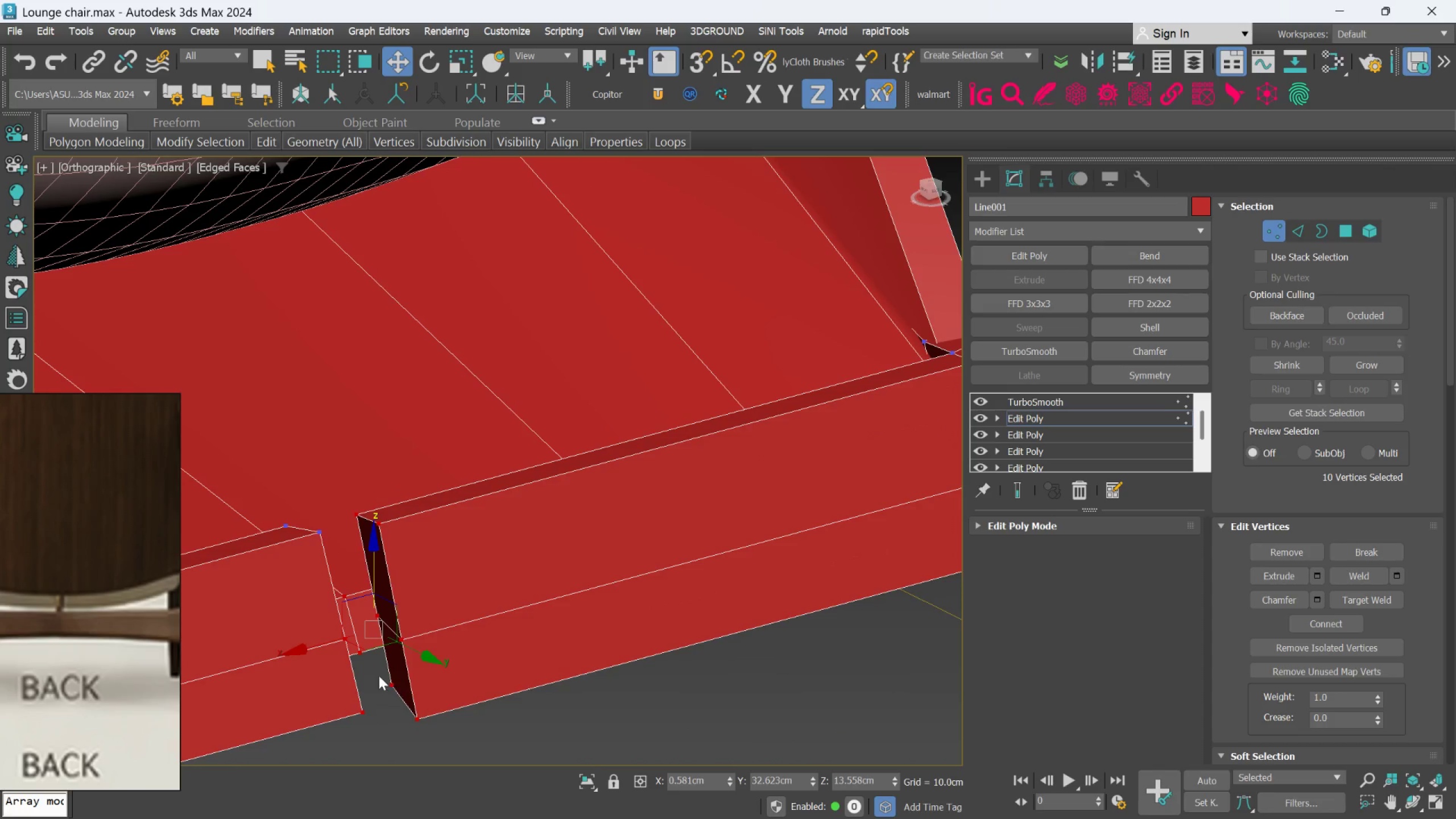 
hold_key(key=AltLeft, duration=0.67)
 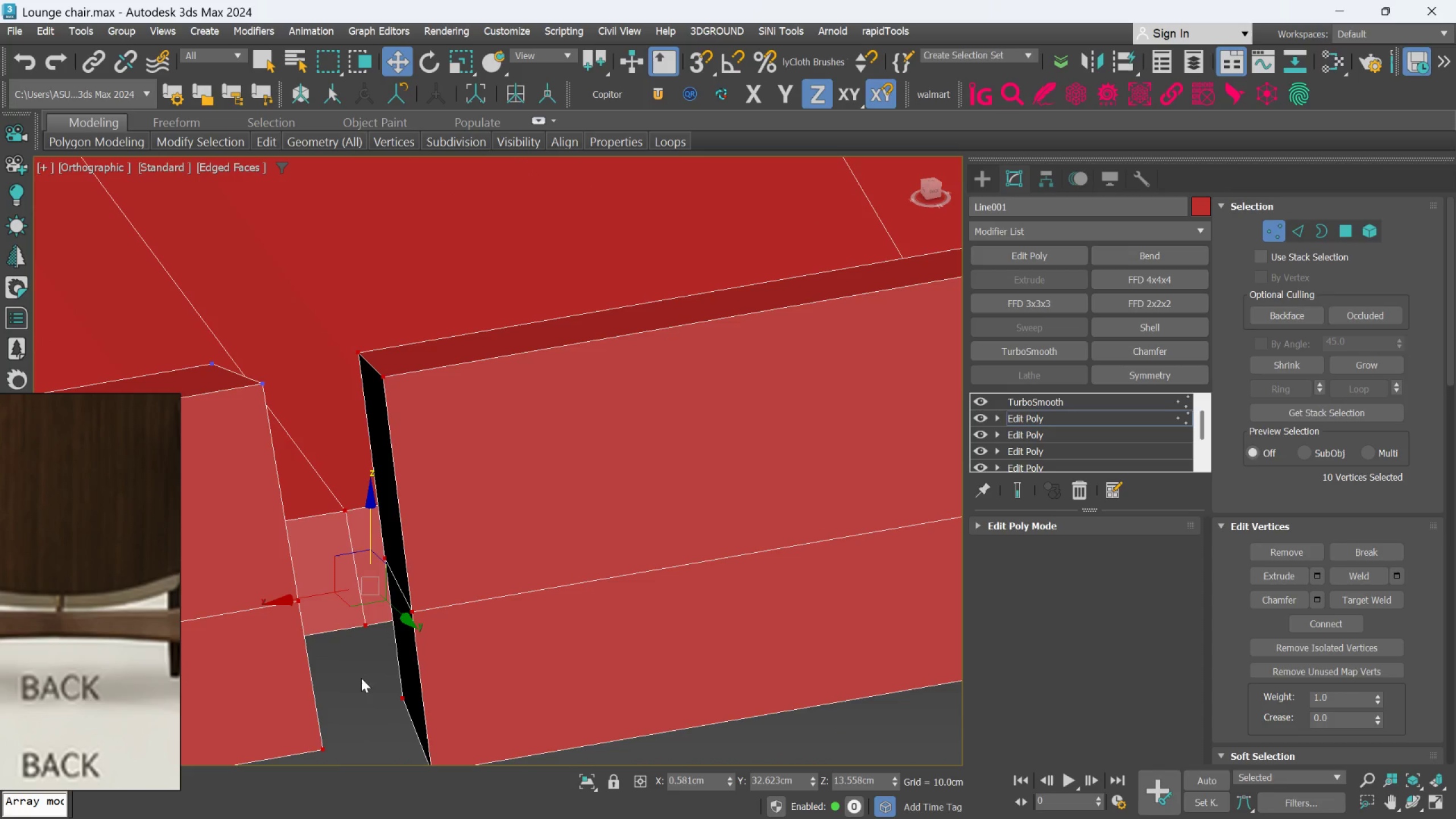 
scroll: coordinate [377, 674], scroll_direction: up, amount: 2.0
 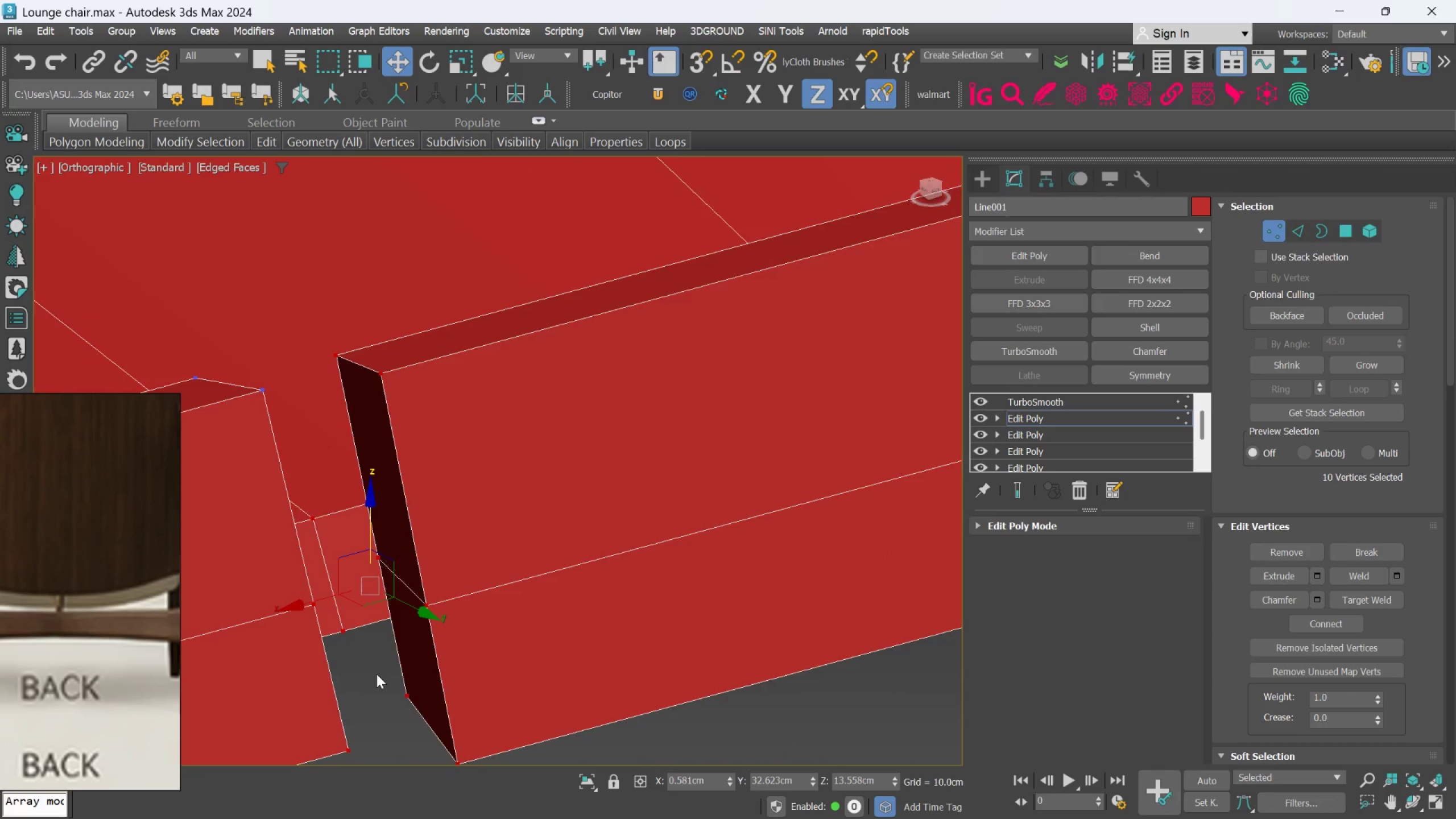 
left_click([361, 678])
 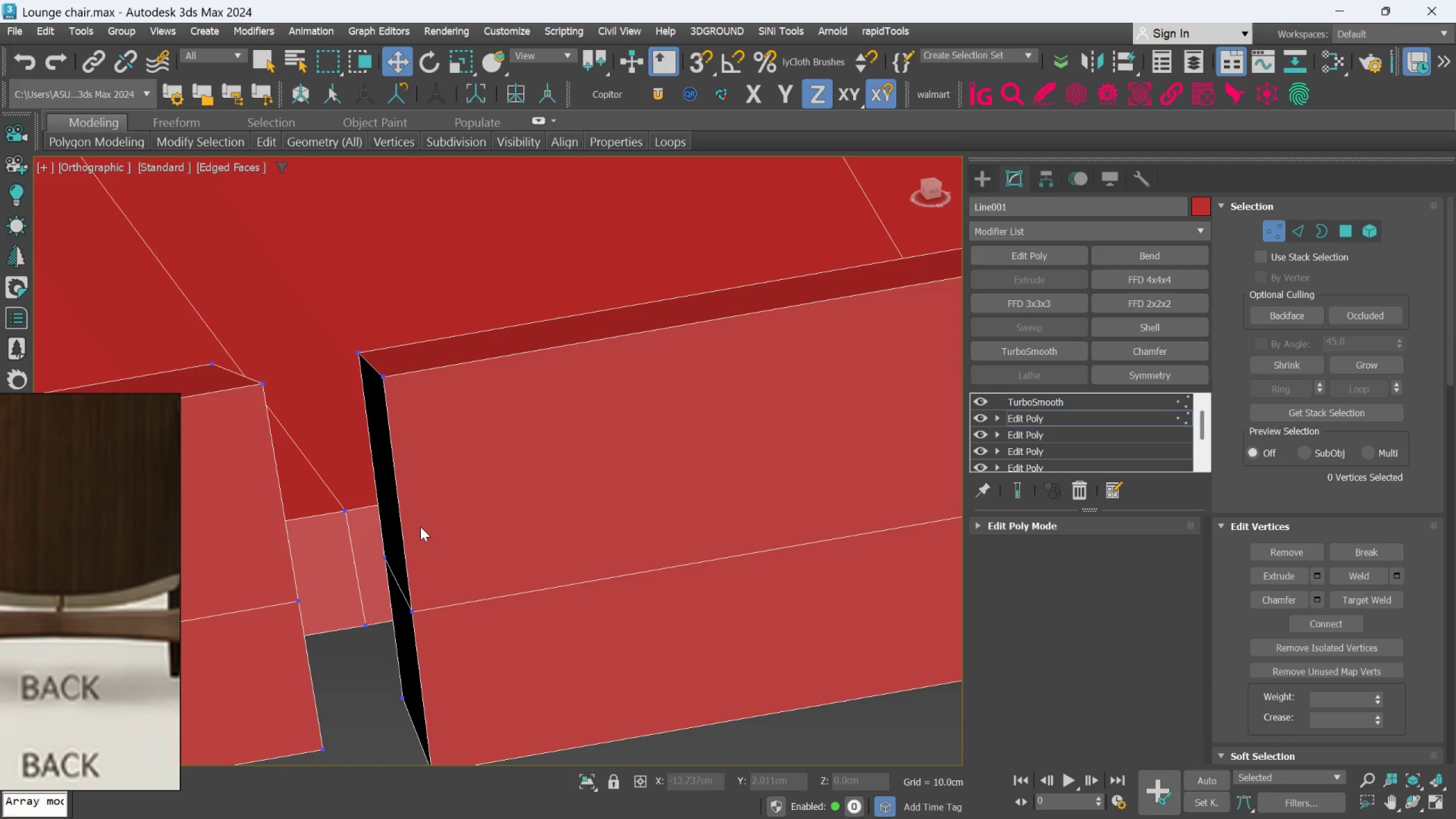 
hold_key(key=AltLeft, duration=0.39)
 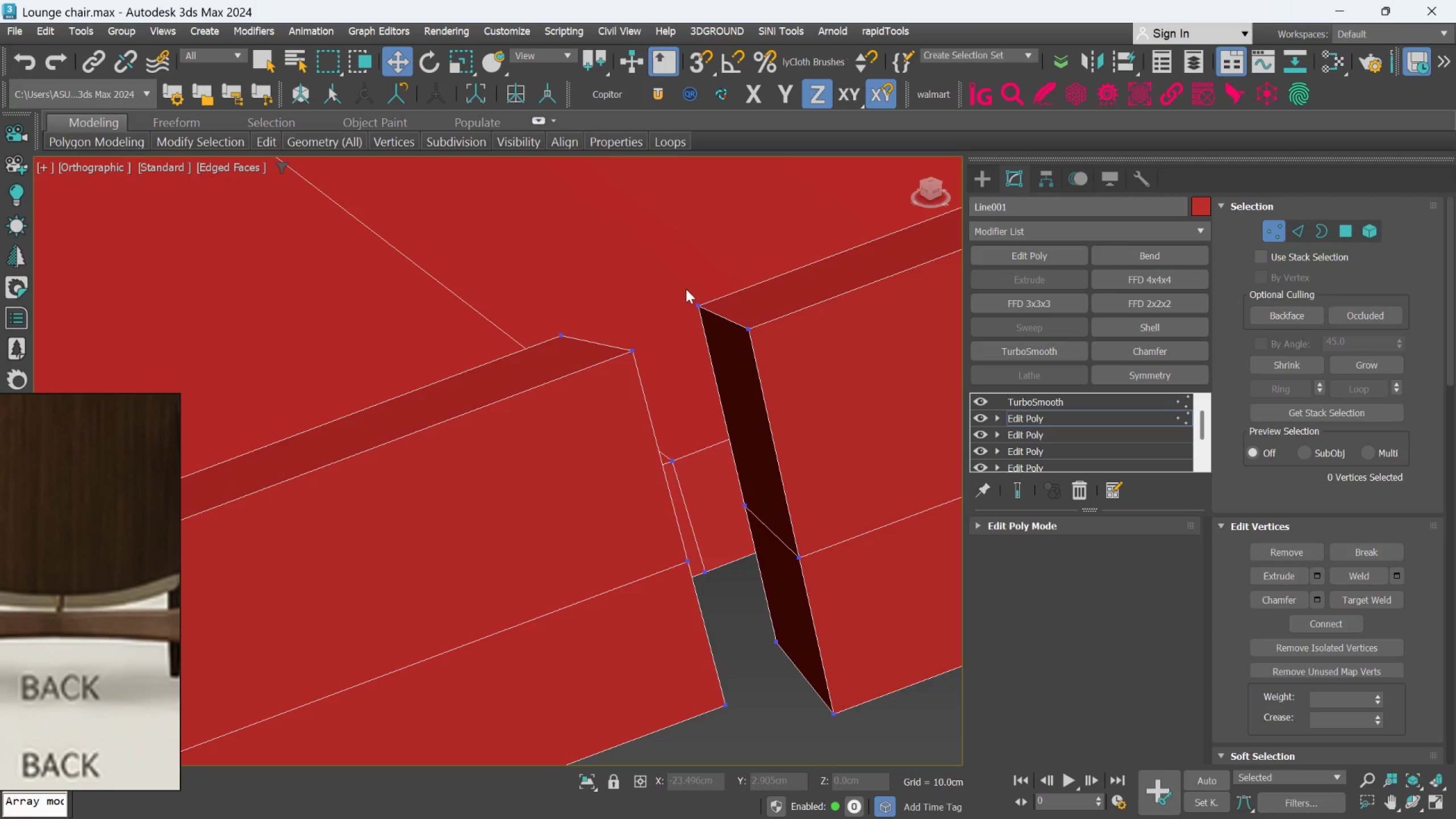 
left_click_drag(start_coordinate=[676, 269], to_coordinate=[766, 357])
 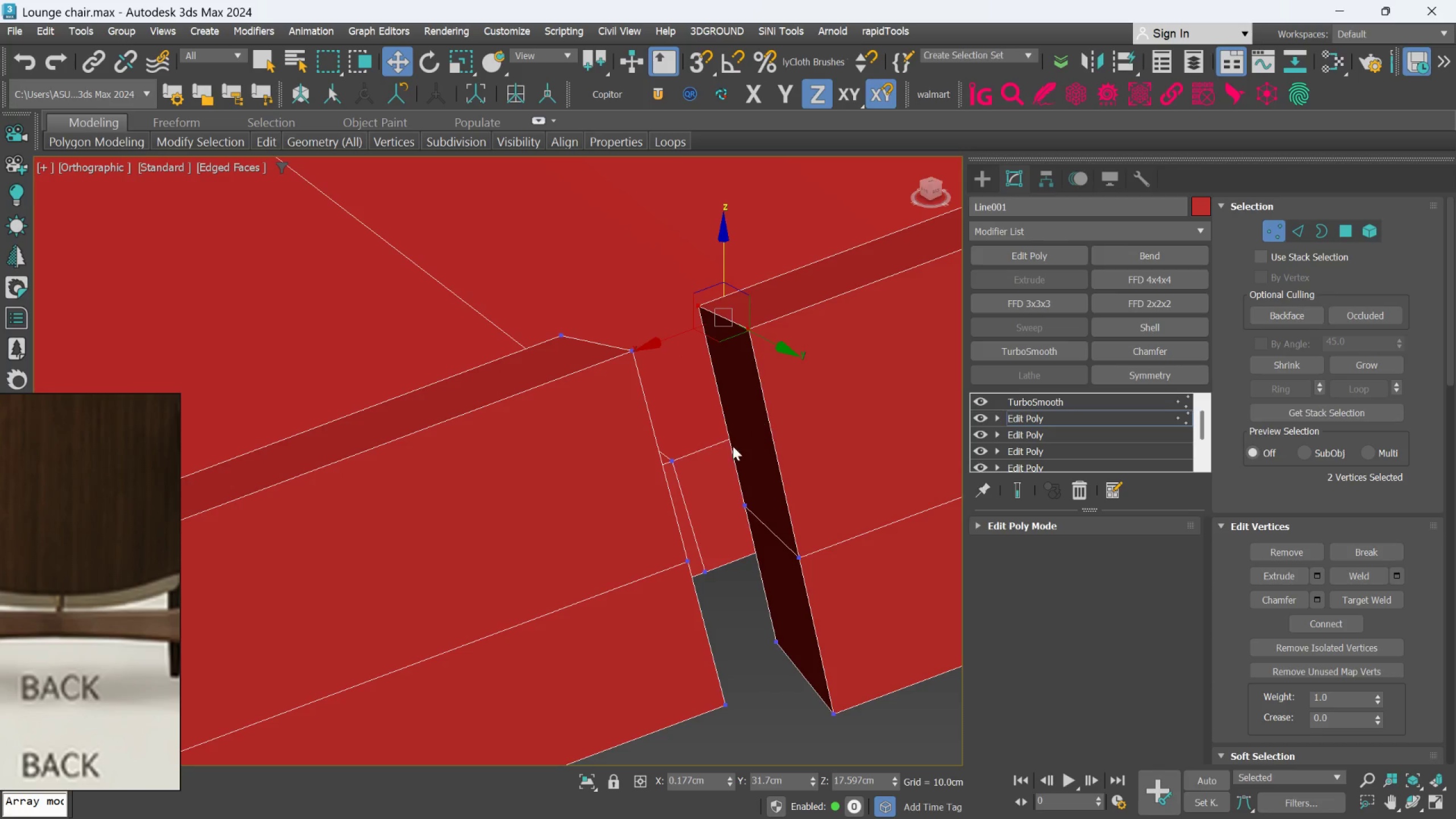 
hold_key(key=ControlLeft, duration=1.51)
left_click_drag(start_coordinate=[725, 485], to_coordinate=[806, 556])
 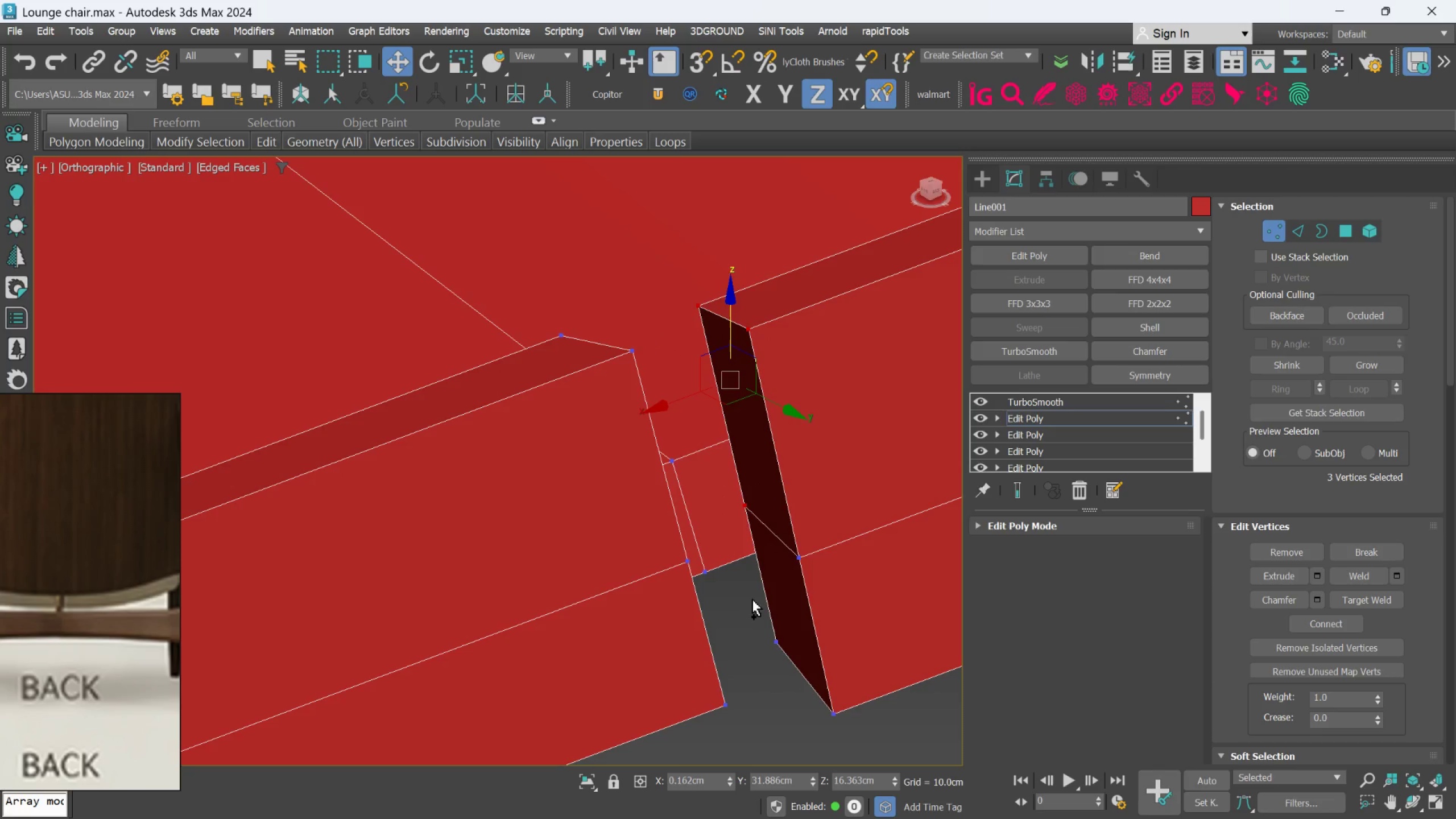 
hold_key(key=ControlLeft, duration=0.78)
left_click_drag(start_coordinate=[751, 602], to_coordinate=[866, 717])
 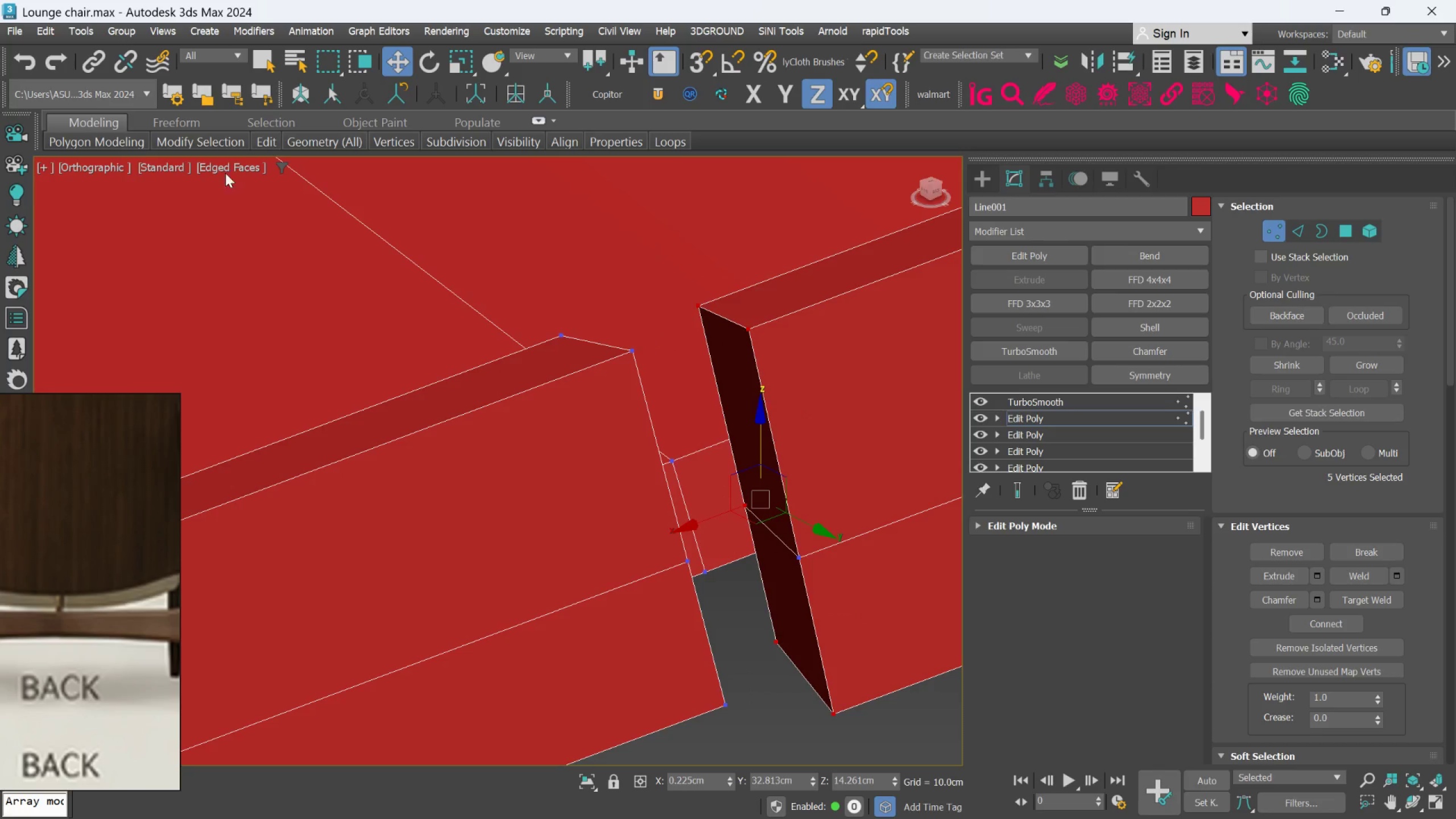 
left_click([82, 162])
 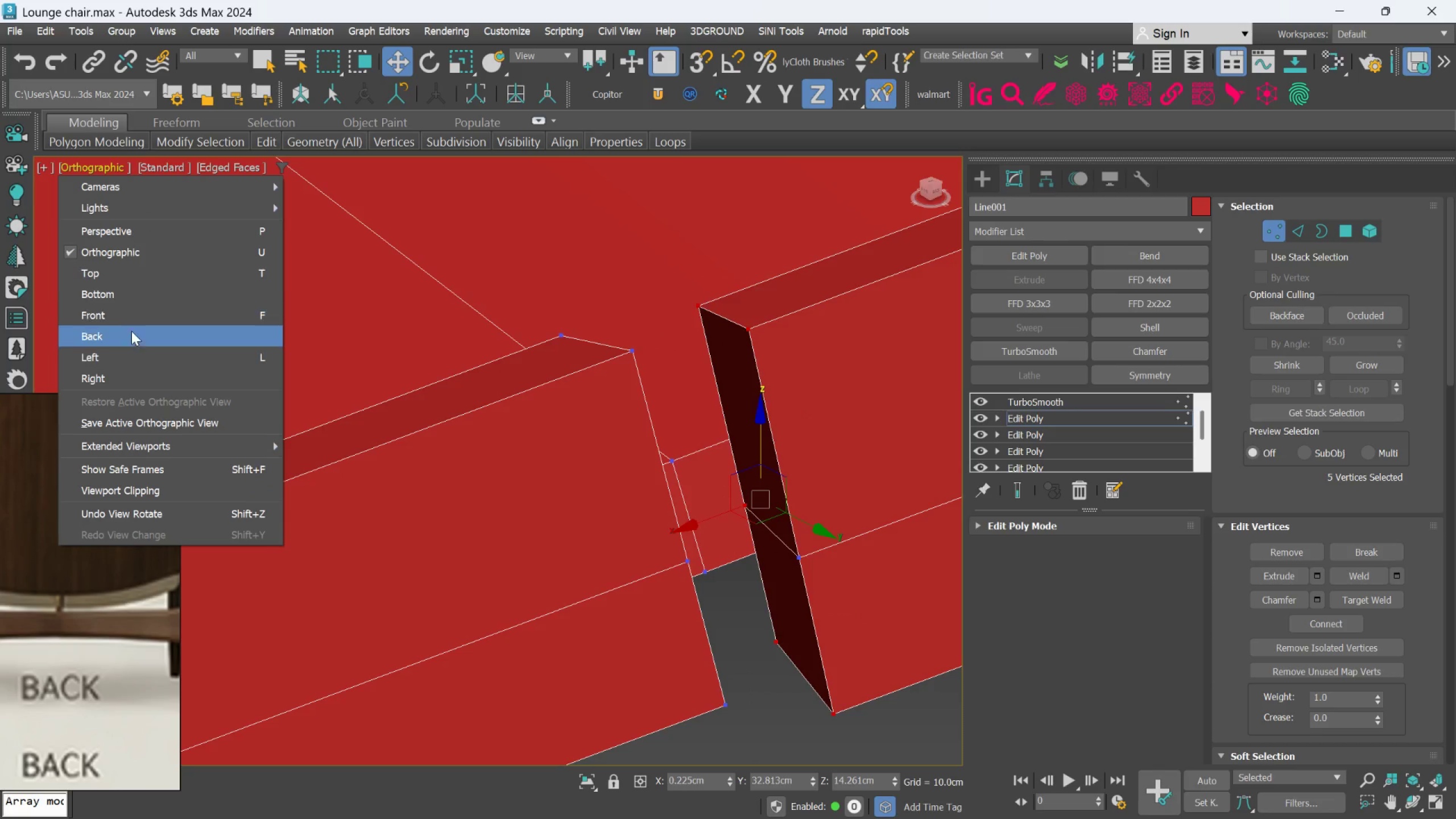 
left_click([131, 335])
 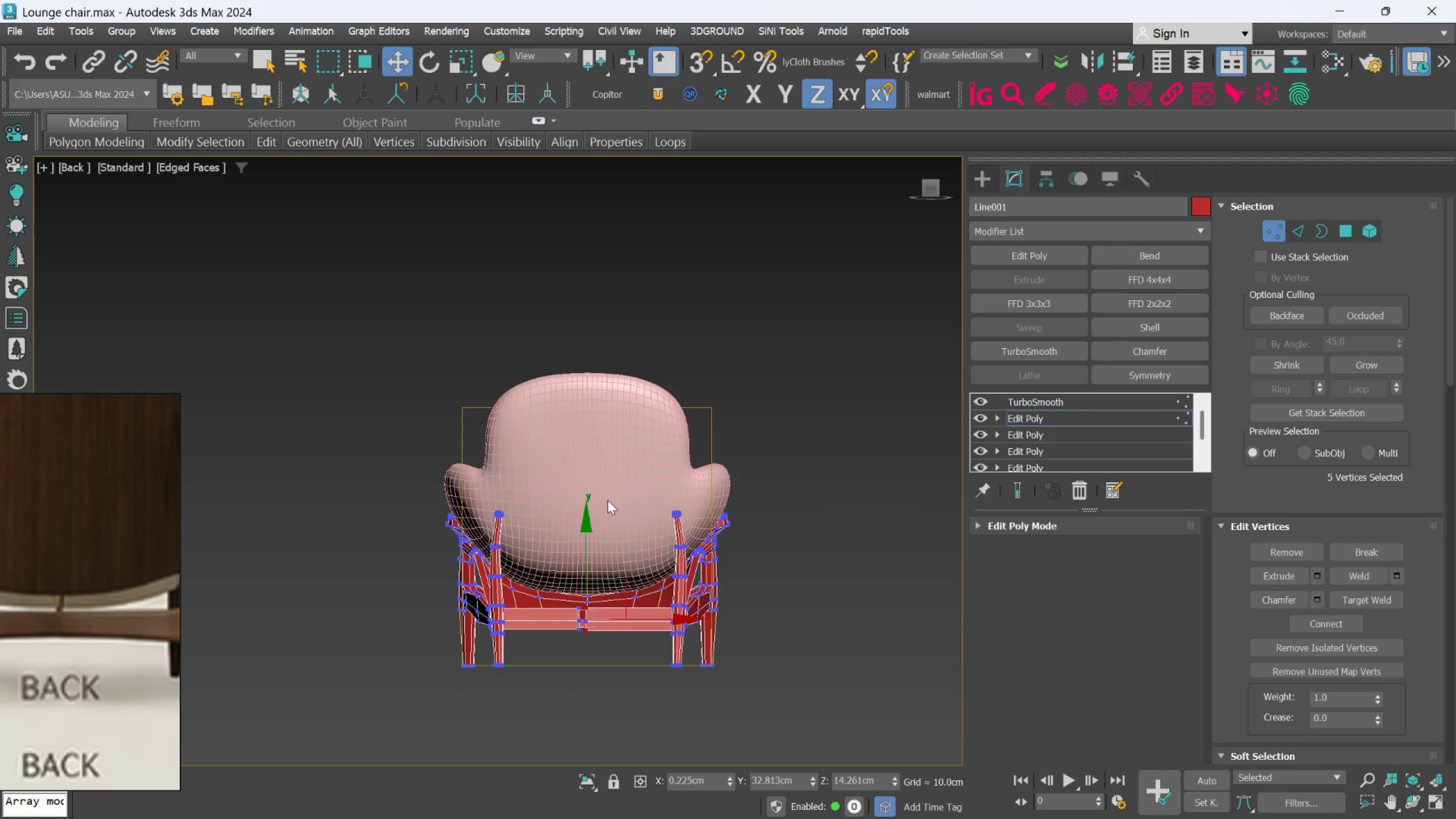 
scroll: coordinate [610, 577], scroll_direction: up, amount: 4.0
 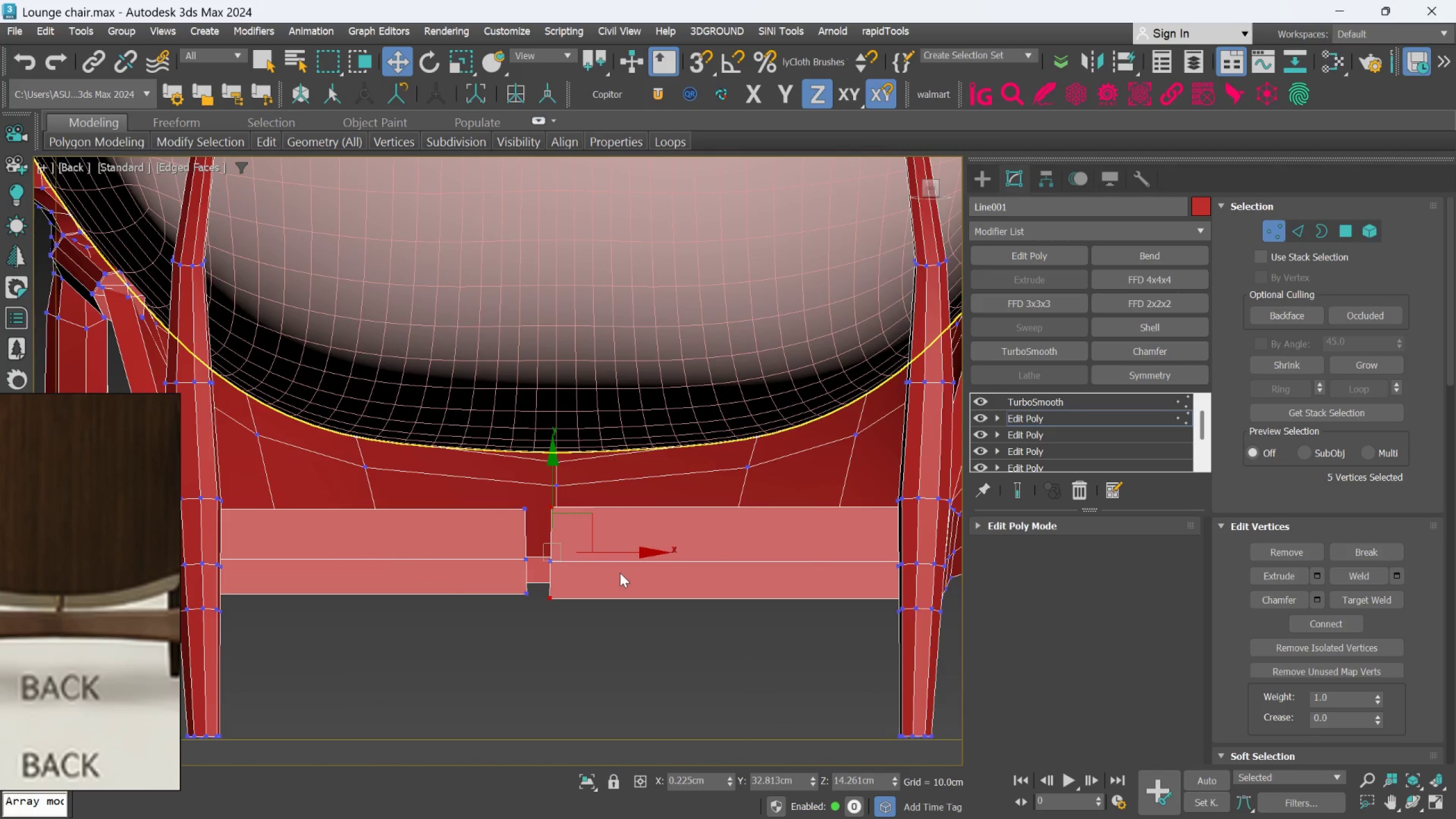 
key(R)
 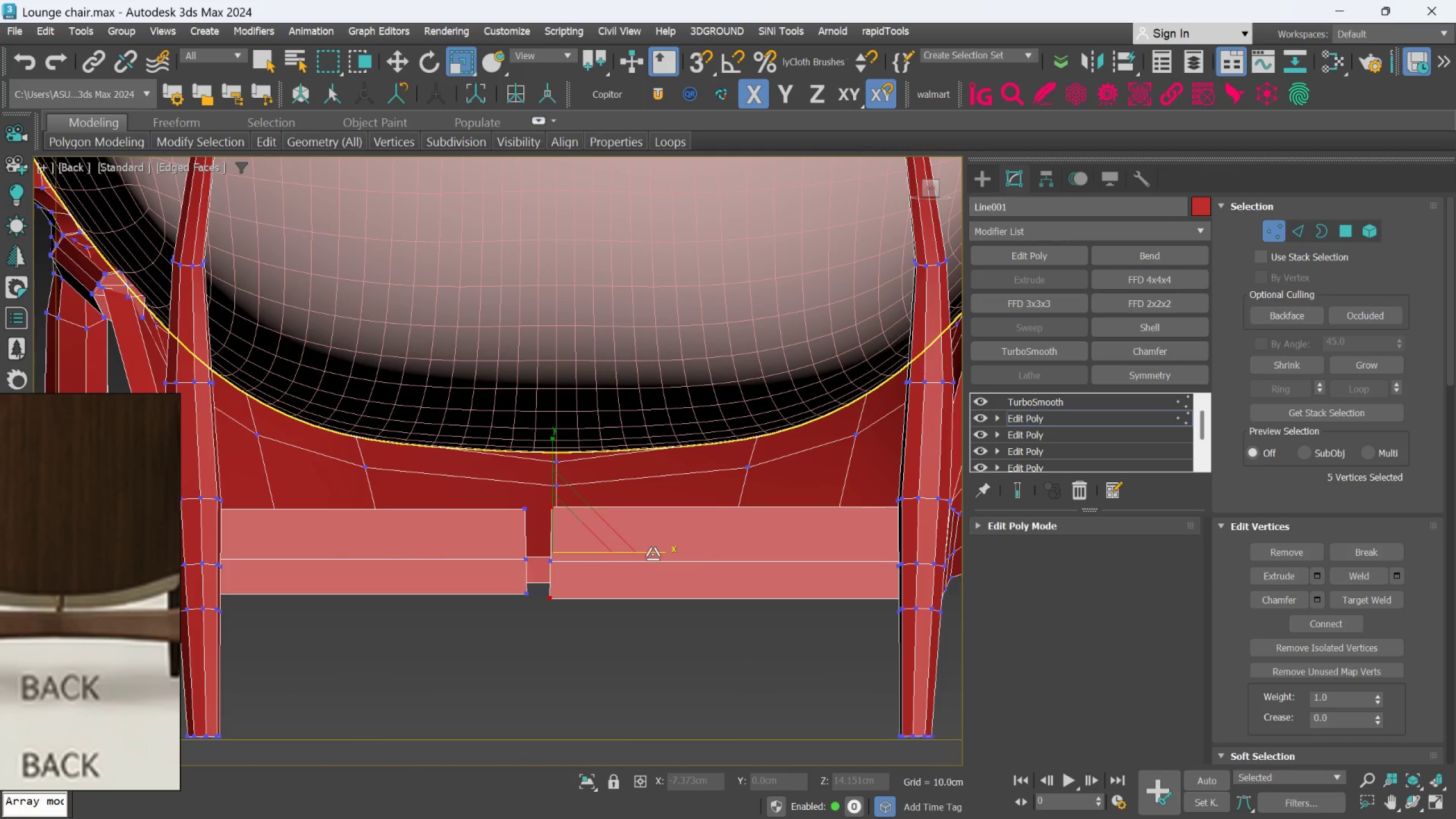 
left_click_drag(start_coordinate=[652, 554], to_coordinate=[545, 549])
 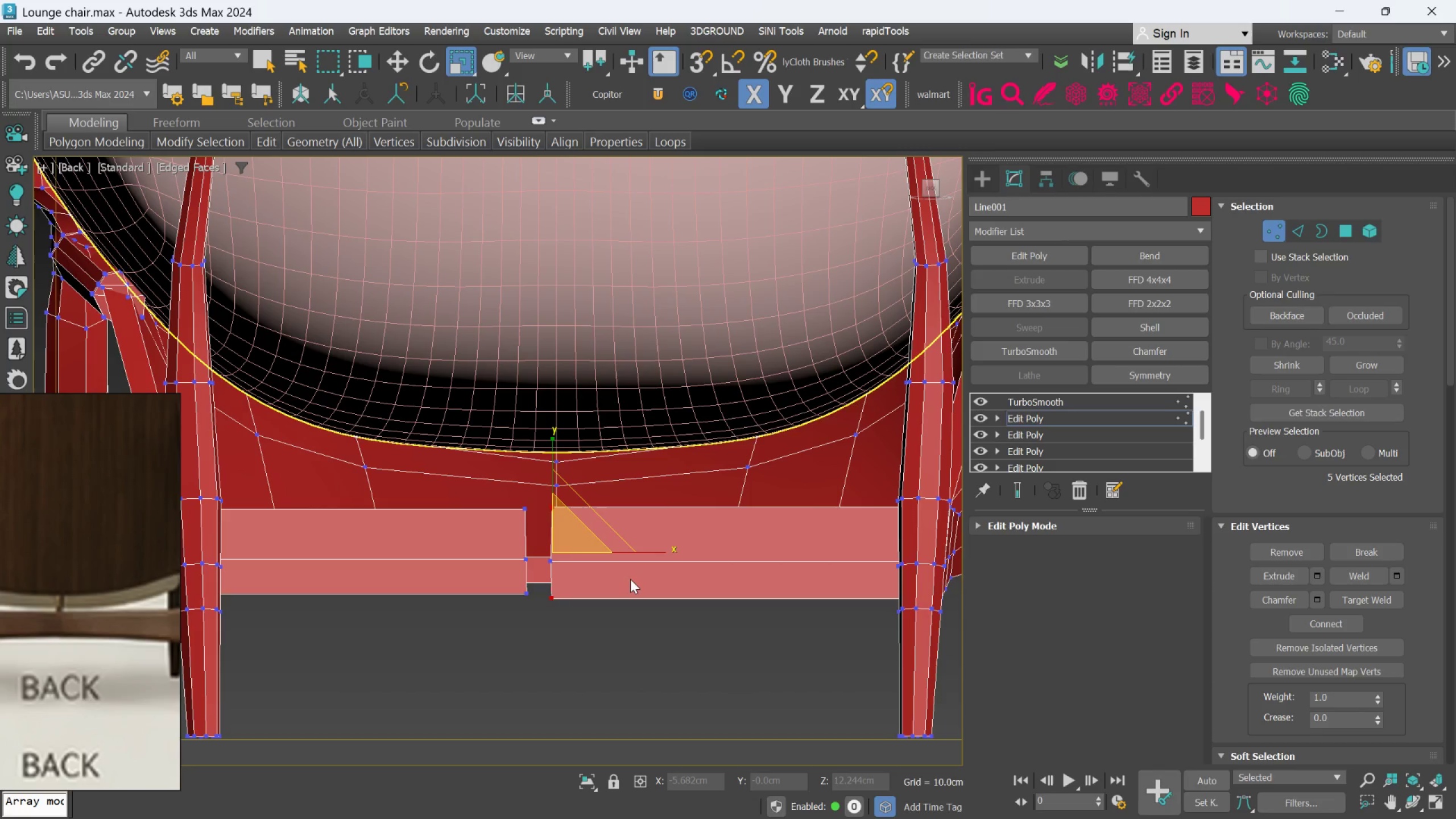 
hold_key(key=AltLeft, duration=0.86)
 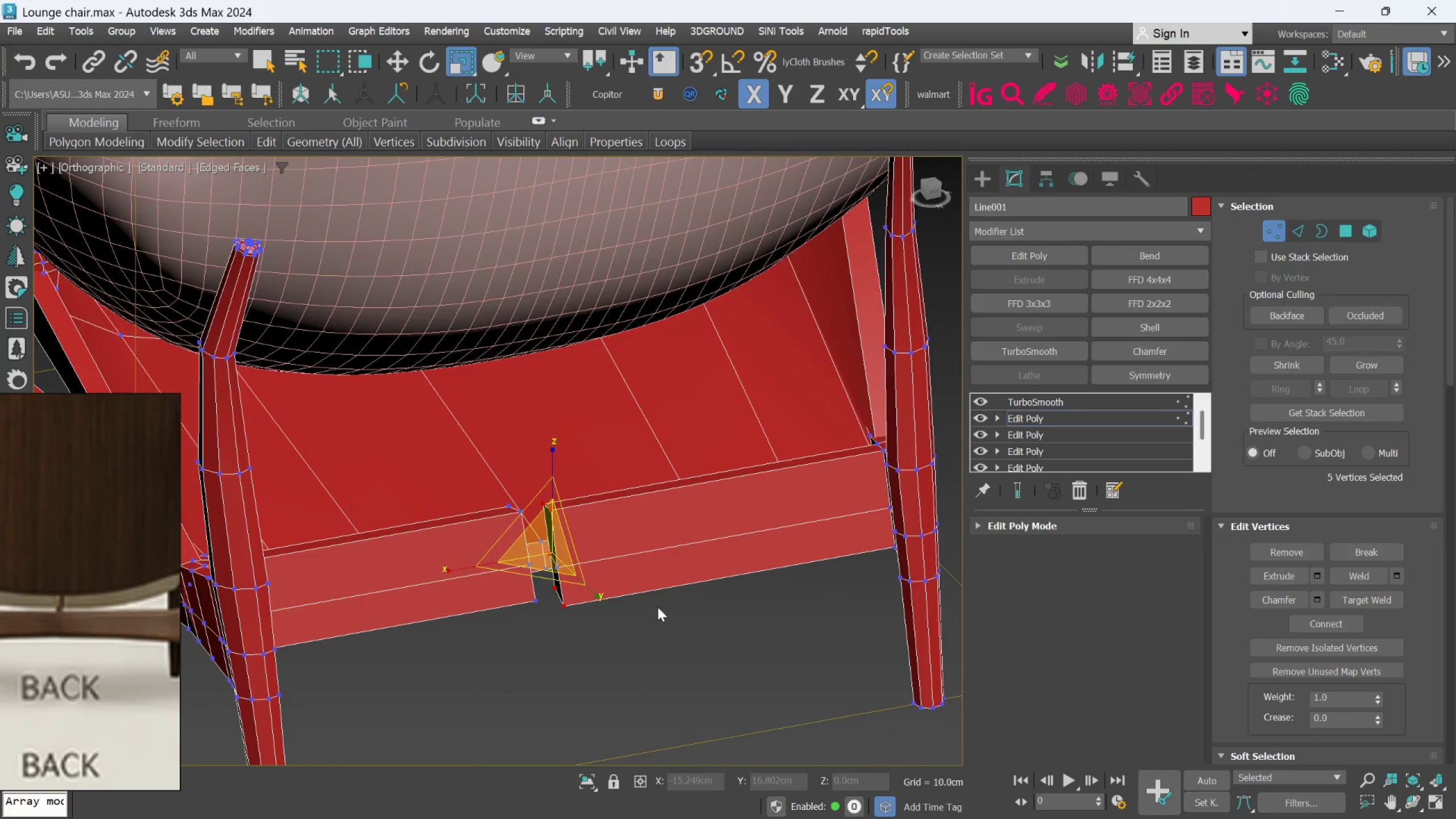 
key(Control+Z)
 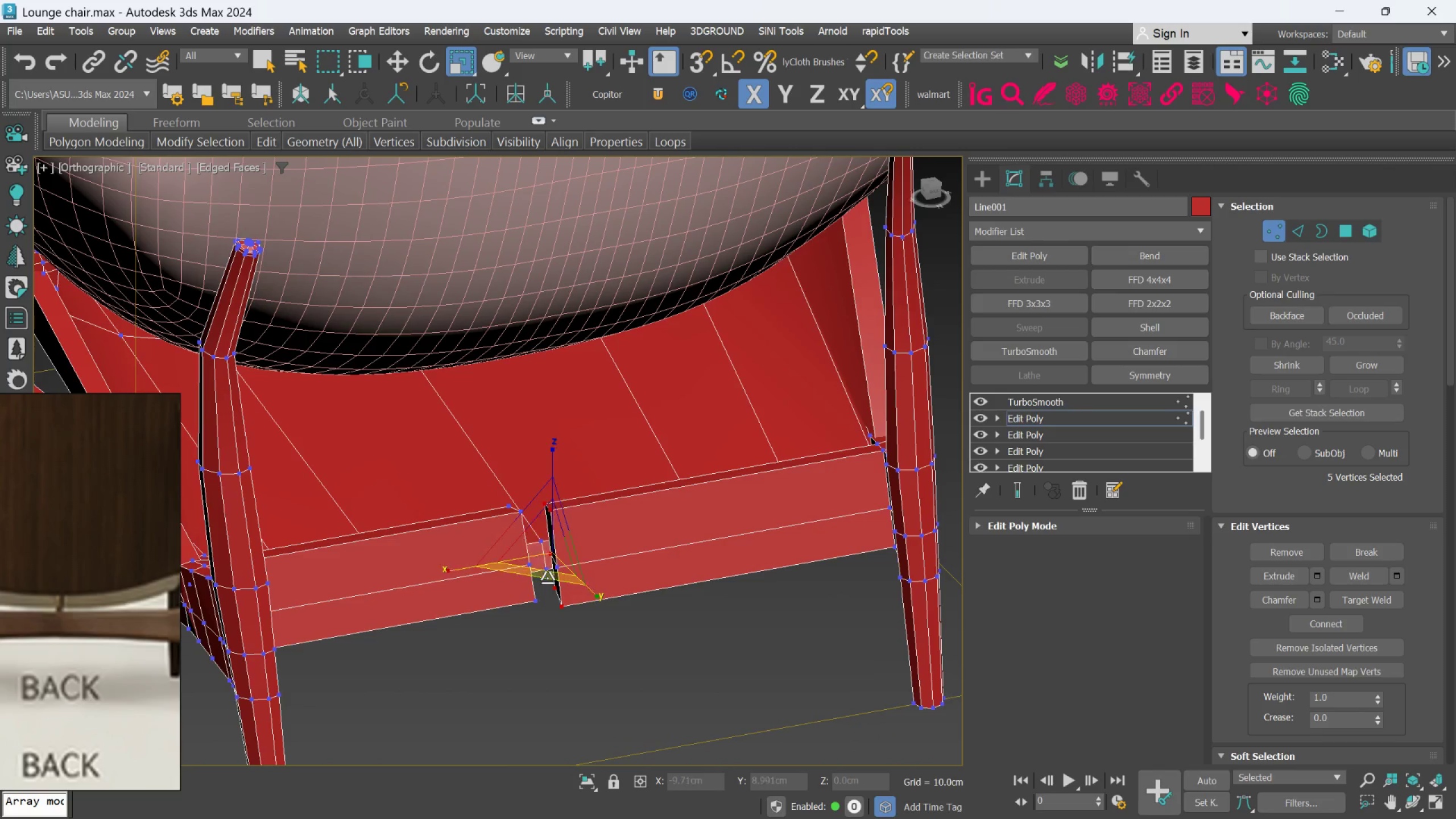 
scroll: coordinate [547, 574], scroll_direction: up, amount: 2.0
 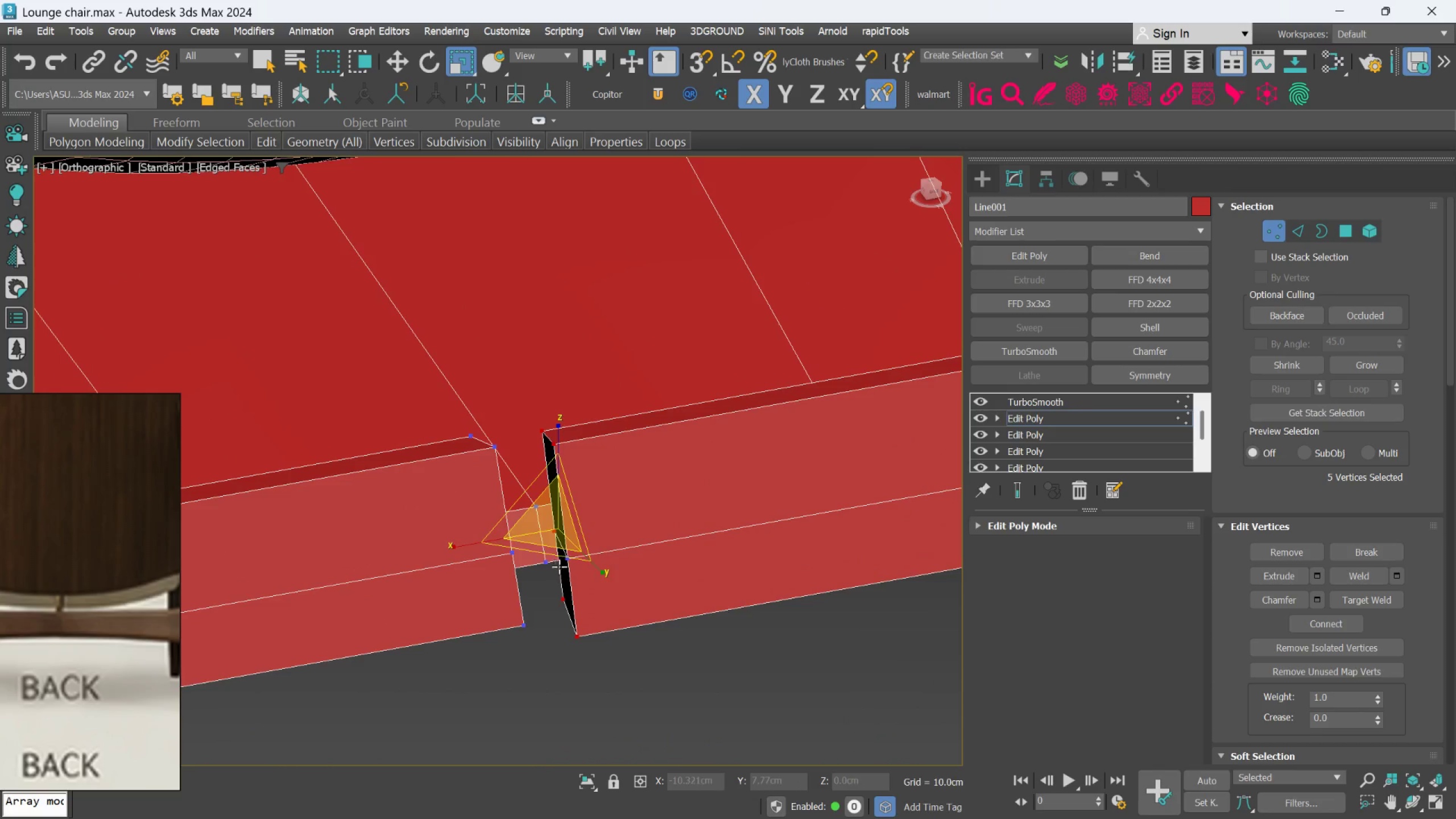 
hold_key(key=ControlLeft, duration=0.59)
left_click([569, 562])
 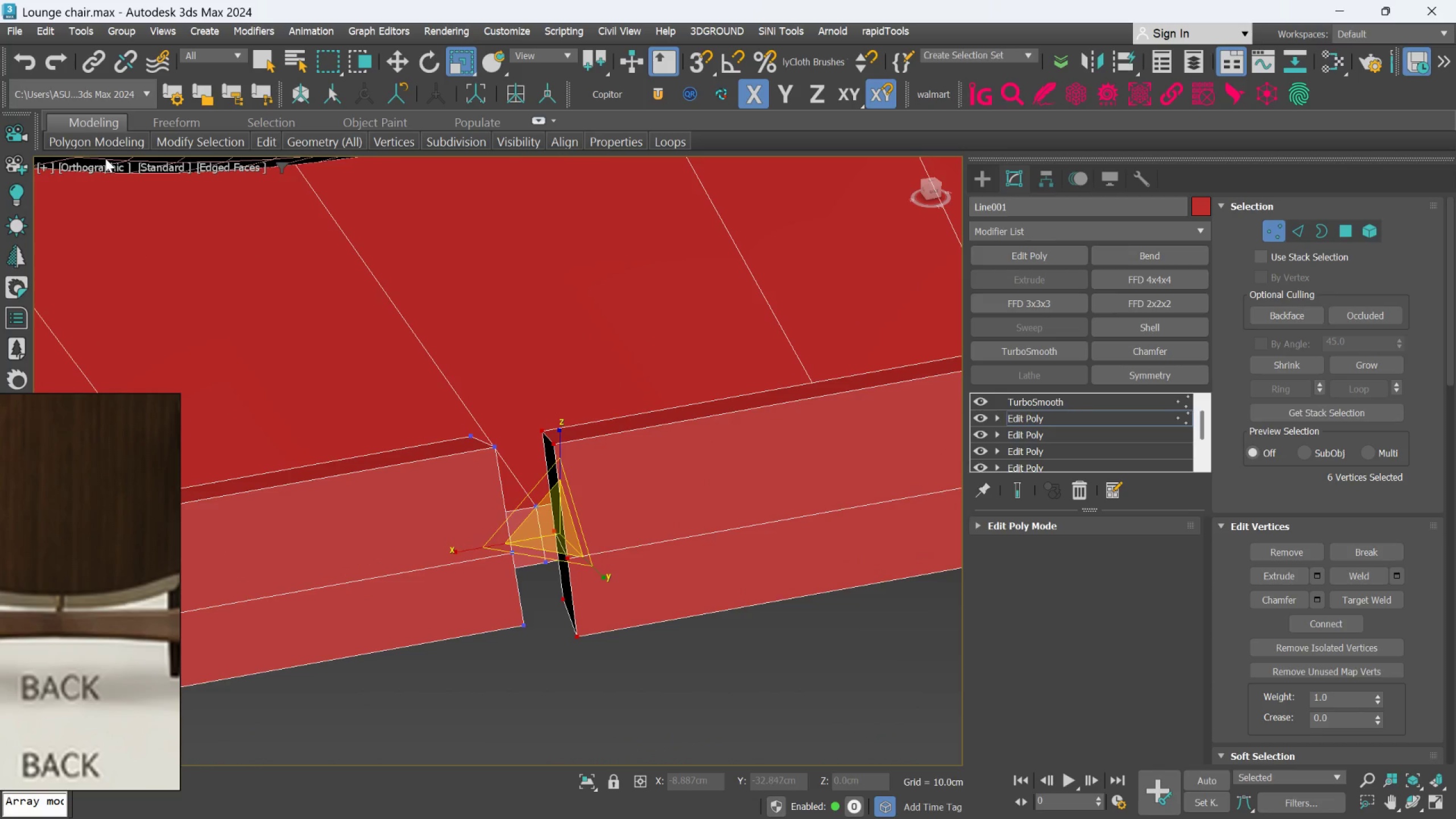 
left_click([104, 165])
 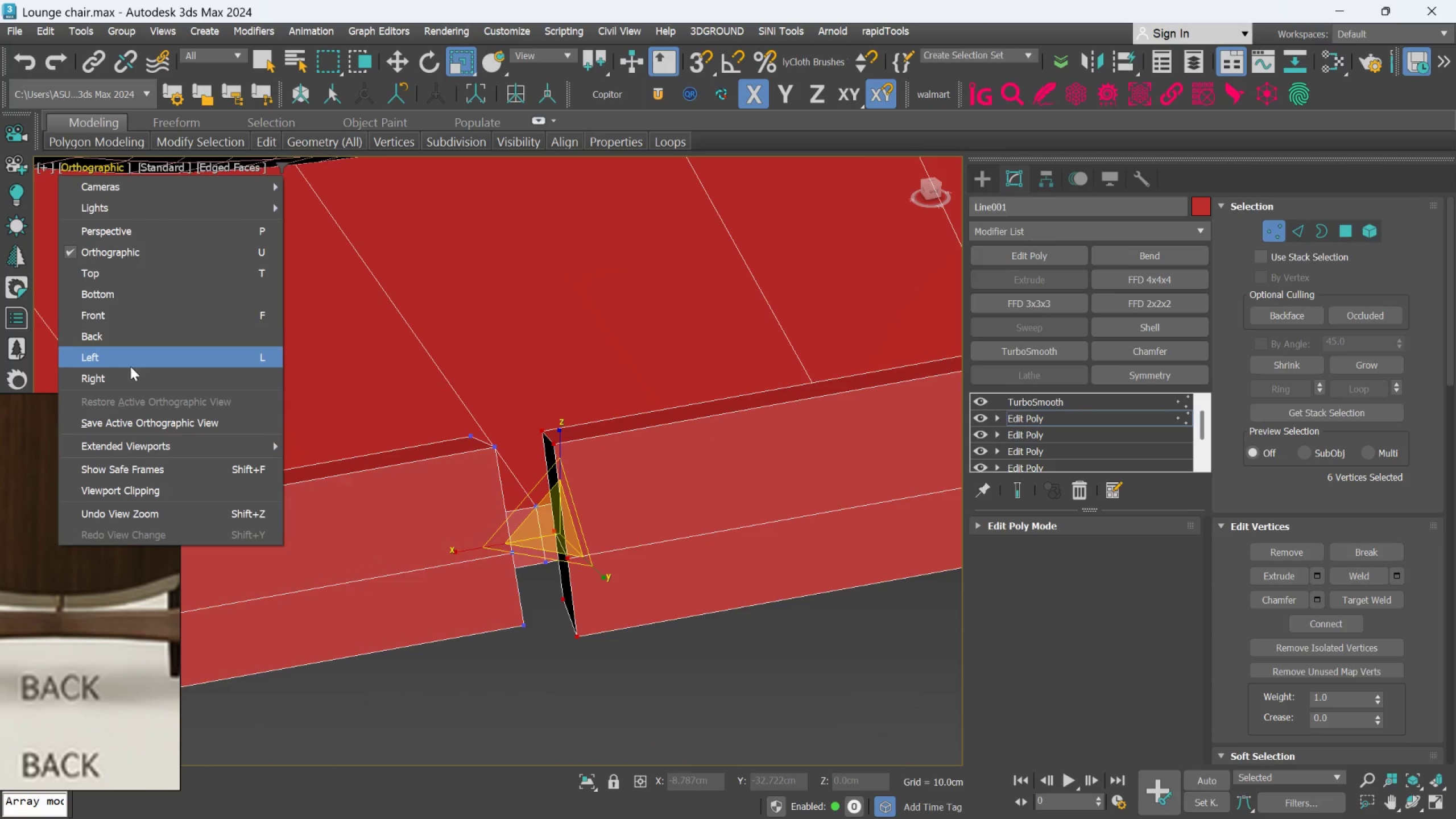 
left_click([136, 337])
 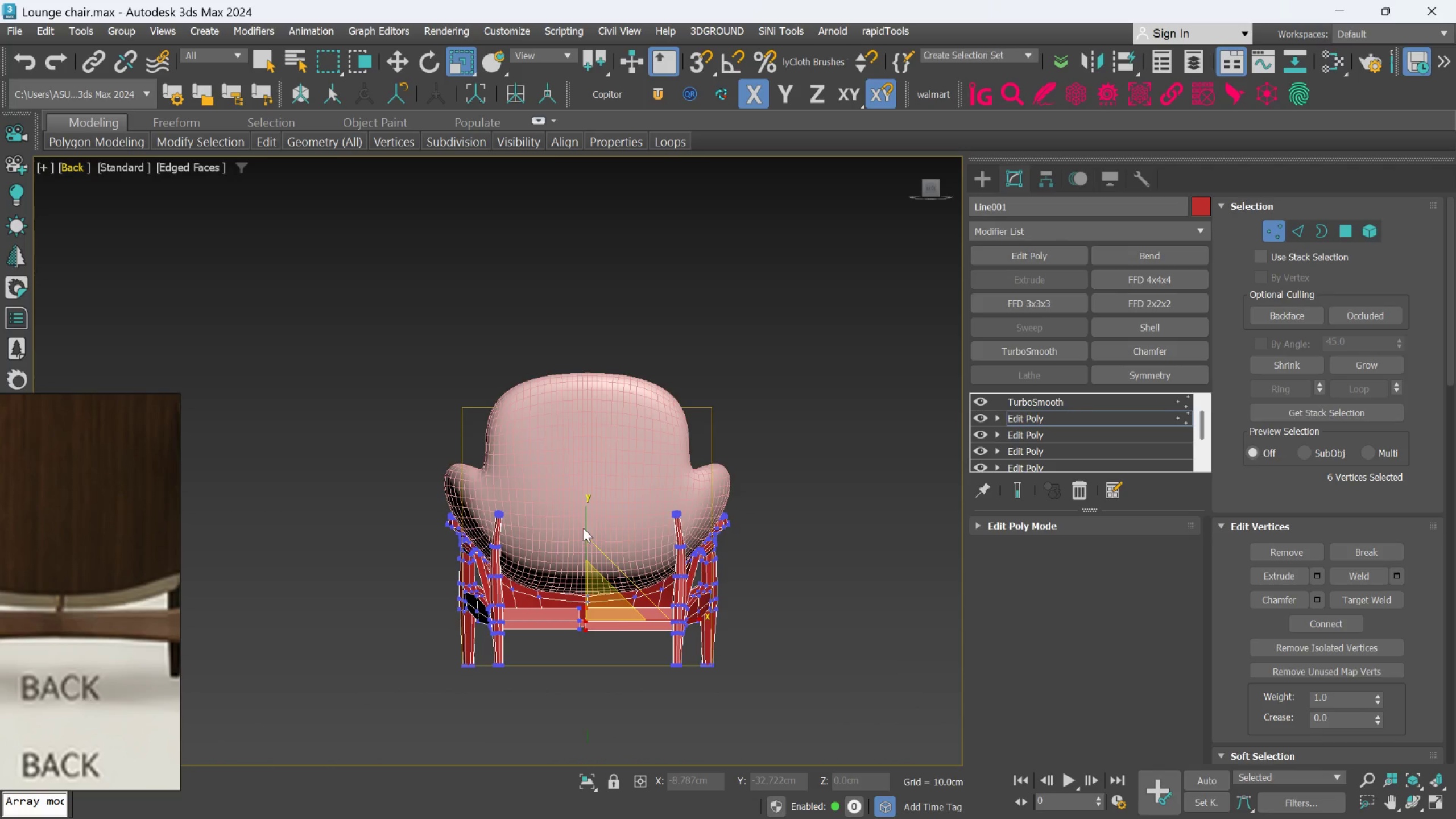 
scroll: coordinate [679, 676], scroll_direction: up, amount: 4.0
 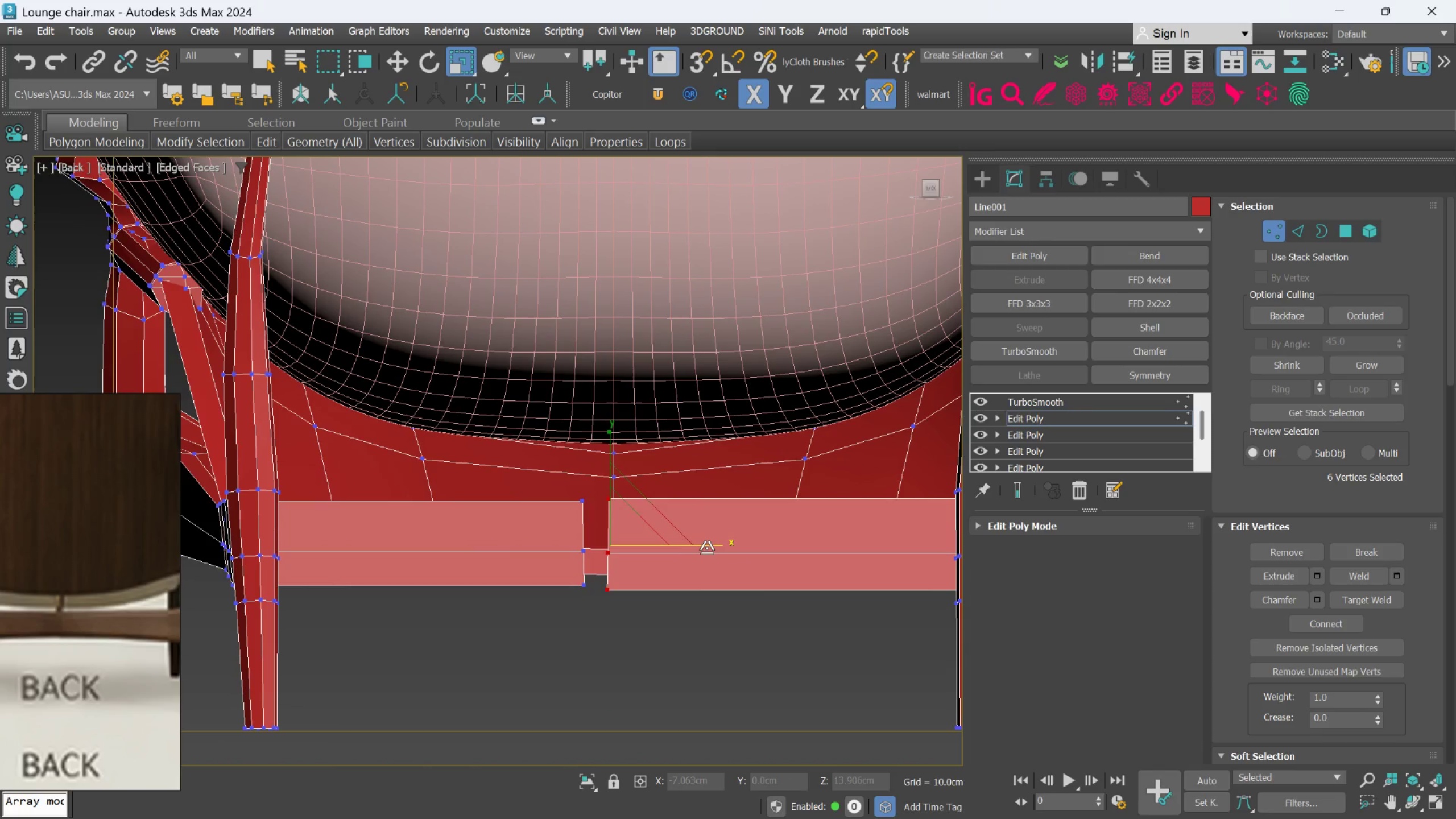 
left_click_drag(start_coordinate=[708, 547], to_coordinate=[301, 552])
 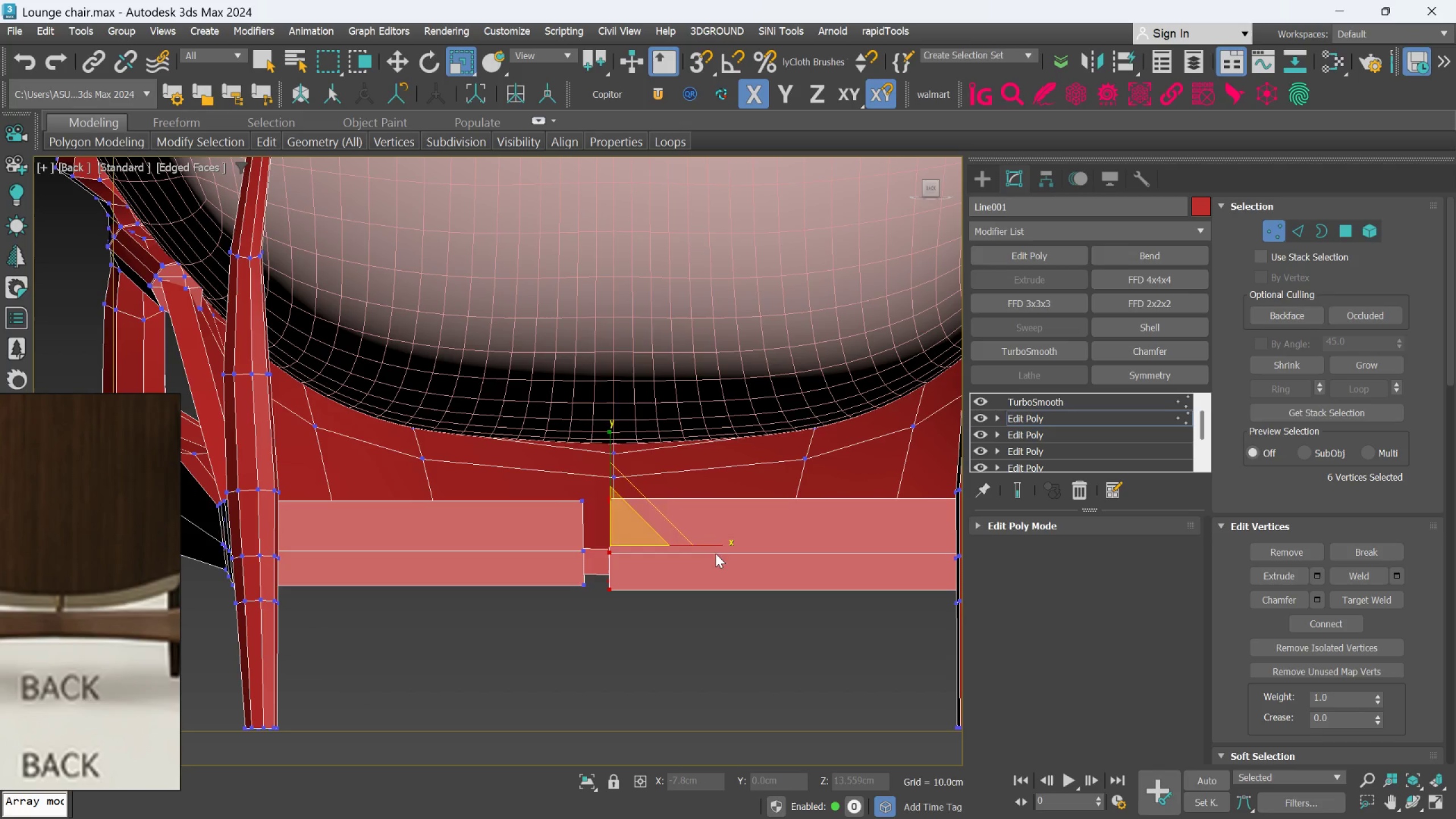 
left_click_drag(start_coordinate=[715, 547], to_coordinate=[335, 592])
 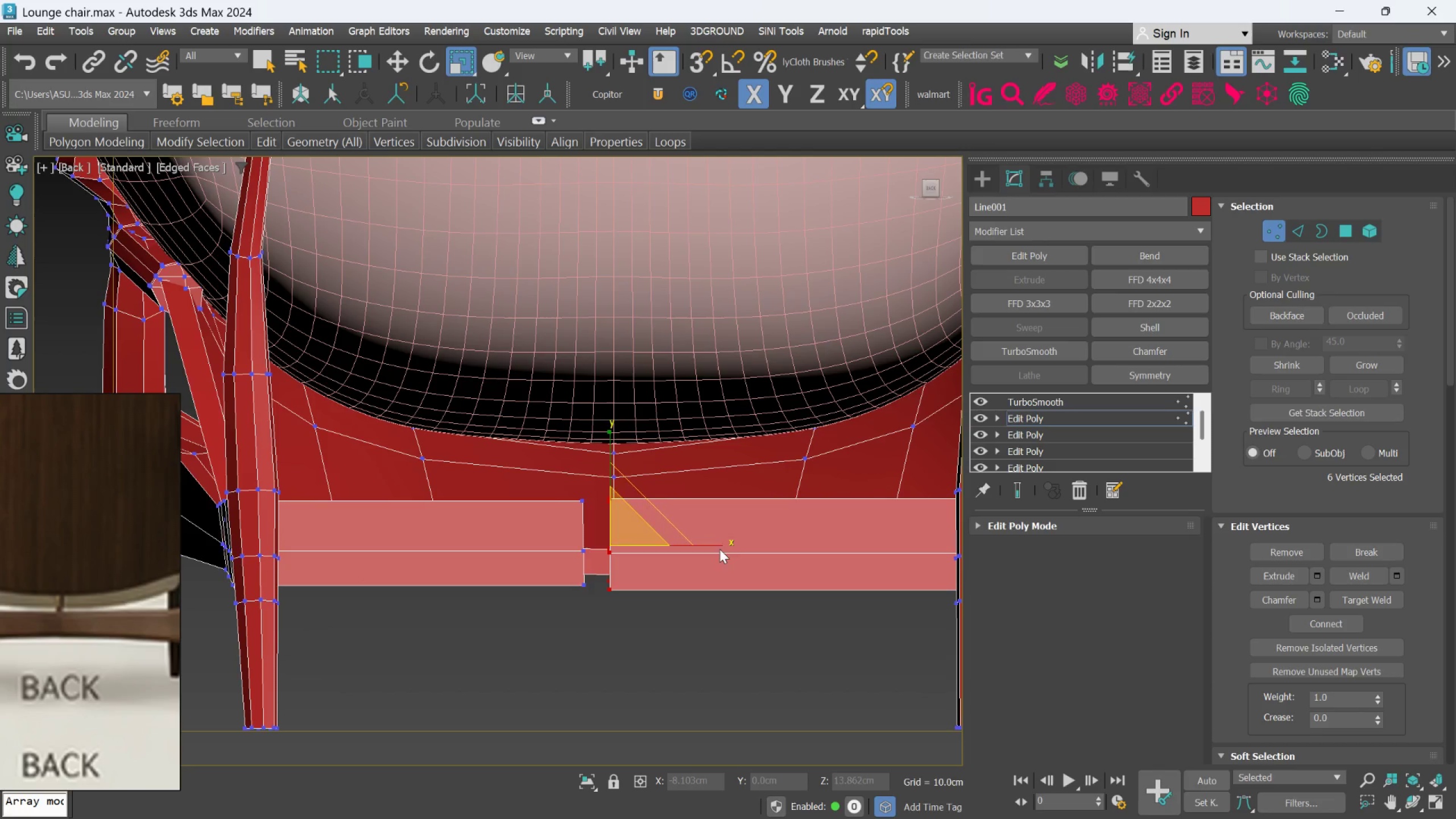 
left_click_drag(start_coordinate=[719, 545], to_coordinate=[538, 554])
 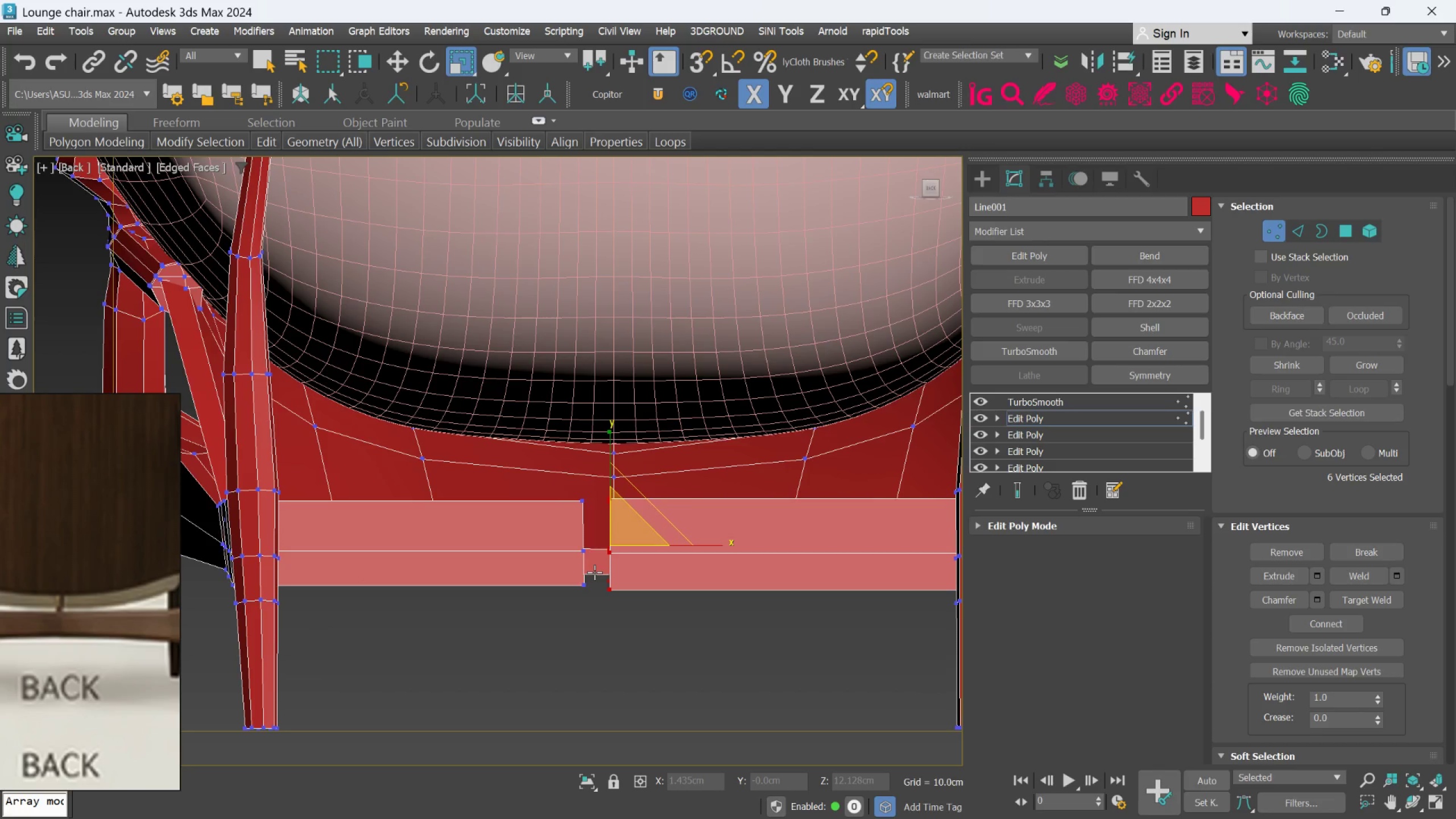 
hold_key(key=AltLeft, duration=1.38)
 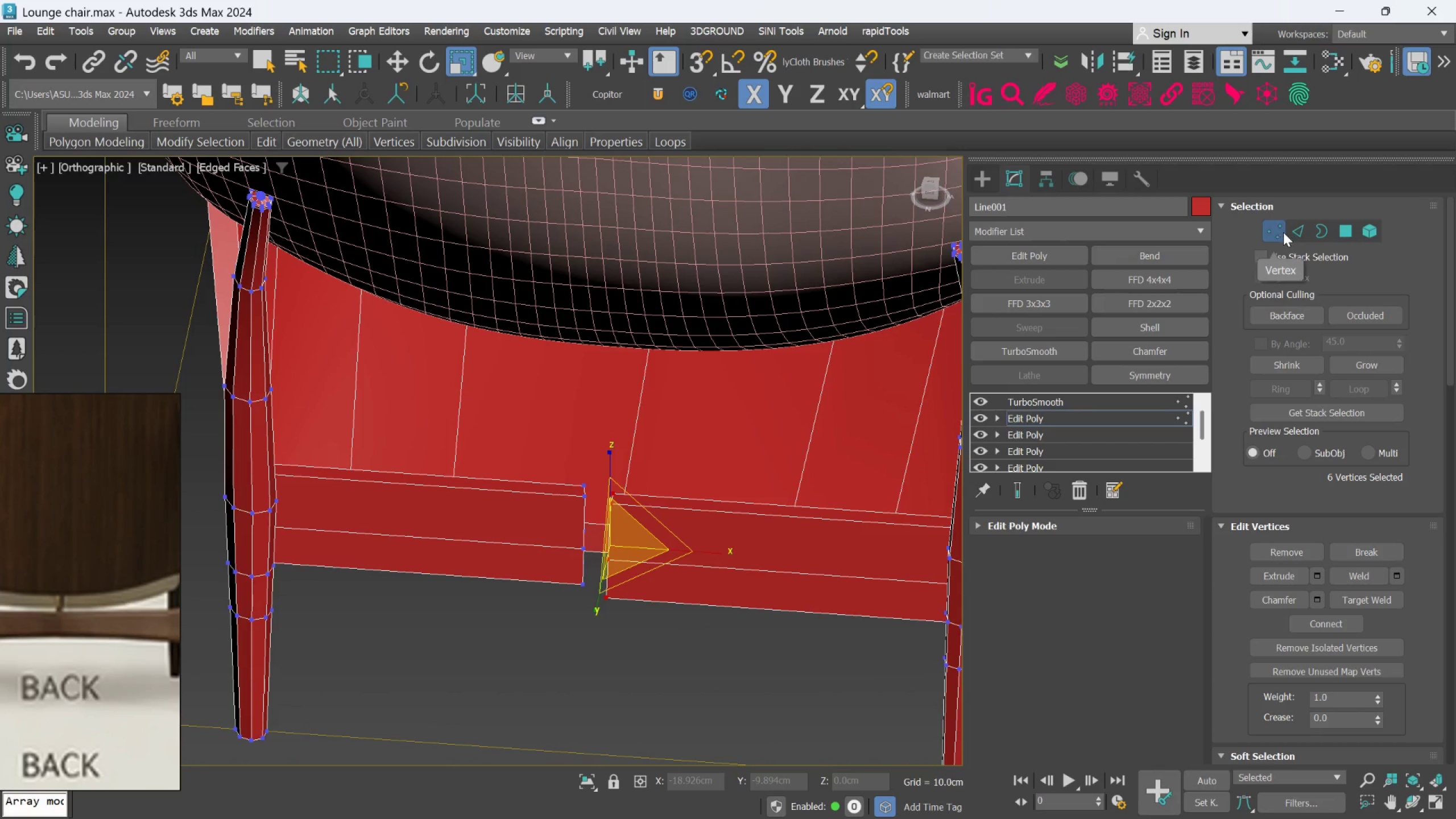 
left_click([1291, 230])
 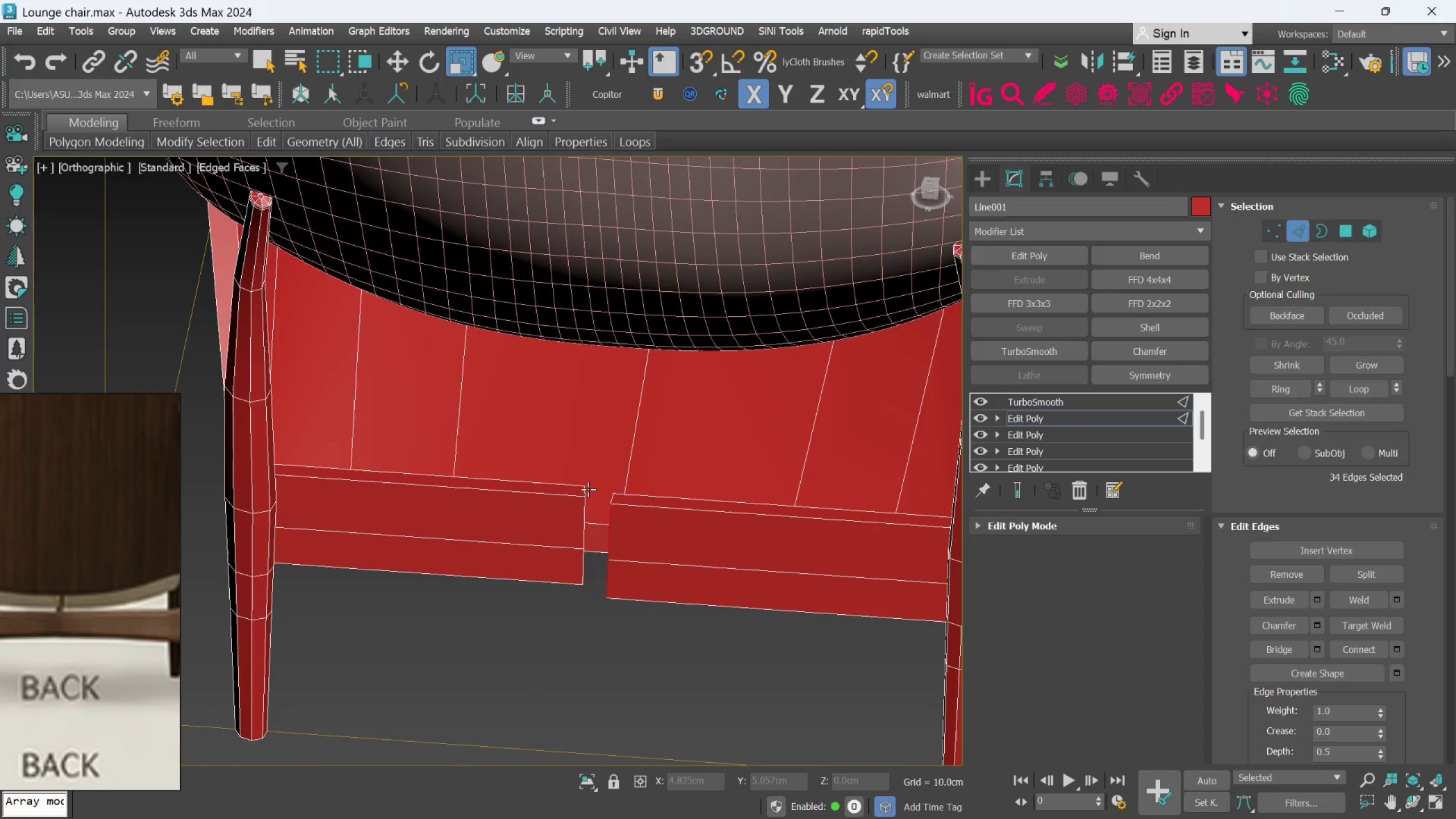 
scroll: coordinate [563, 512], scroll_direction: up, amount: 2.0
 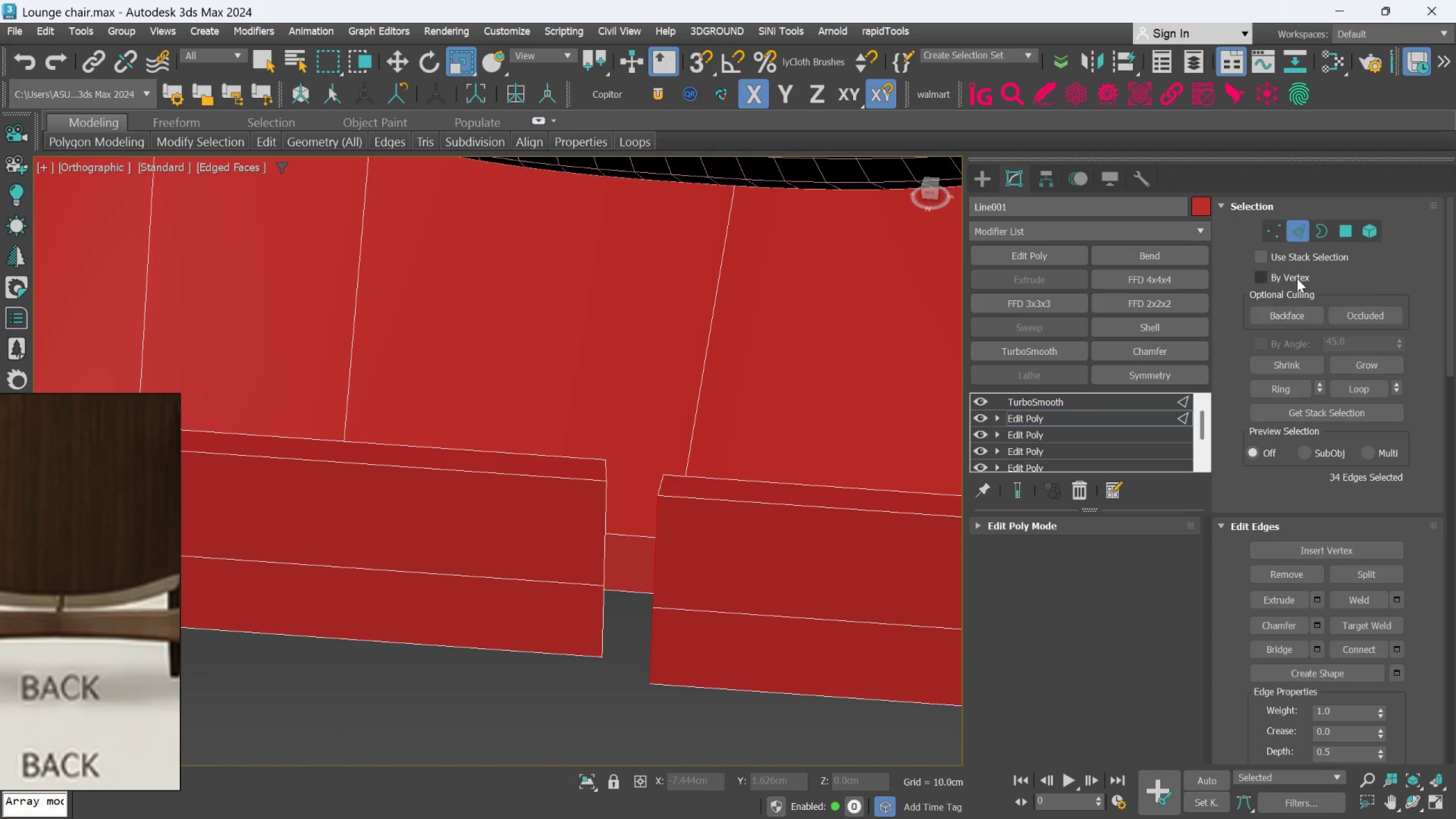 
left_click([1280, 223])
 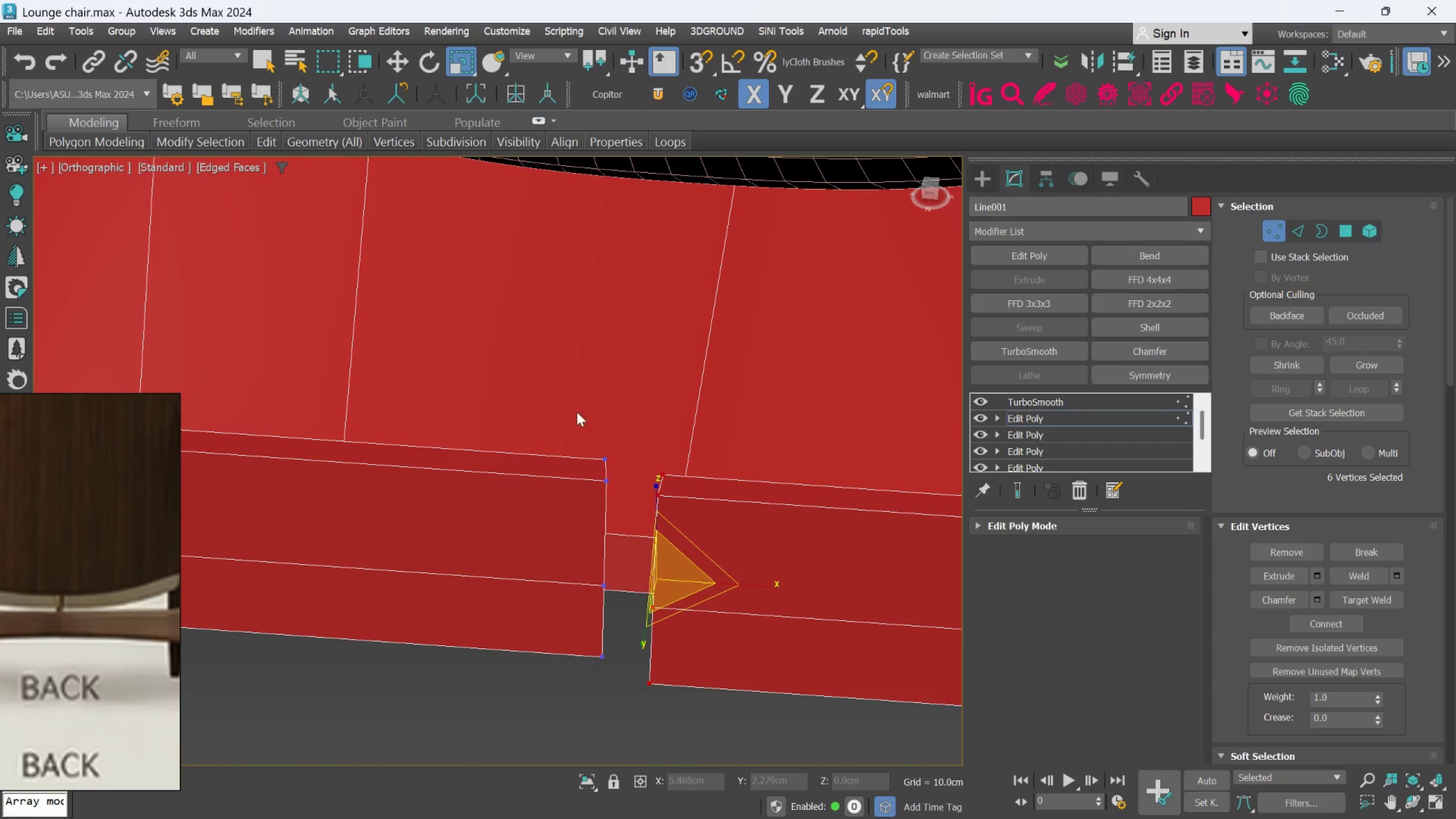 
left_click_drag(start_coordinate=[549, 419], to_coordinate=[614, 702])
 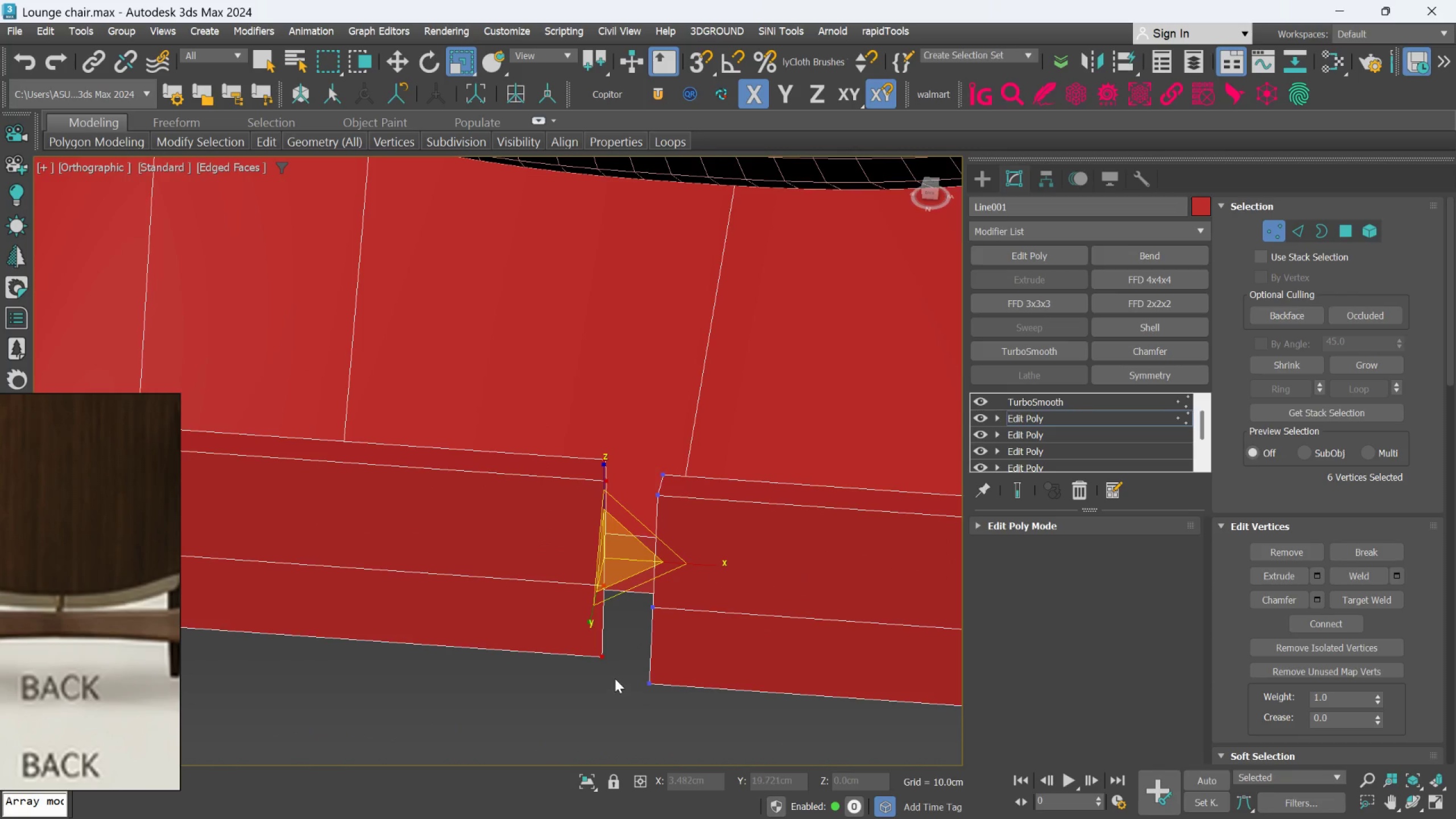 
hold_key(key=AltLeft, duration=1.5)
 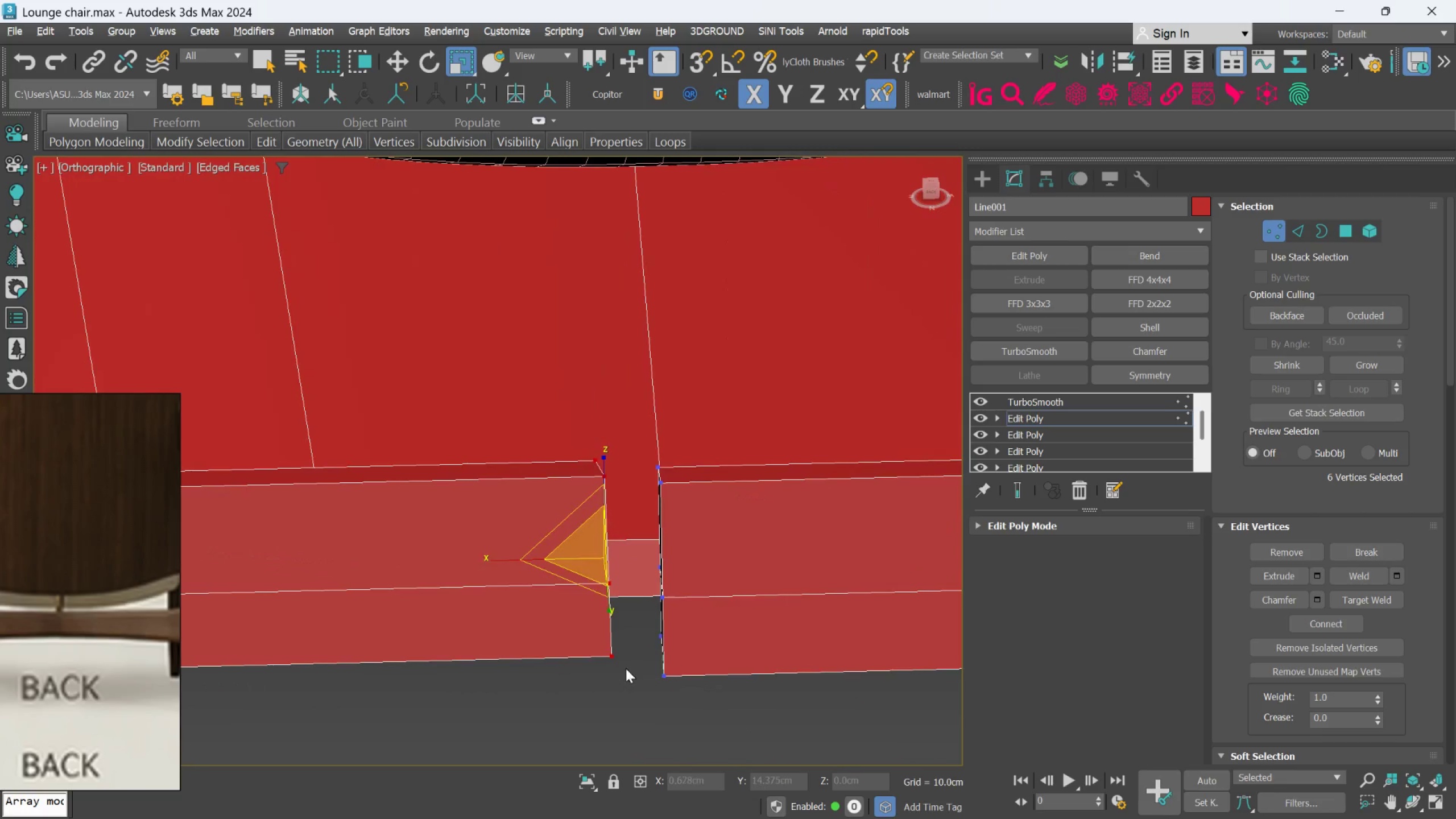 
hold_key(key=AltLeft, duration=0.48)
 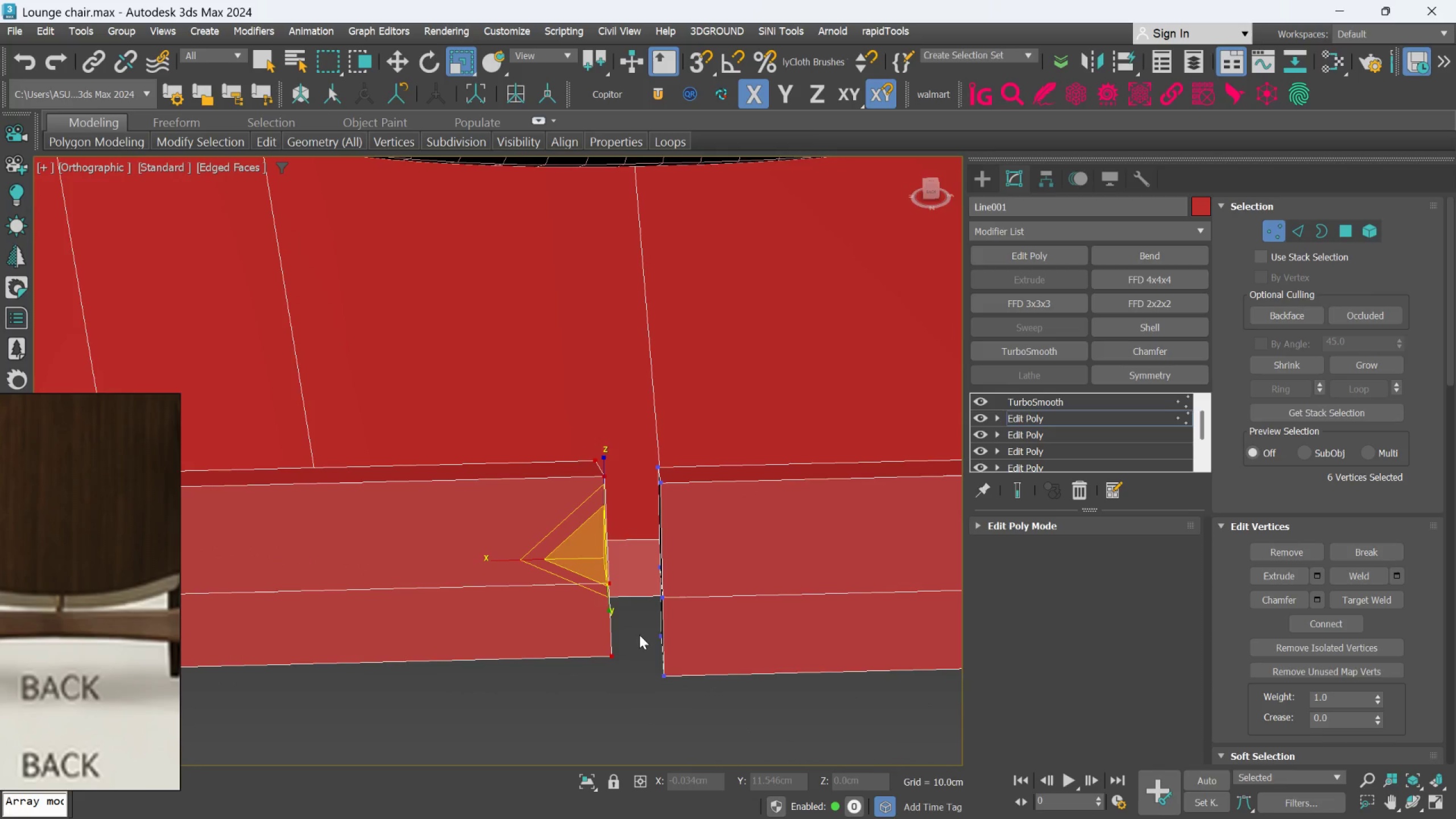 
scroll: coordinate [643, 622], scroll_direction: down, amount: 4.0
 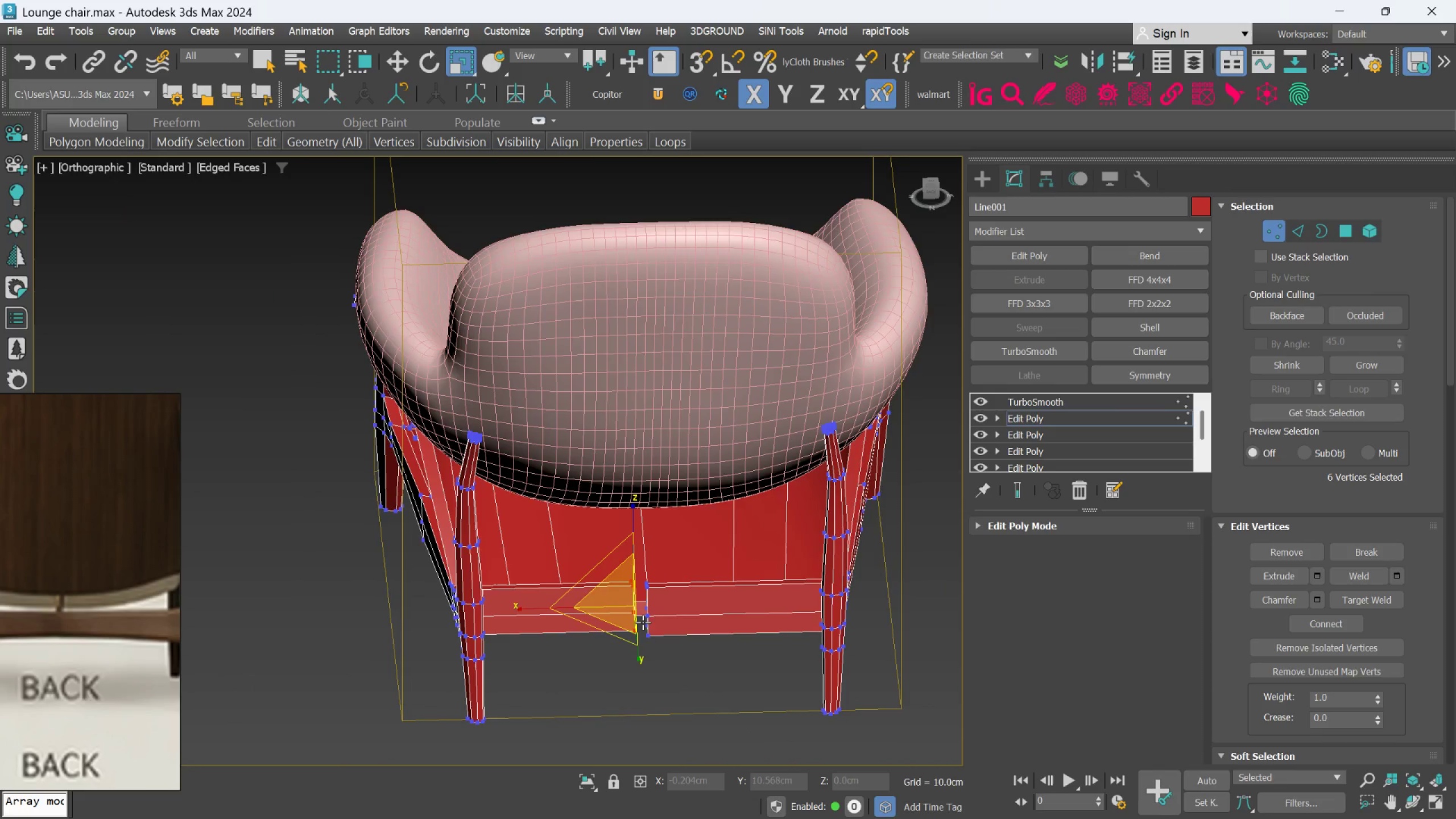 
hold_key(key=AltLeft, duration=1.5)
 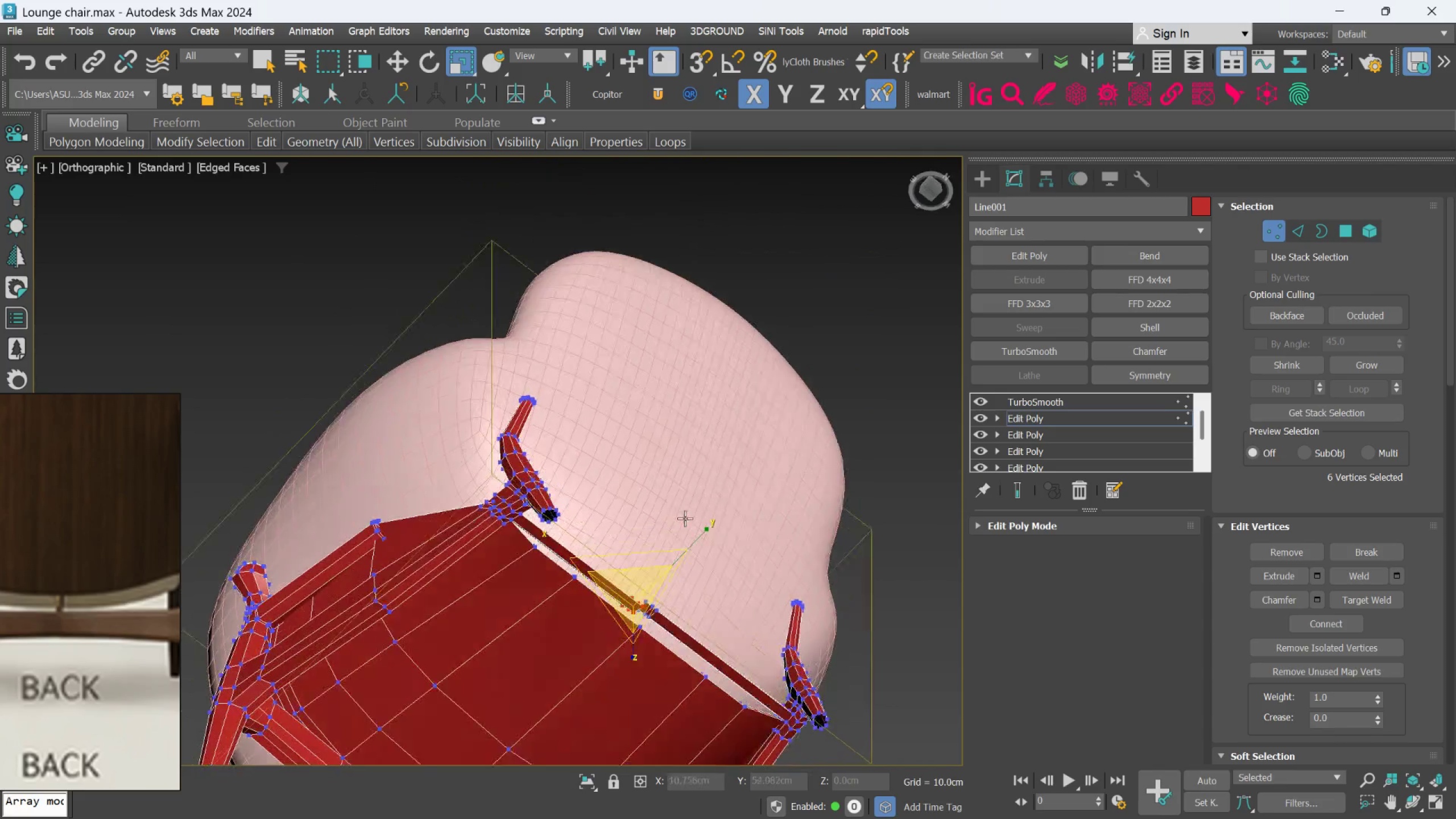 
hold_key(key=AltLeft, duration=1.51)
 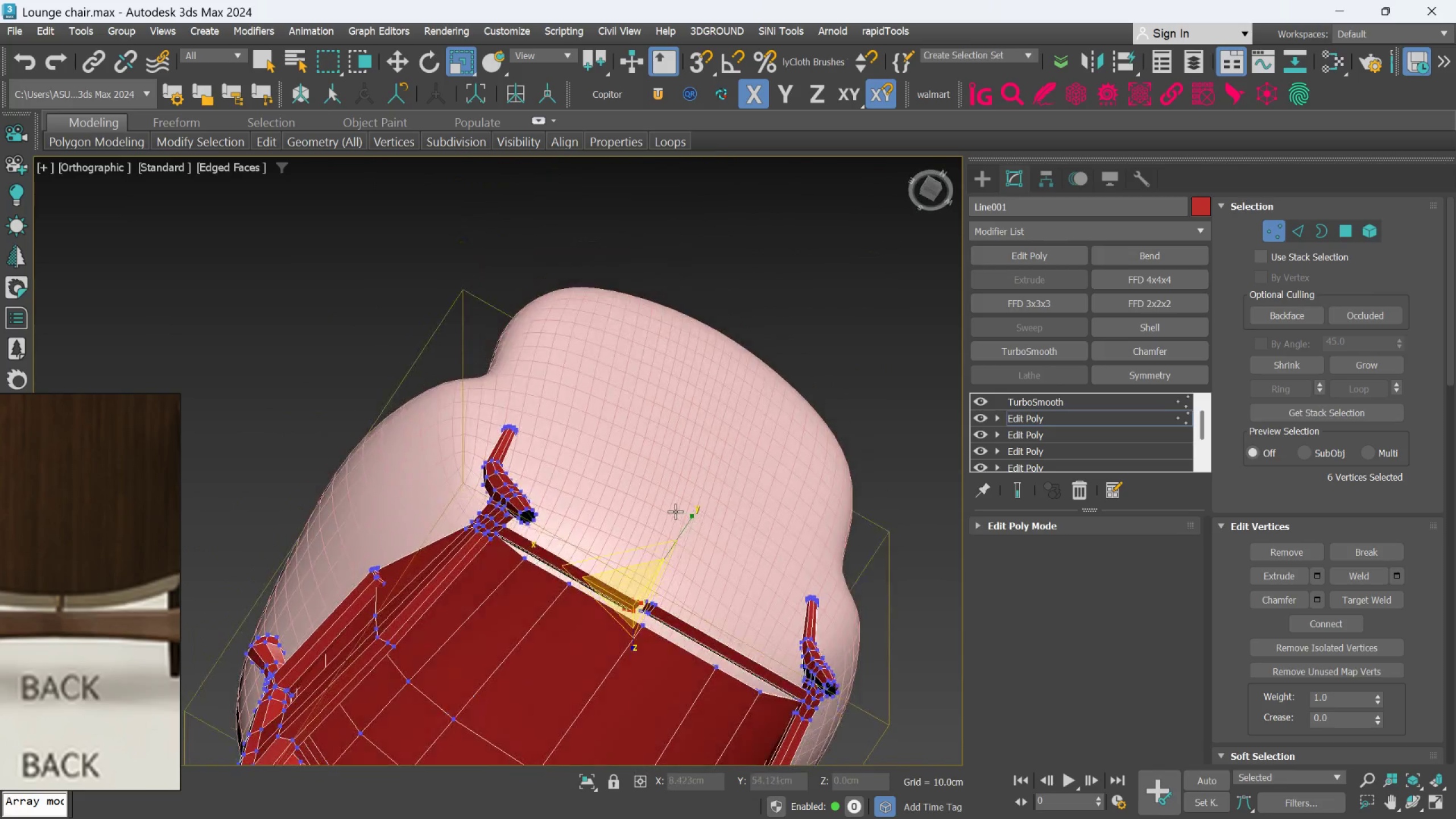 
hold_key(key=AltLeft, duration=1.27)
 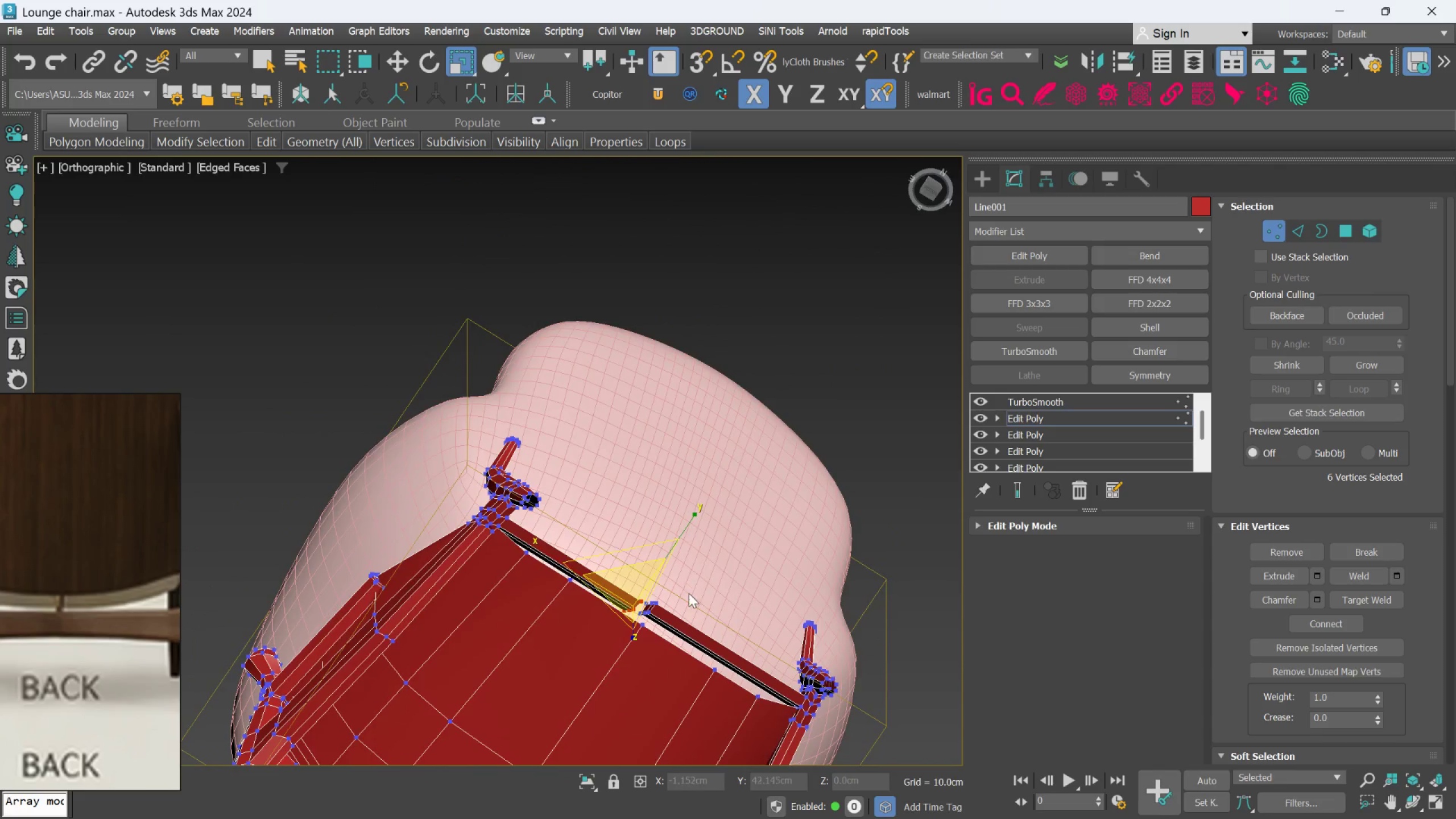 
hold_key(key=AltLeft, duration=1.5)
 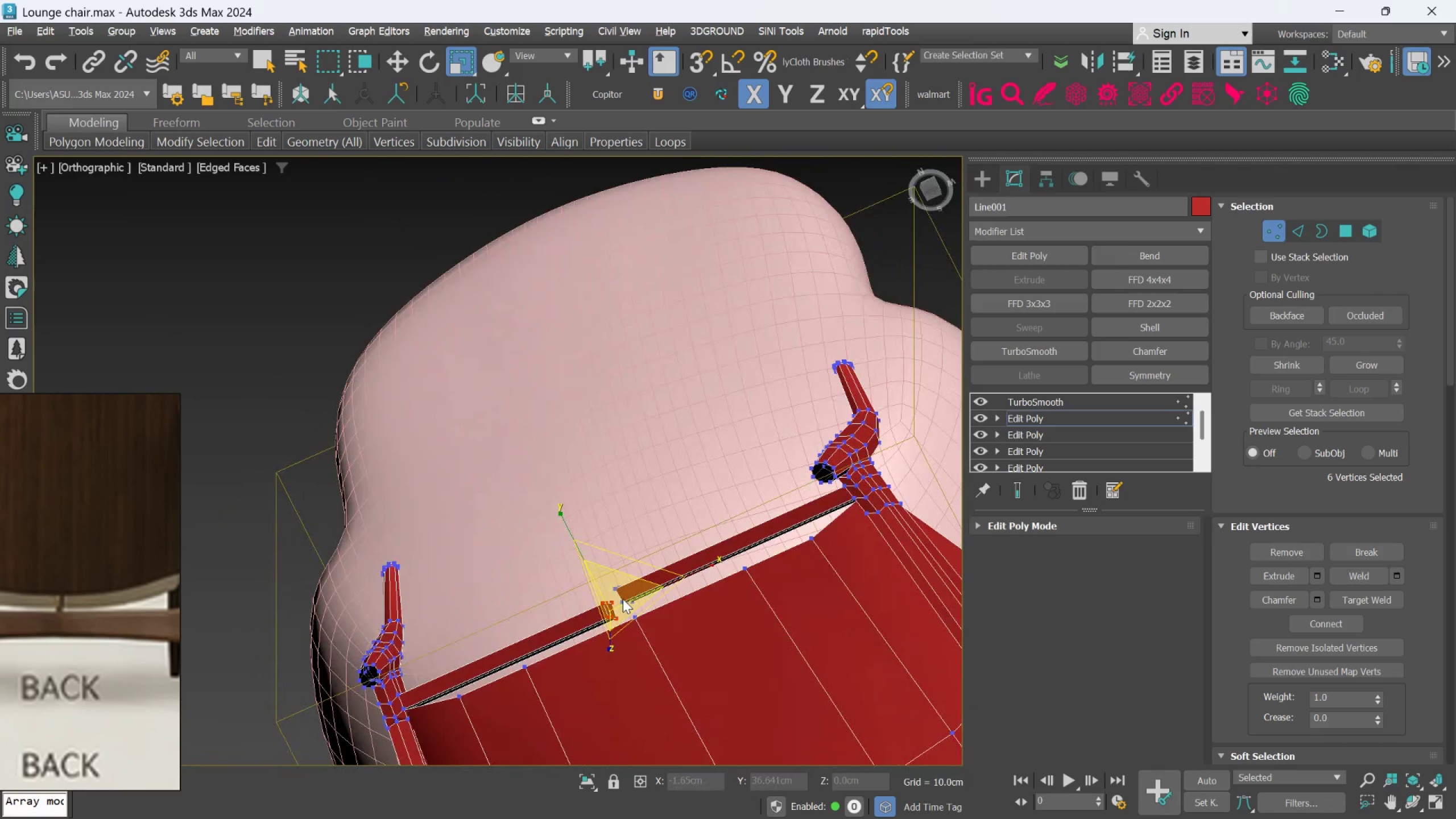 
scroll: coordinate [689, 595], scroll_direction: up, amount: 1.0
 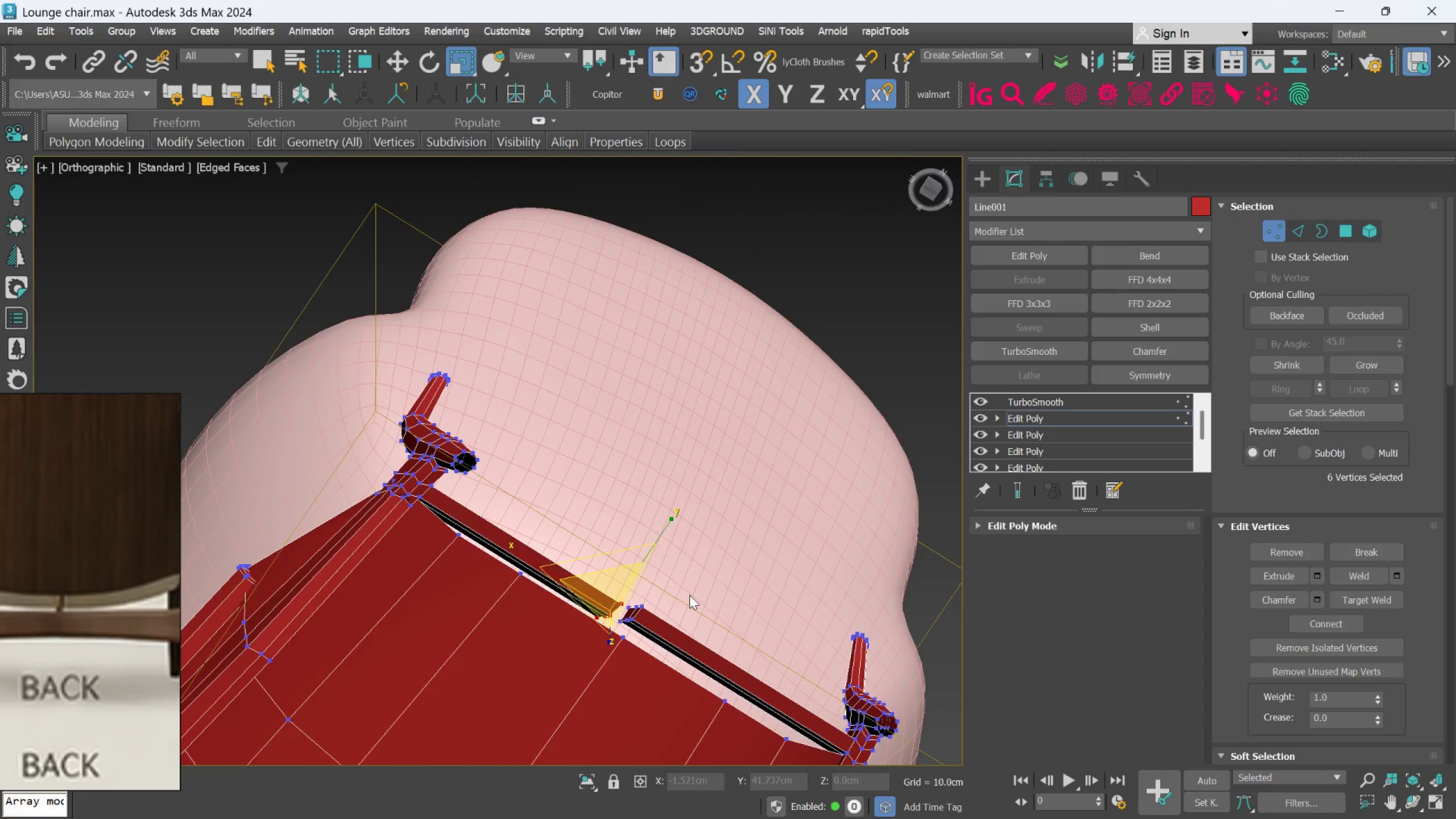 
key(Alt+AltLeft)
 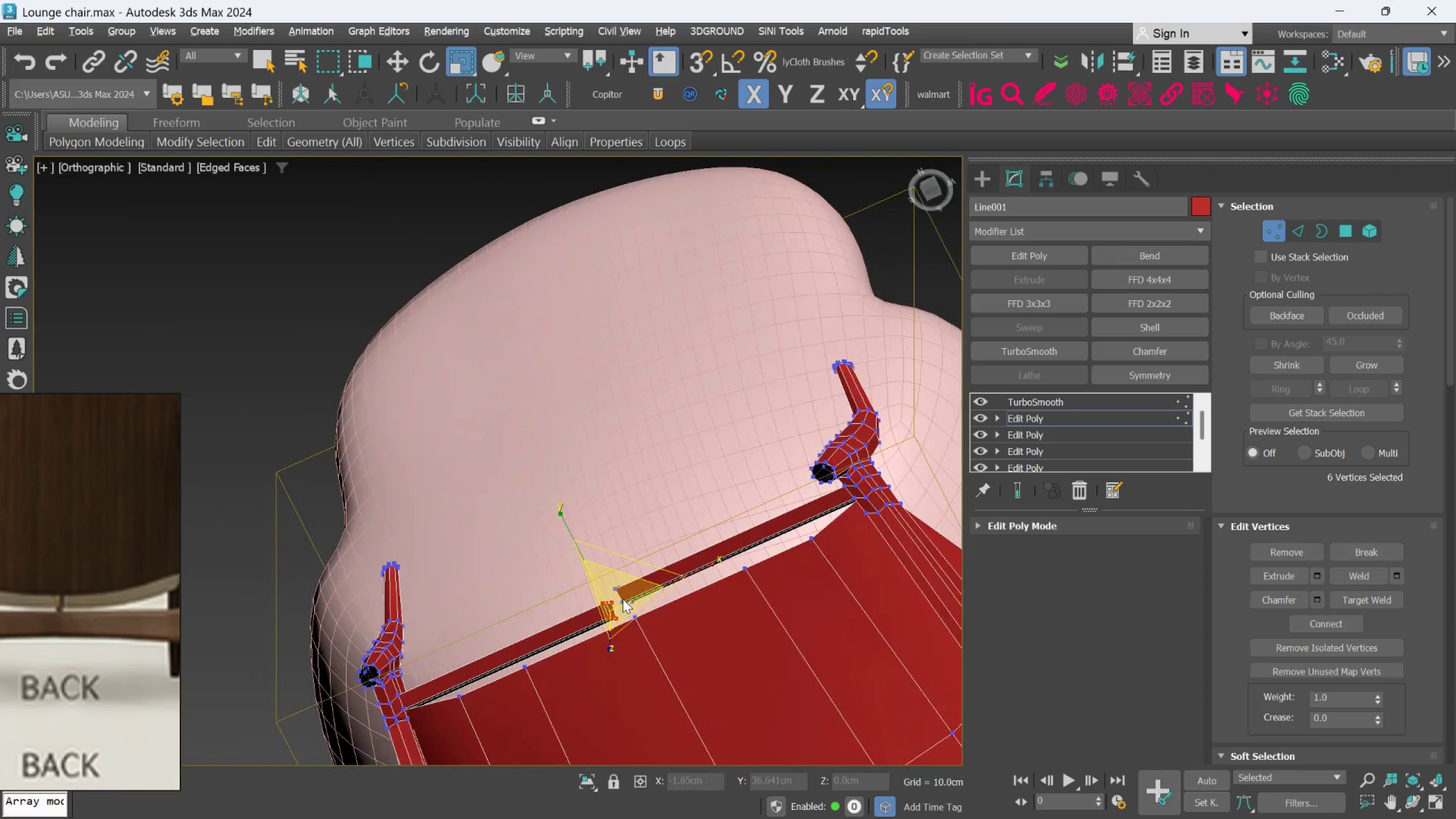 
key(Alt+AltLeft)
 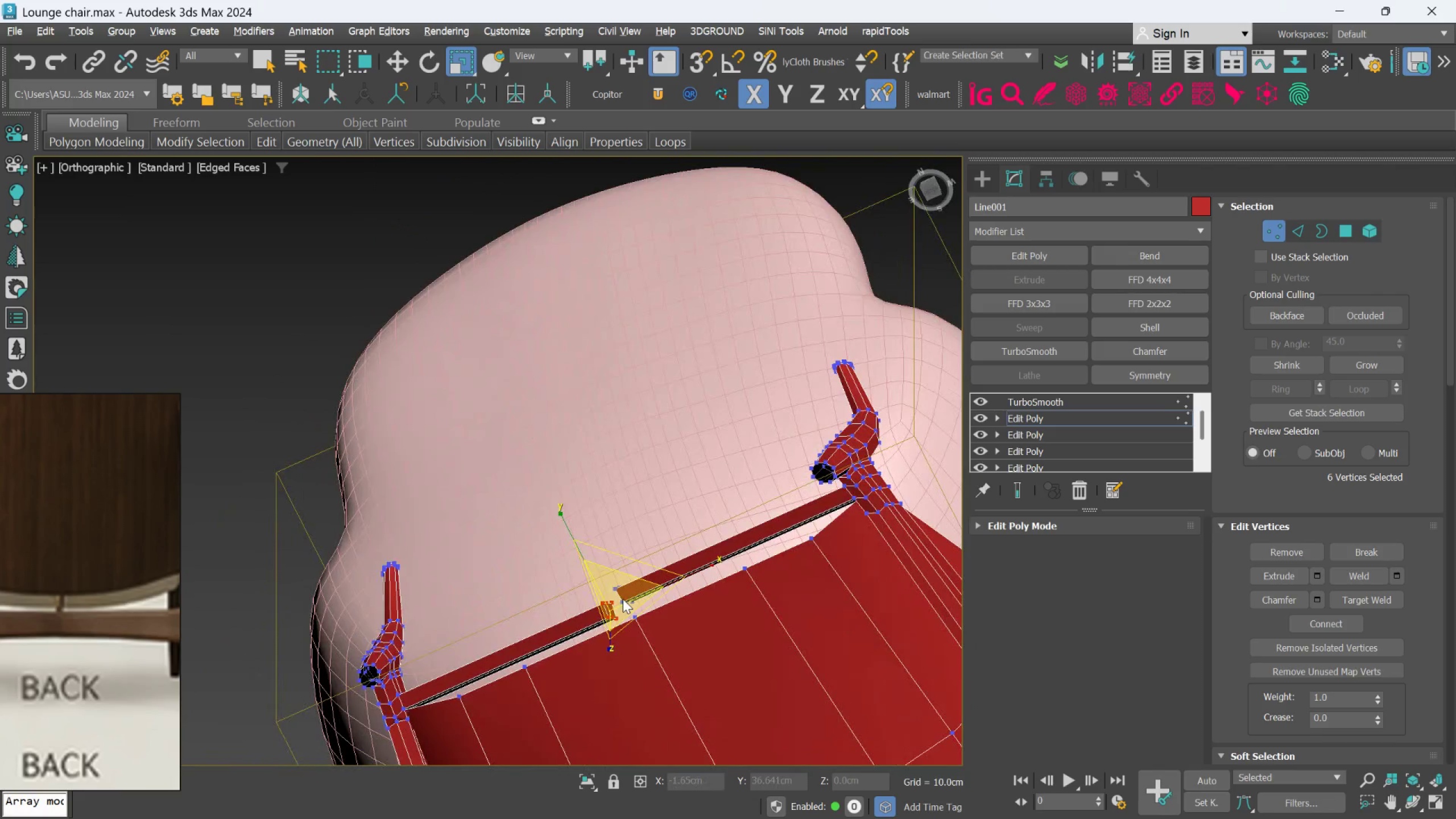 
key(Alt+AltLeft)
 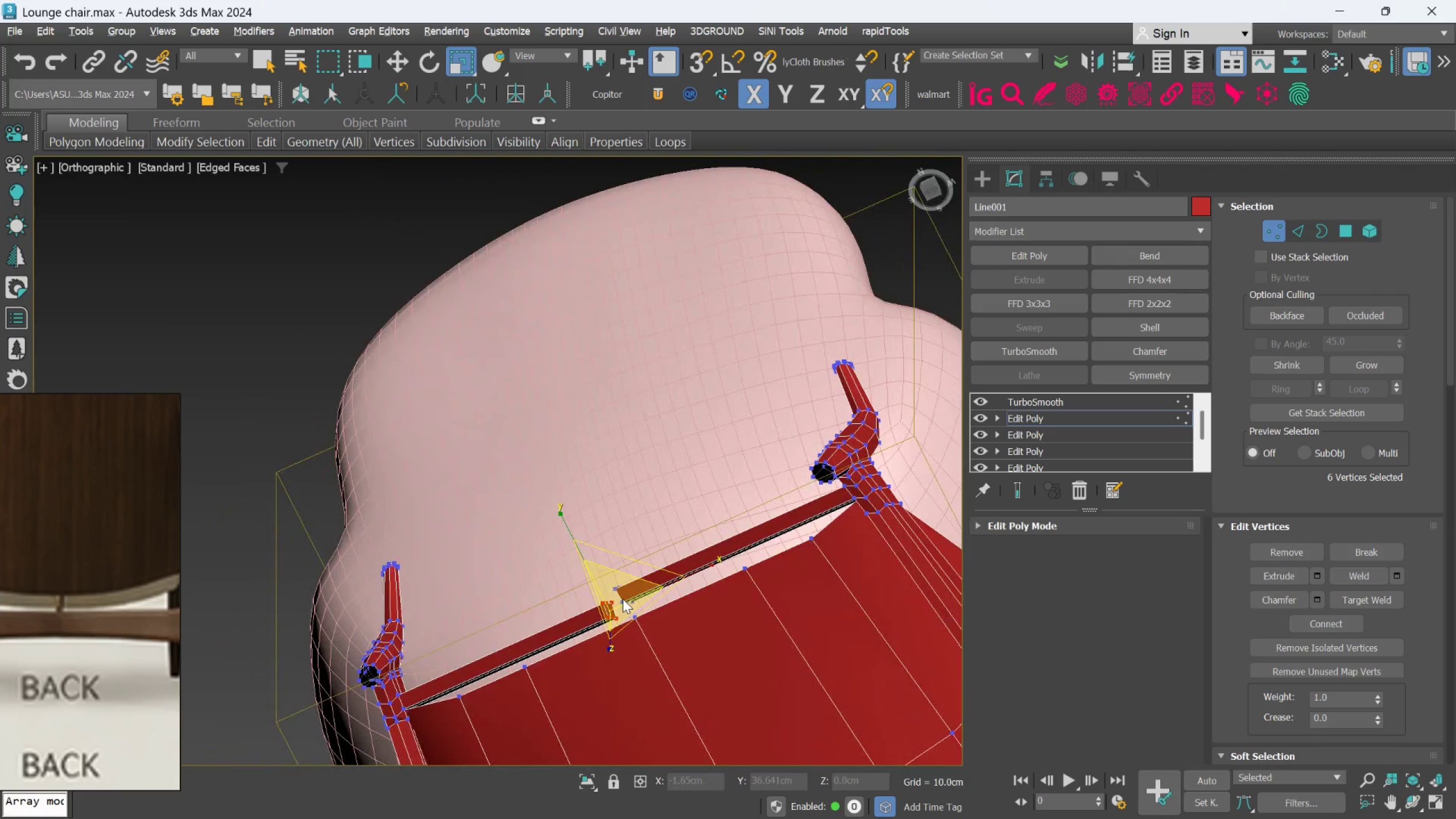 
key(Alt+AltLeft)
 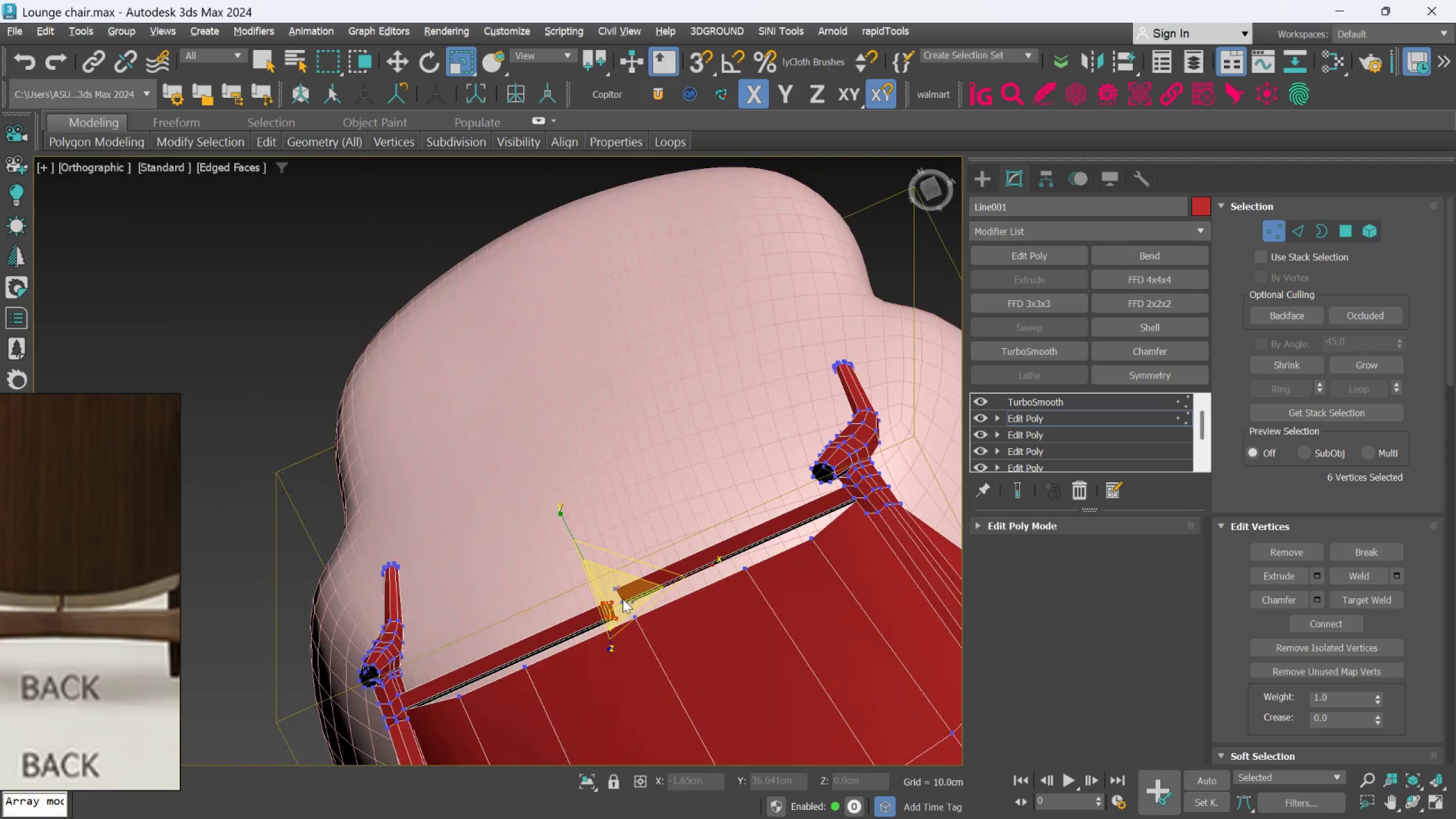 
key(Alt+AltLeft)
 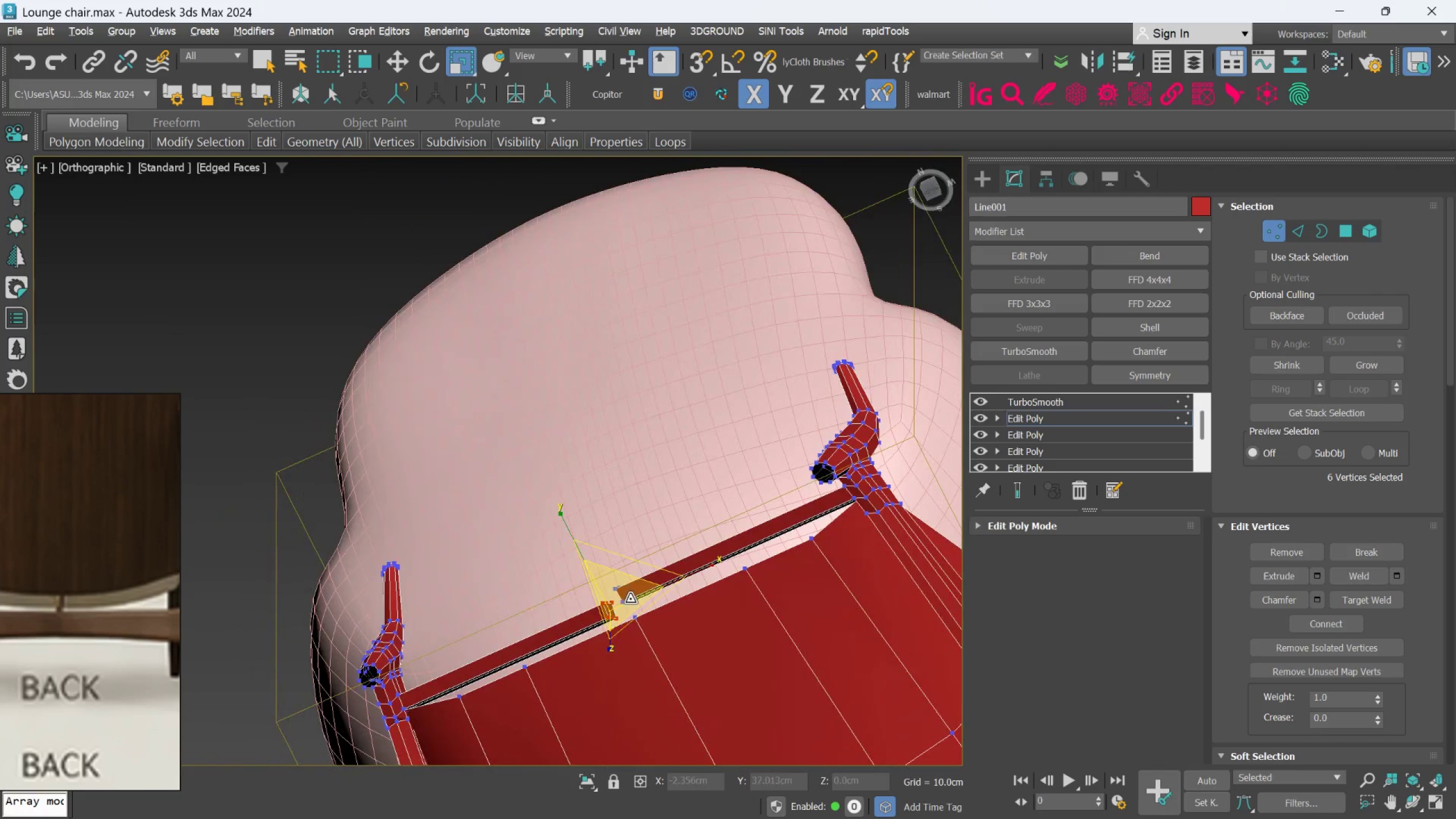 
key(Alt+AltLeft)
 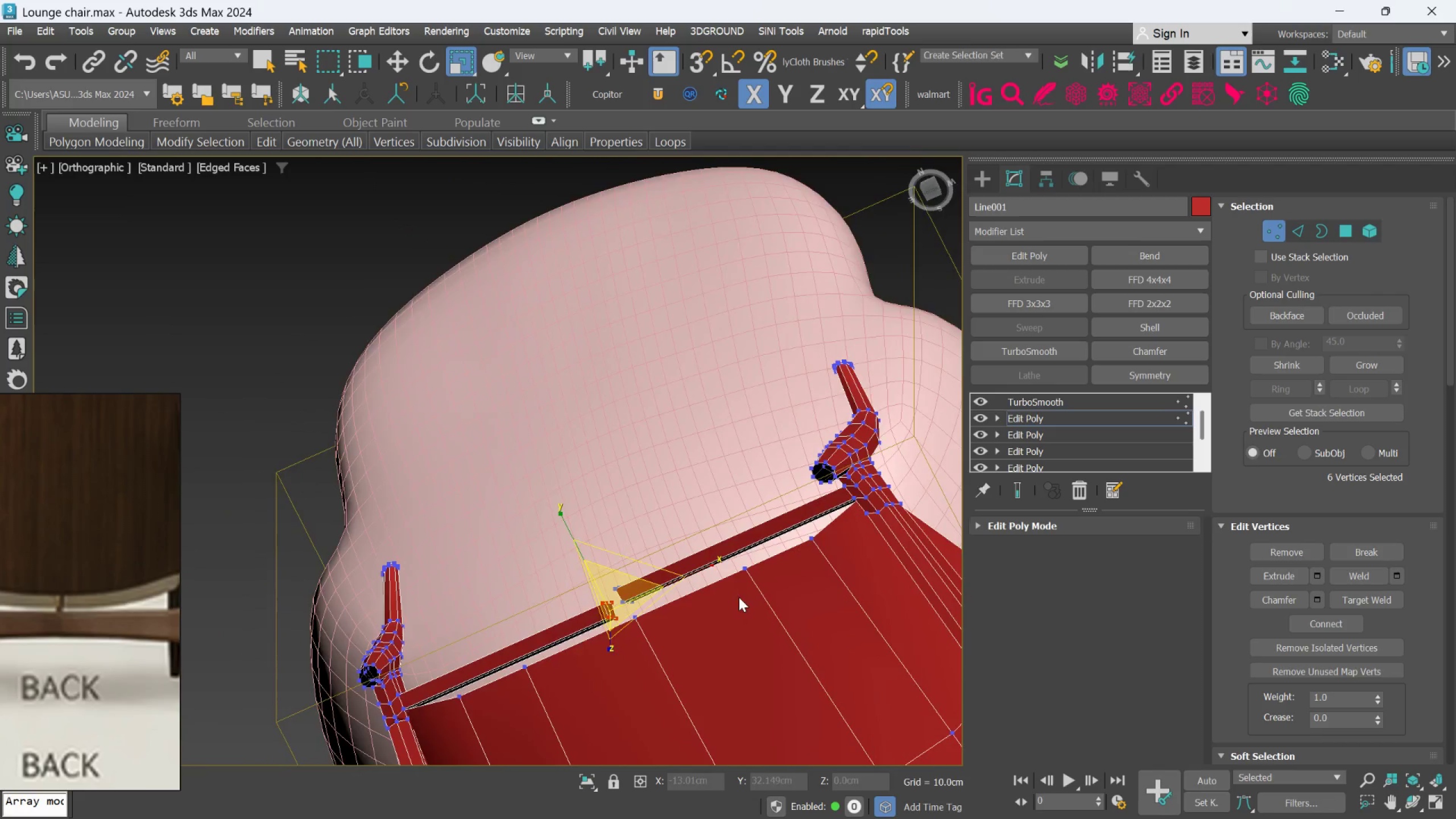 
hold_key(key=AltLeft, duration=0.66)
 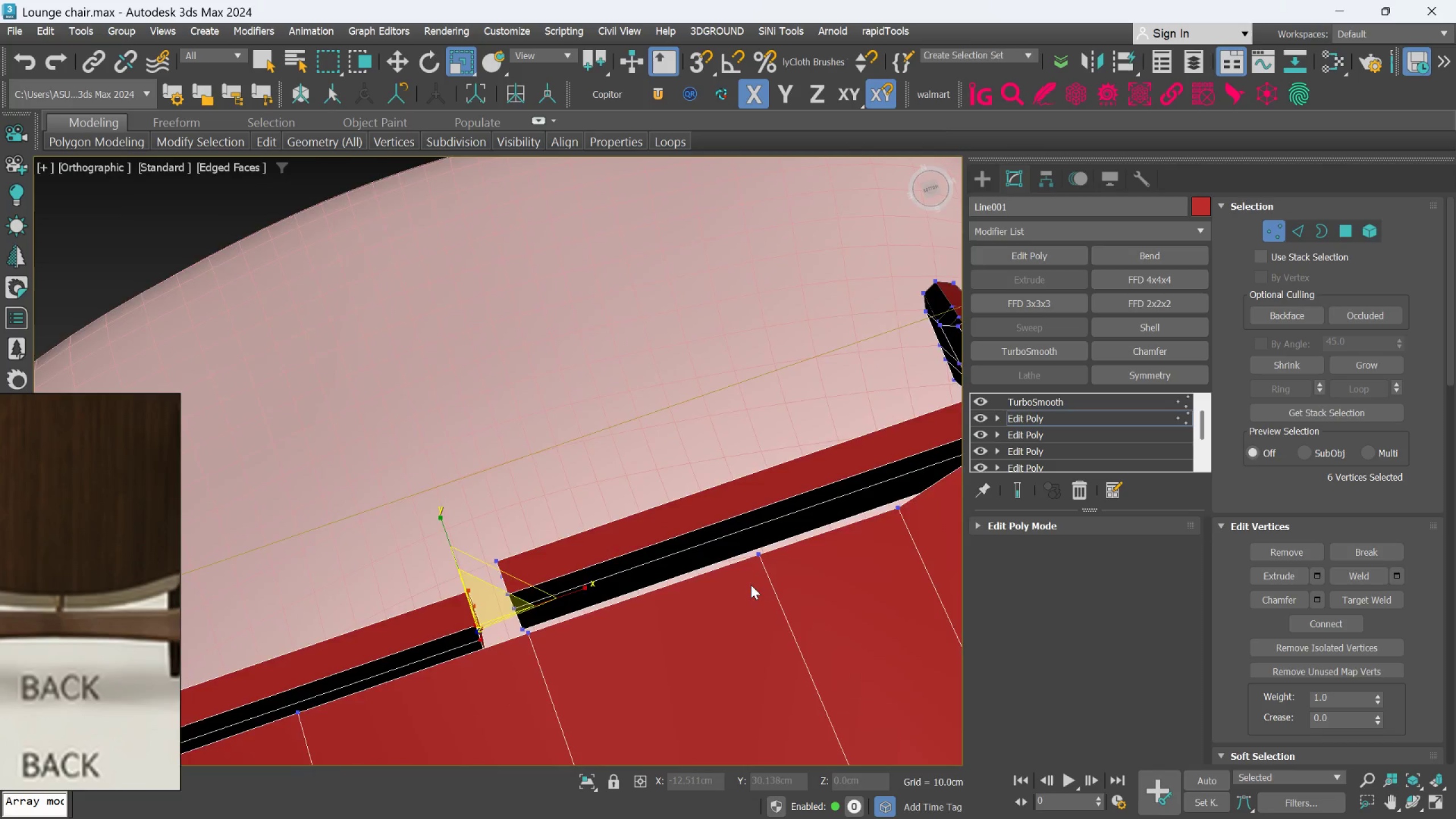 
scroll: coordinate [742, 595], scroll_direction: up, amount: 2.0
 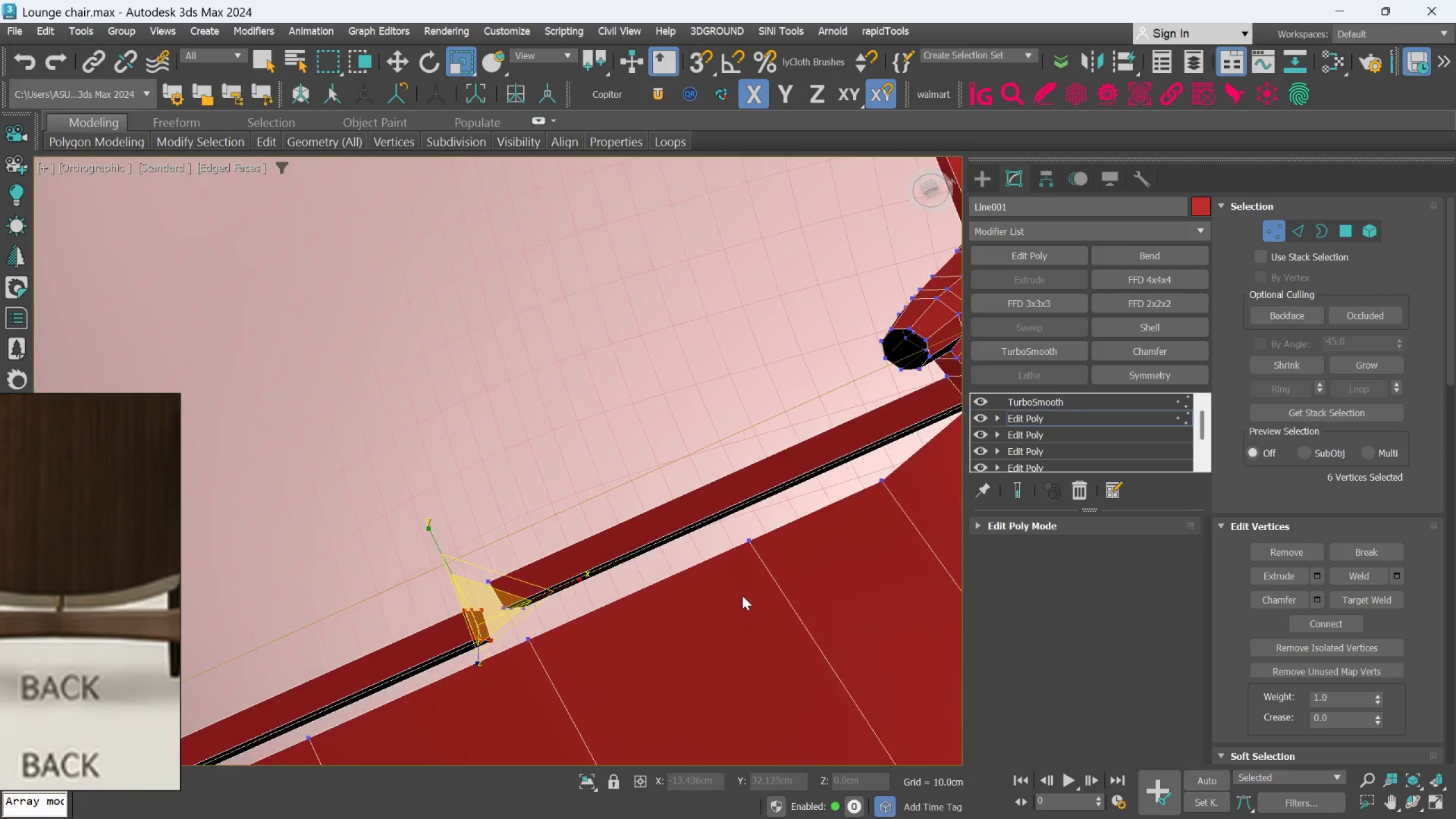 
hold_key(key=AltLeft, duration=1.48)
 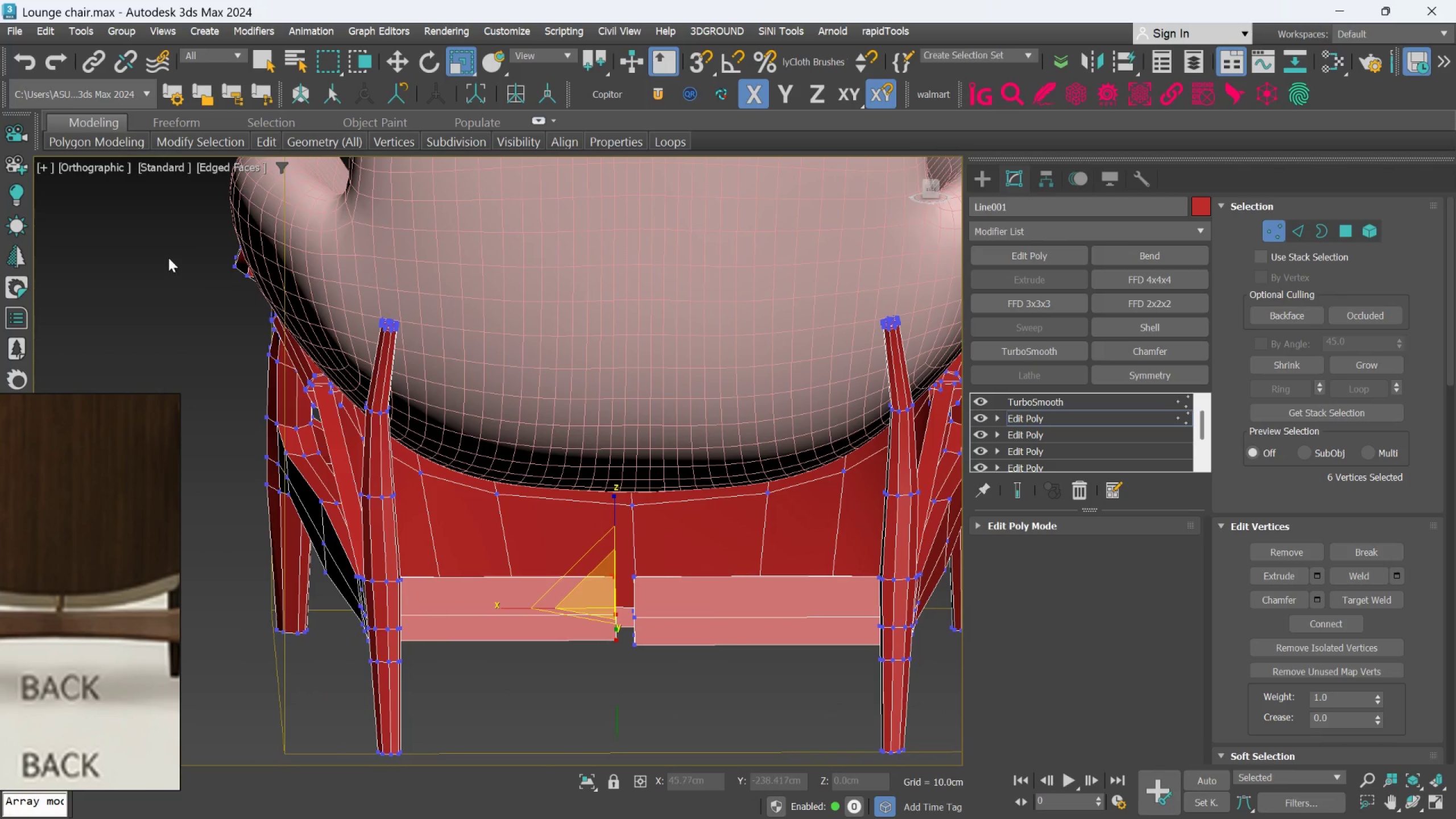 
scroll: coordinate [751, 592], scroll_direction: down, amount: 2.0
 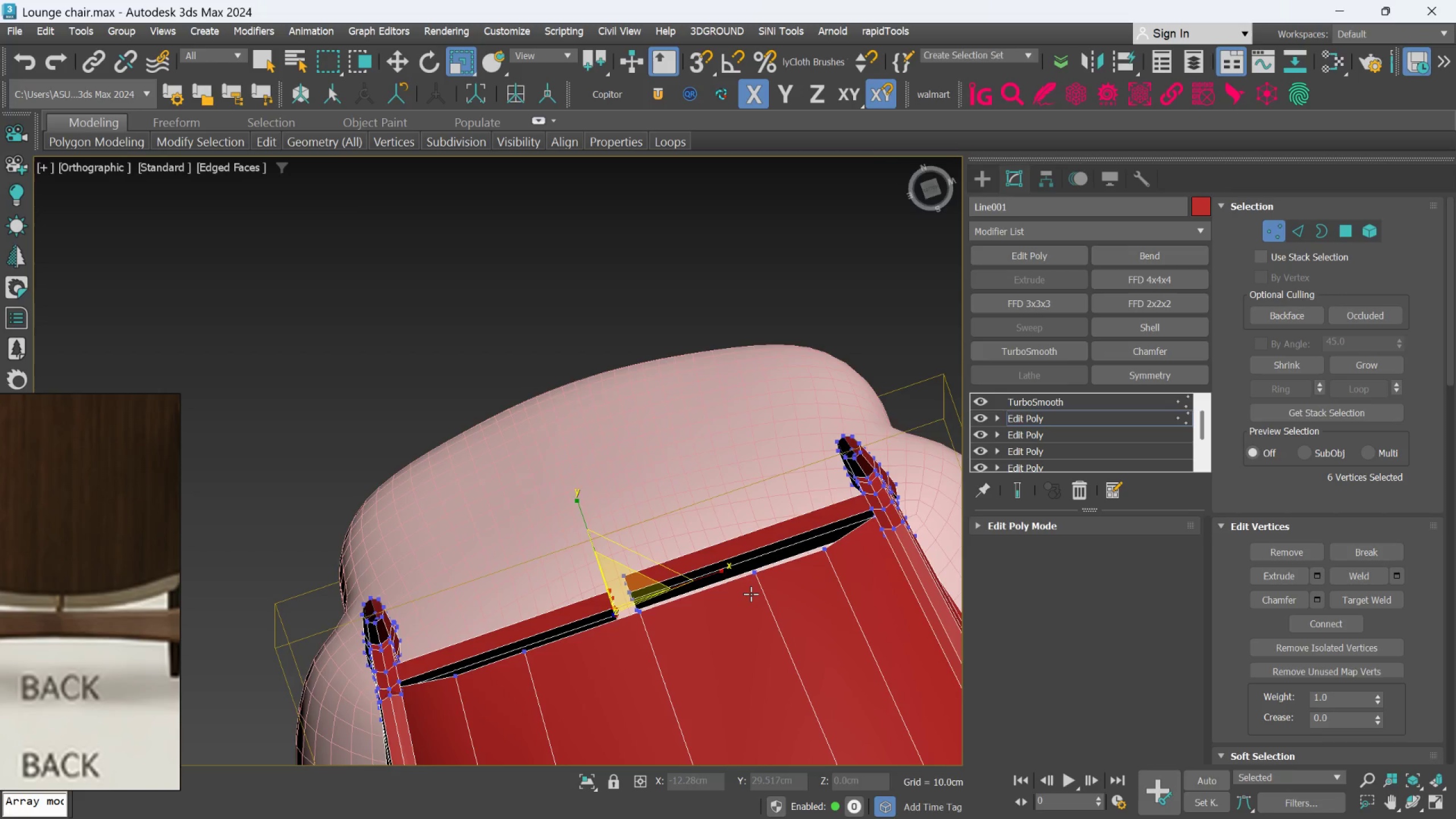 
left_click([122, 169])
 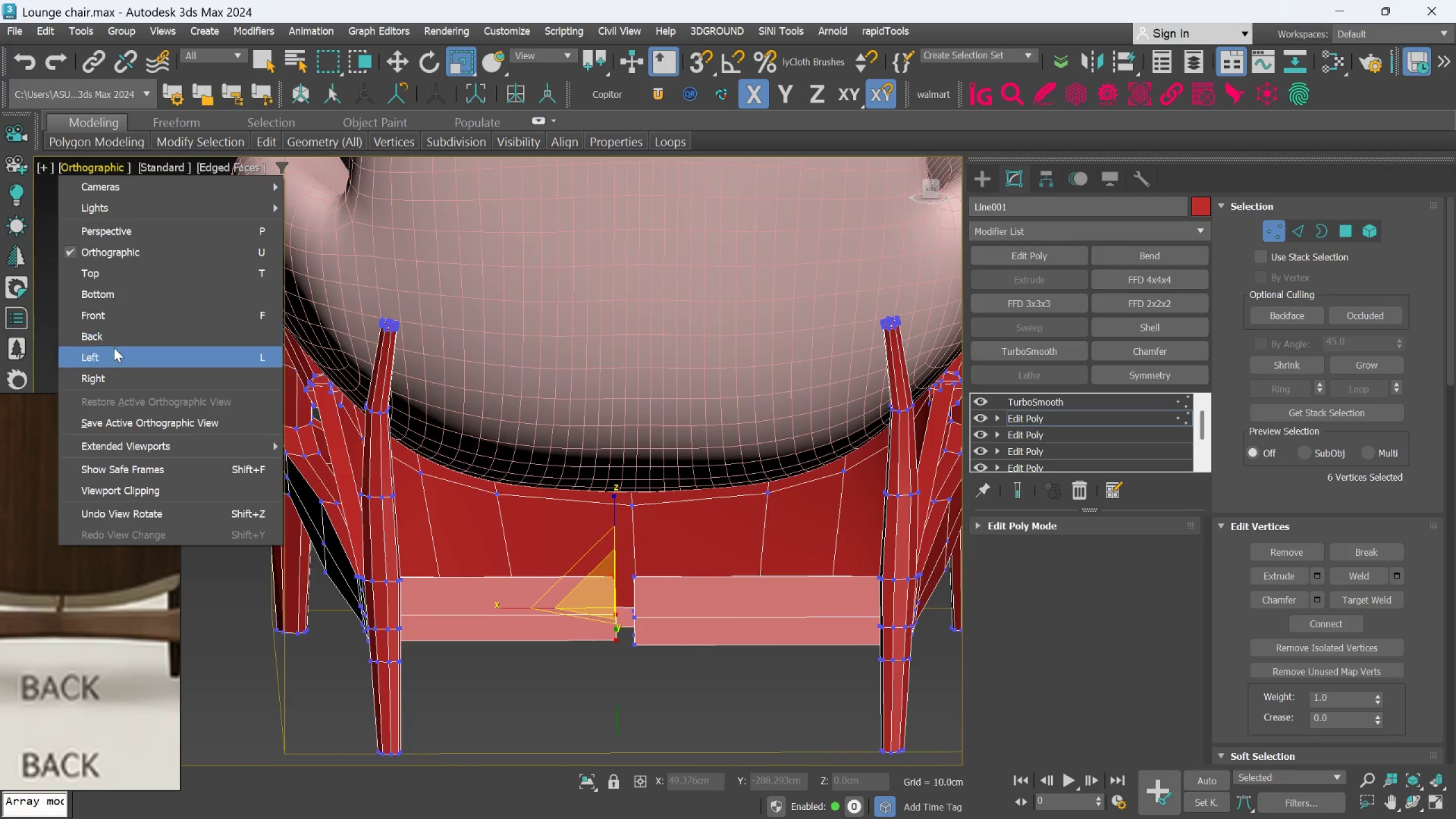 
left_click([114, 325])
 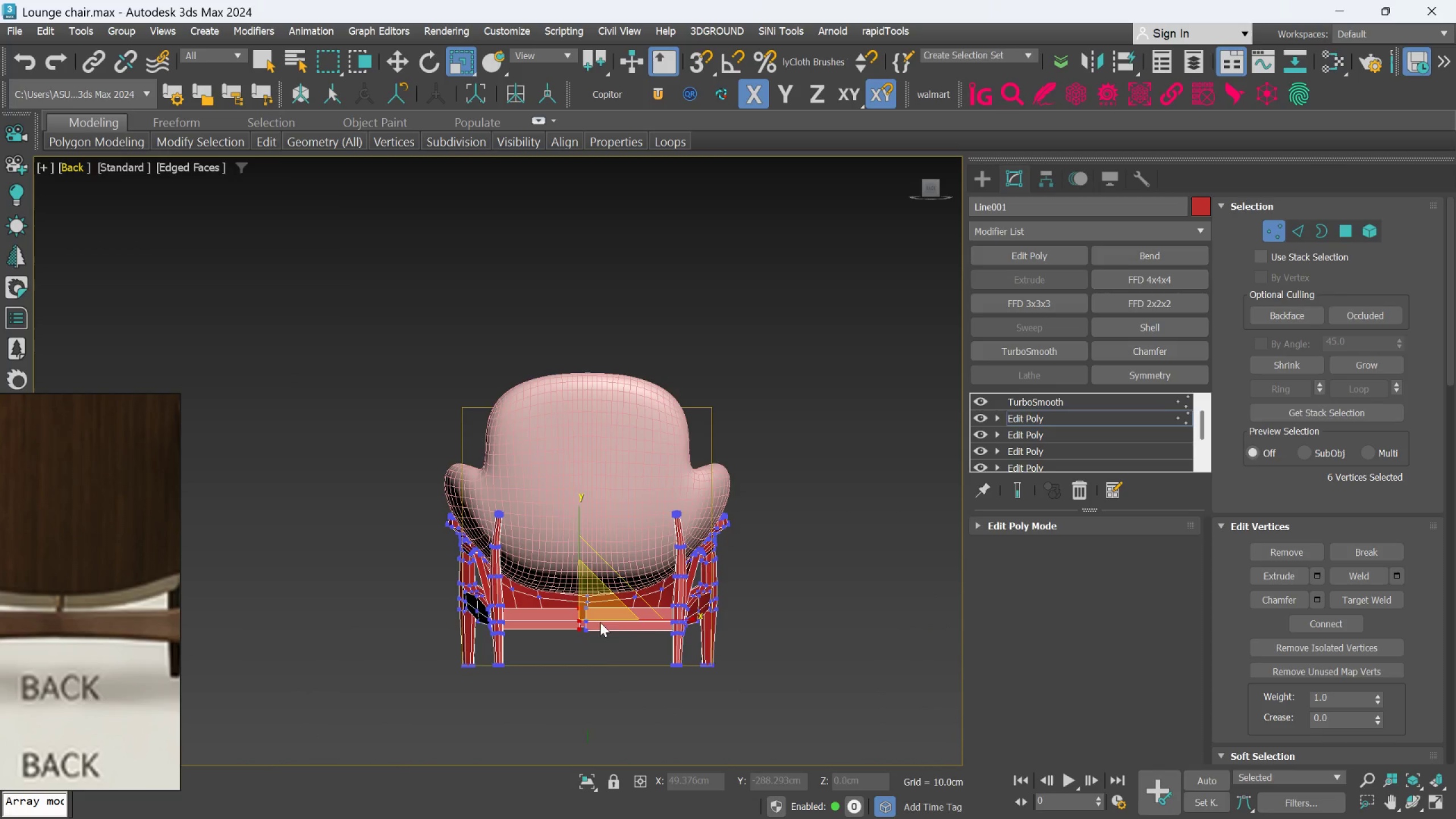 
scroll: coordinate [559, 601], scroll_direction: up, amount: 5.0
 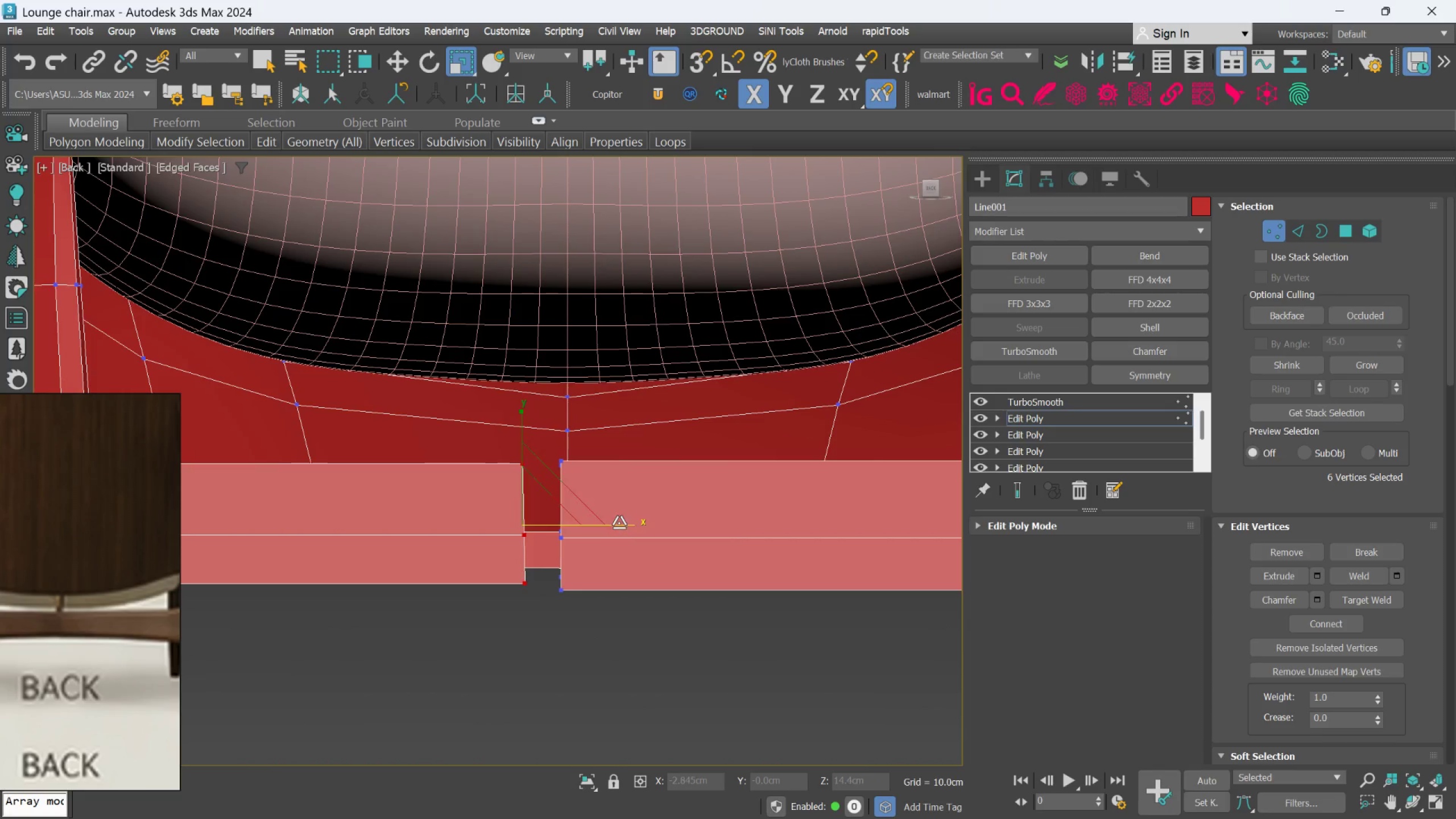 
left_click_drag(start_coordinate=[619, 523], to_coordinate=[364, 566])
 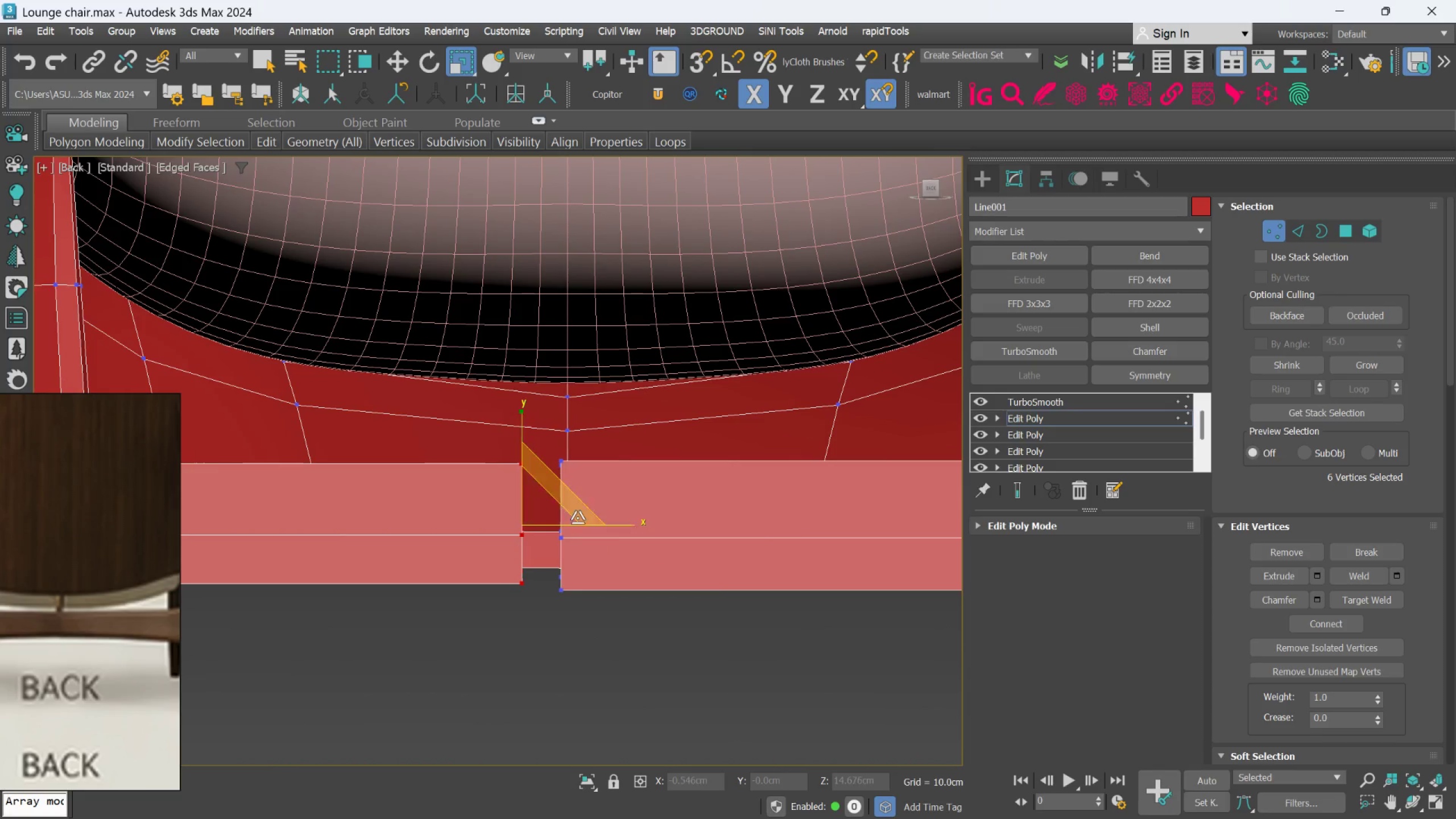 
scroll: coordinate [585, 518], scroll_direction: down, amount: 1.0
 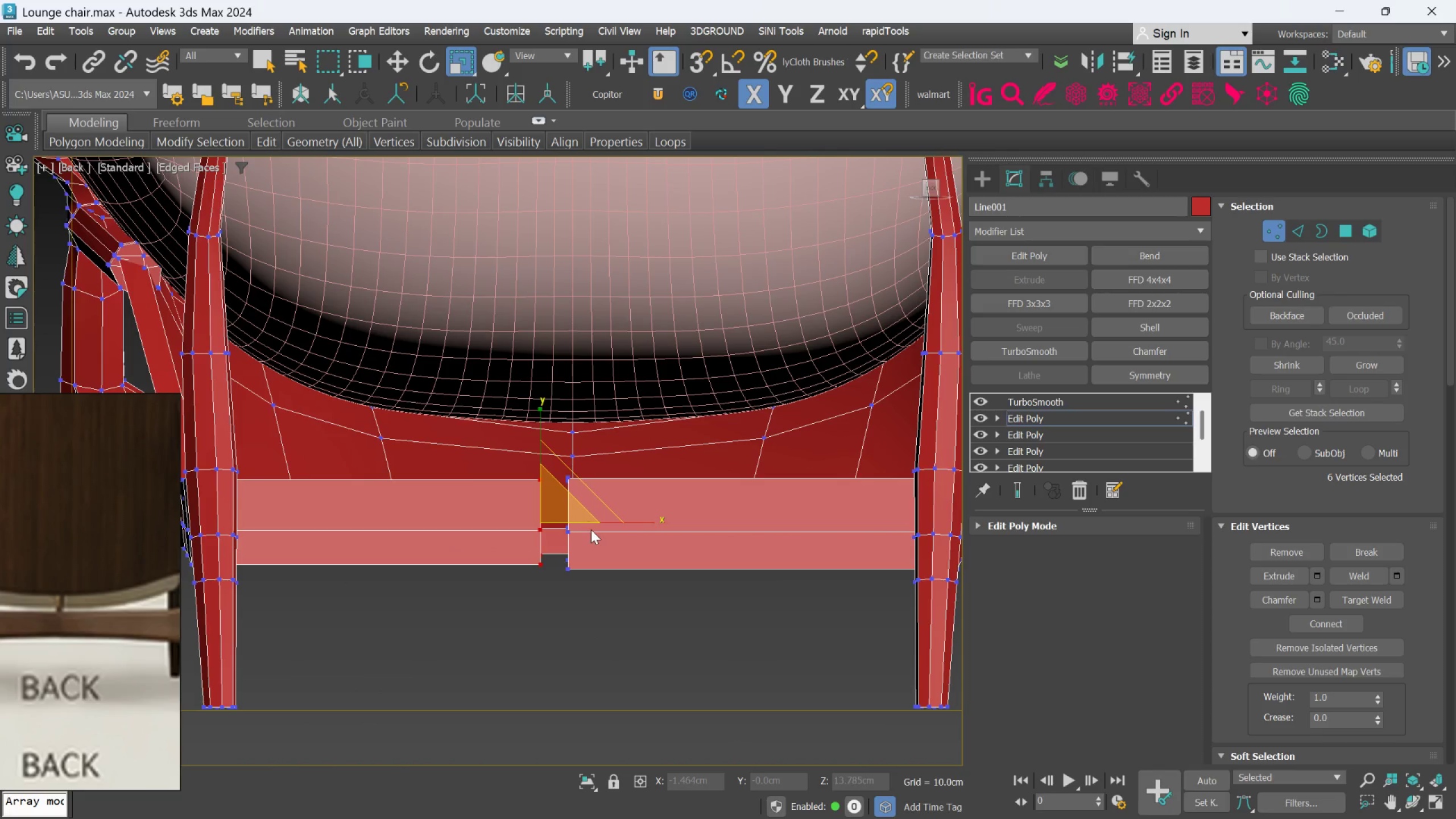 
middle_click([591, 530])
 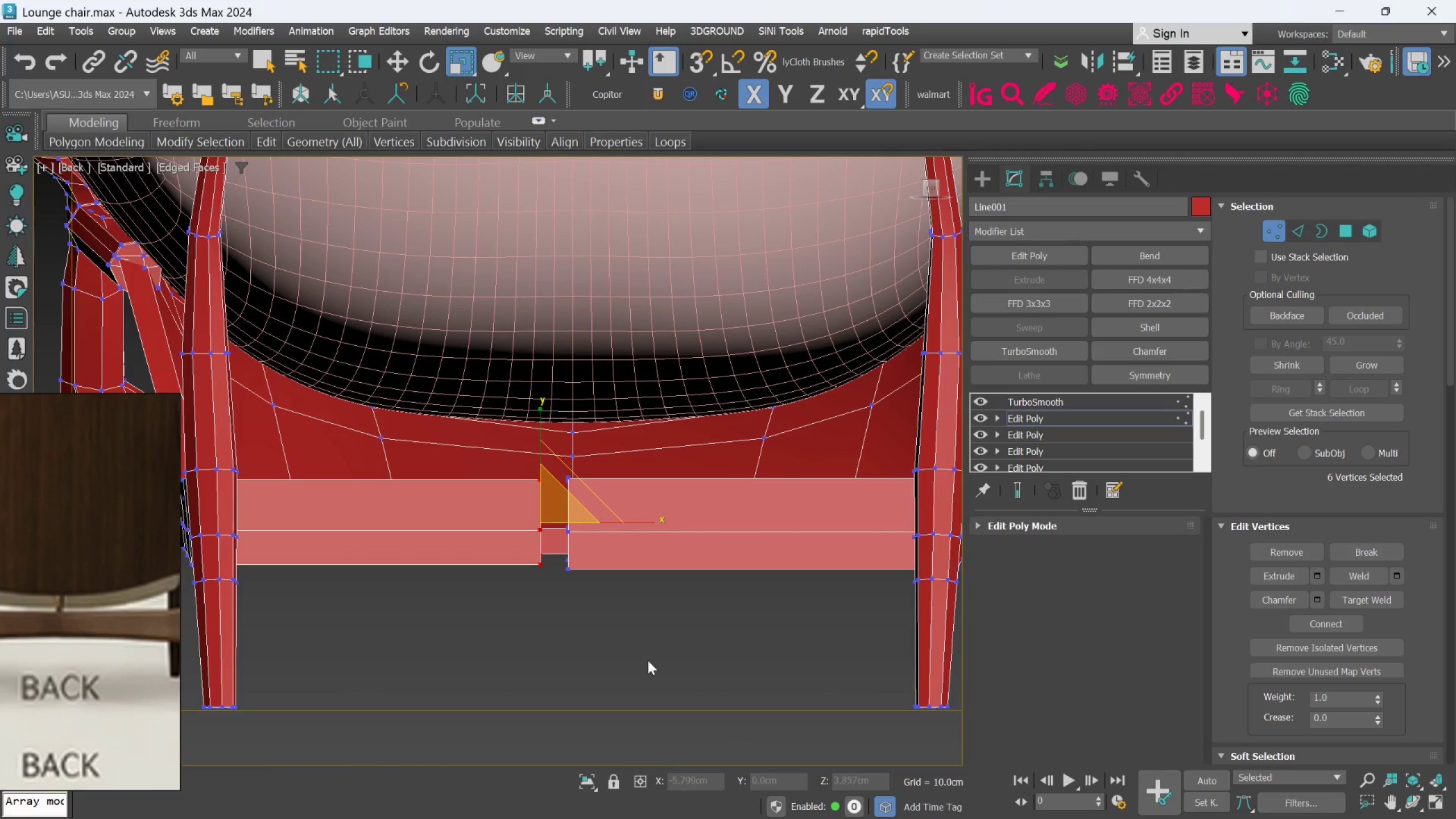 
left_click([648, 661])
 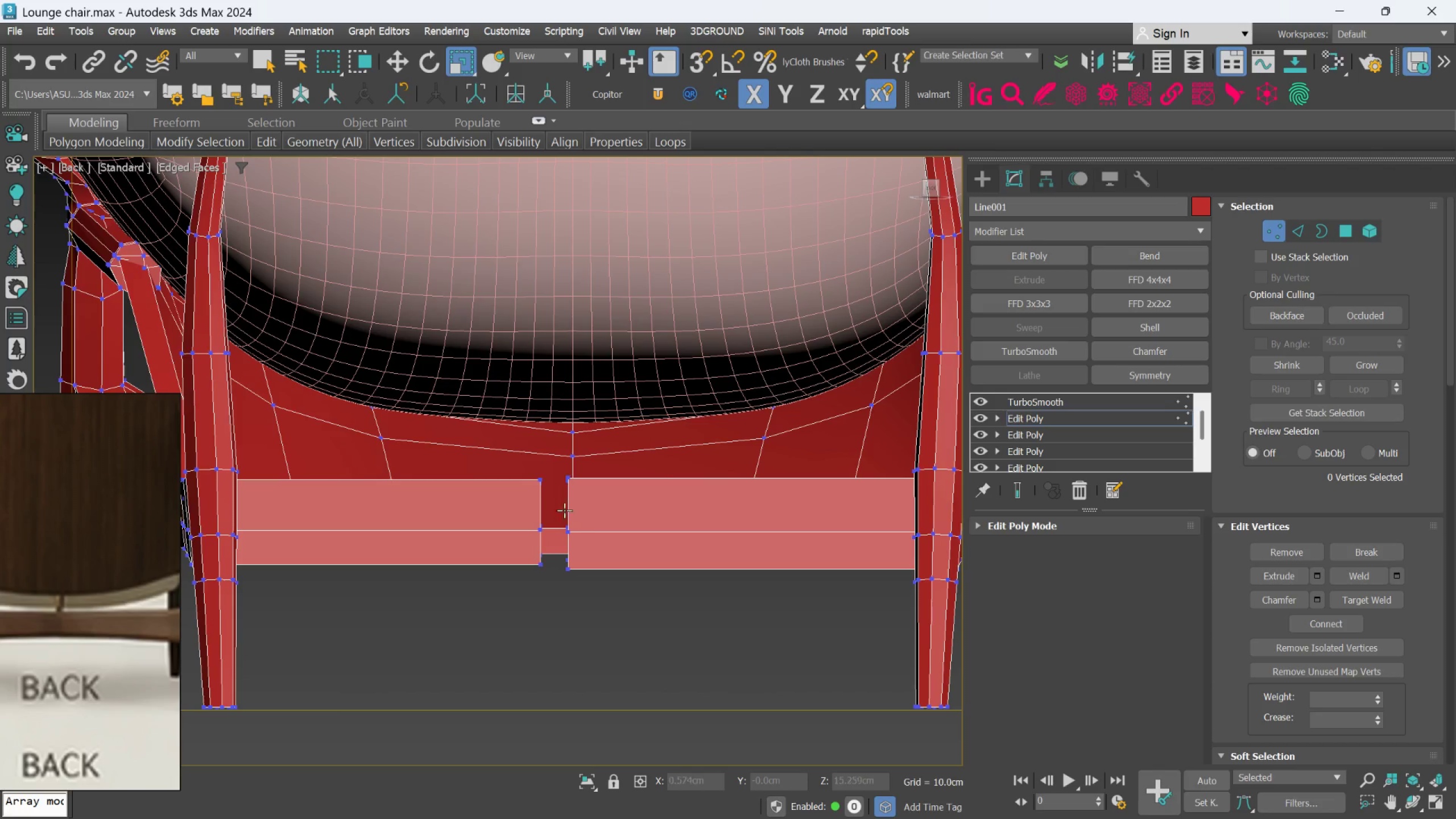 
scroll: coordinate [550, 500], scroll_direction: up, amount: 2.0
 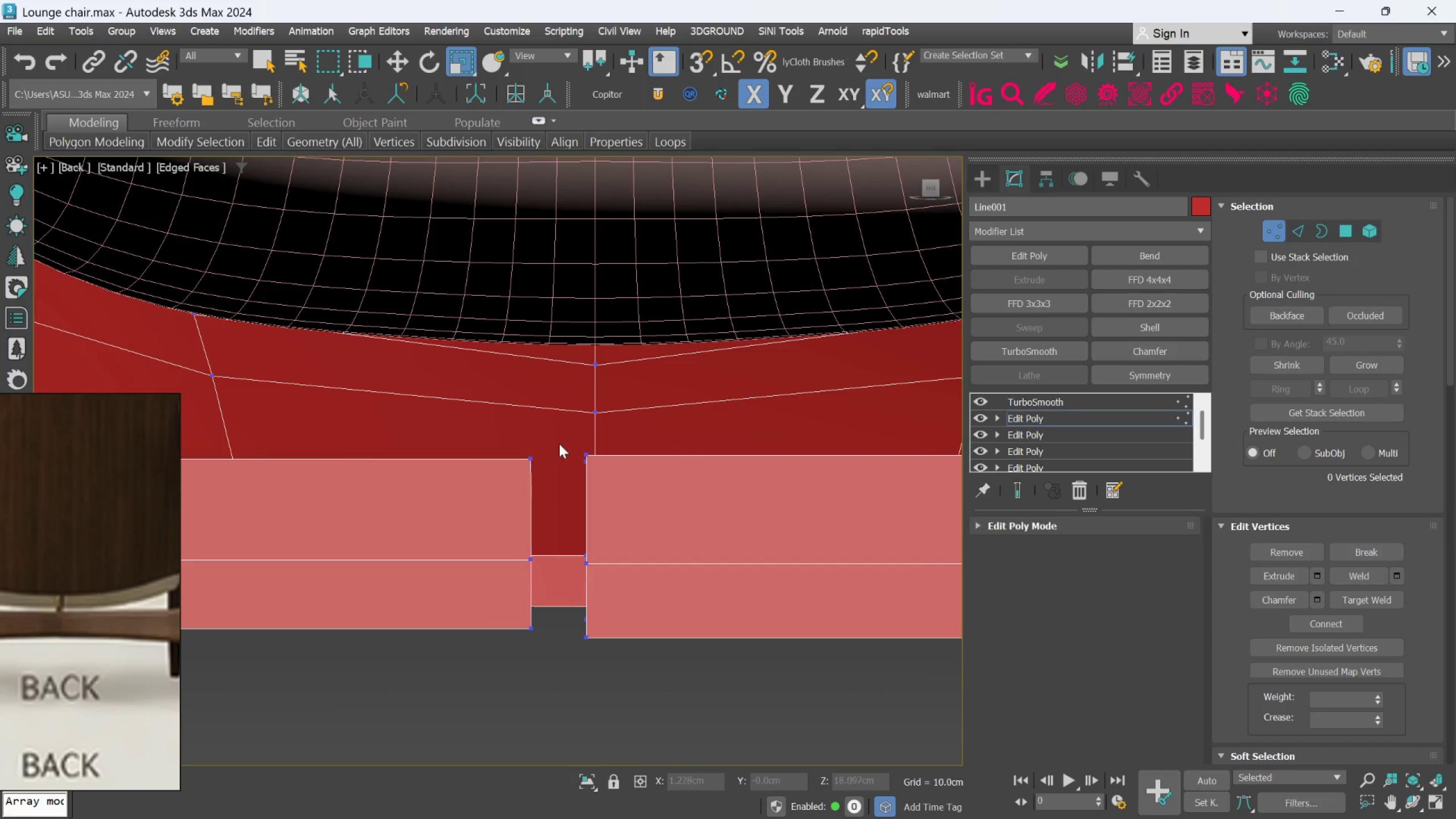 
left_click_drag(start_coordinate=[559, 444], to_coordinate=[606, 528])
 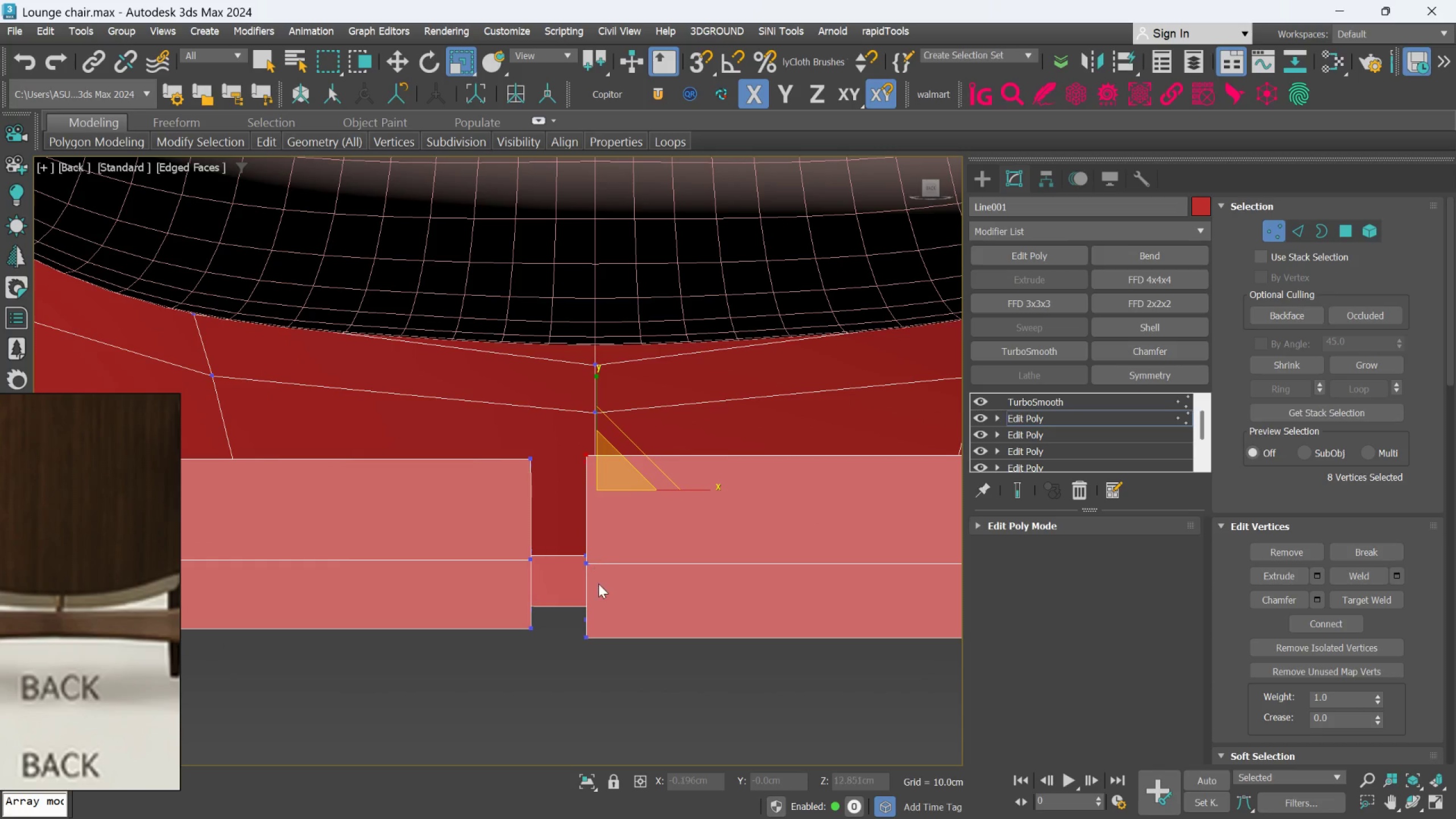 
hold_key(key=AltLeft, duration=0.53)
 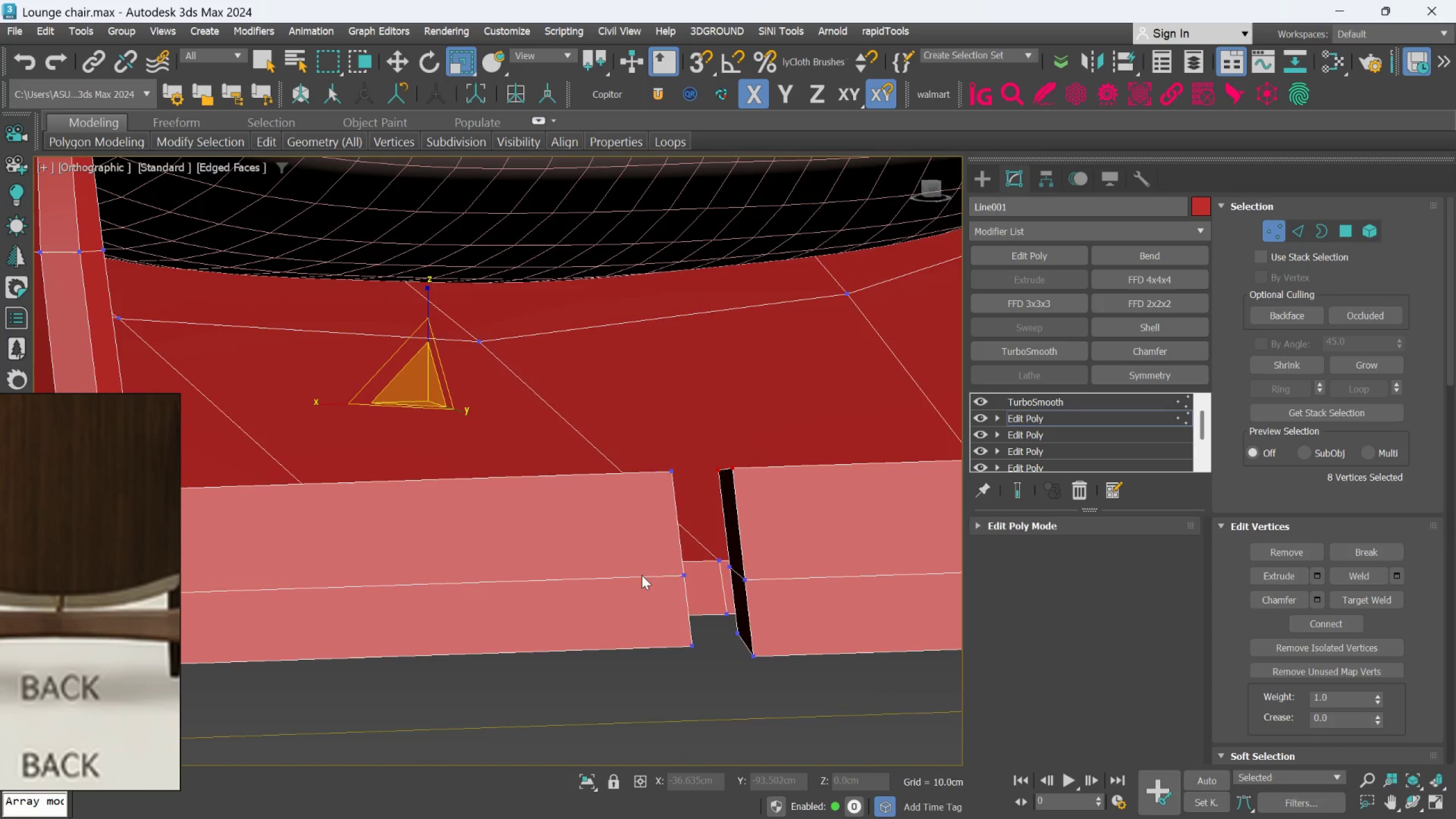 
scroll: coordinate [597, 589], scroll_direction: none, amount: 0.0
 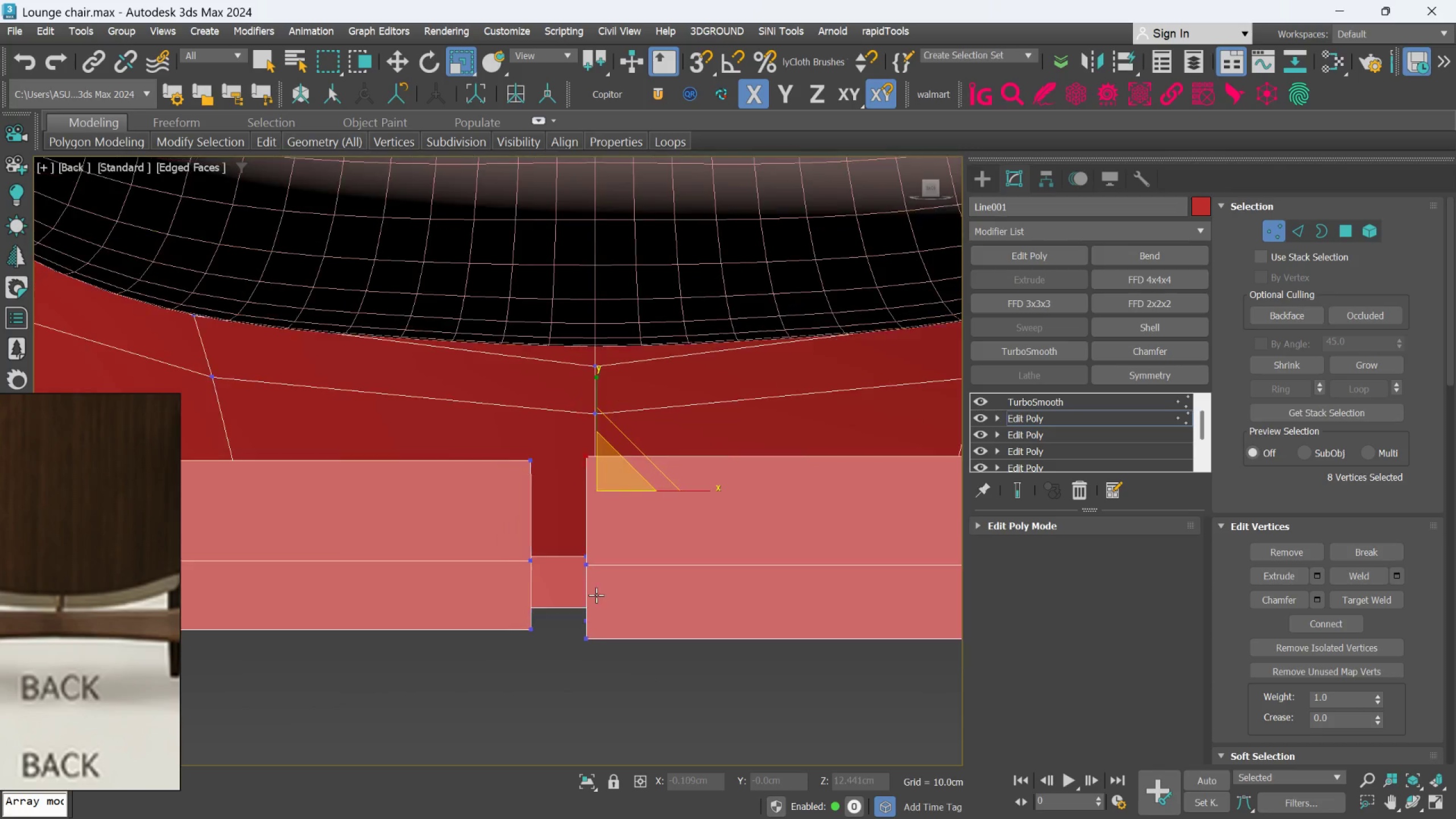 
scroll: coordinate [670, 583], scroll_direction: up, amount: 2.0
 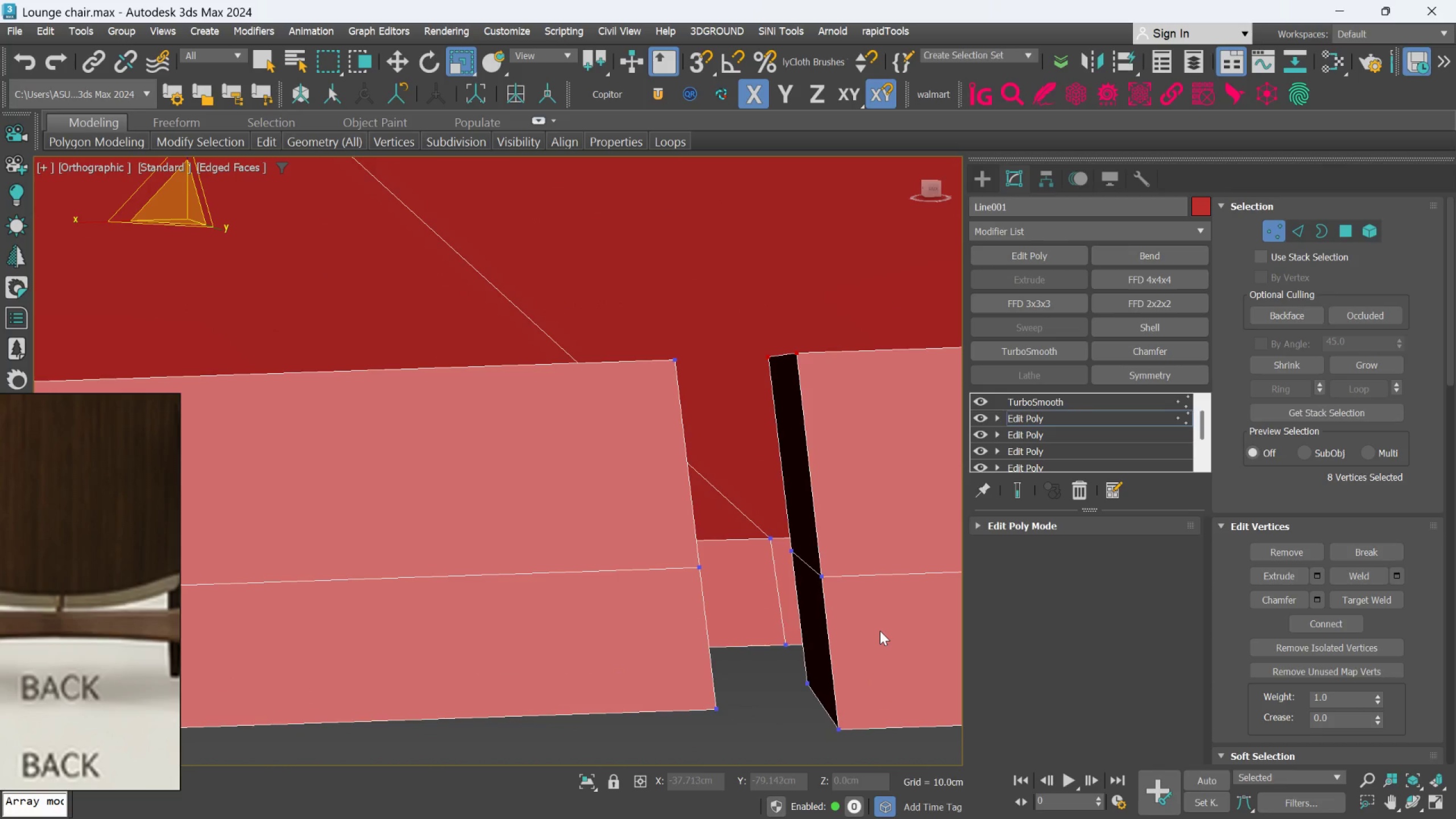 
hold_key(key=ControlLeft, duration=1.08)
left_click_drag(start_coordinate=[880, 631], to_coordinate=[790, 542])
 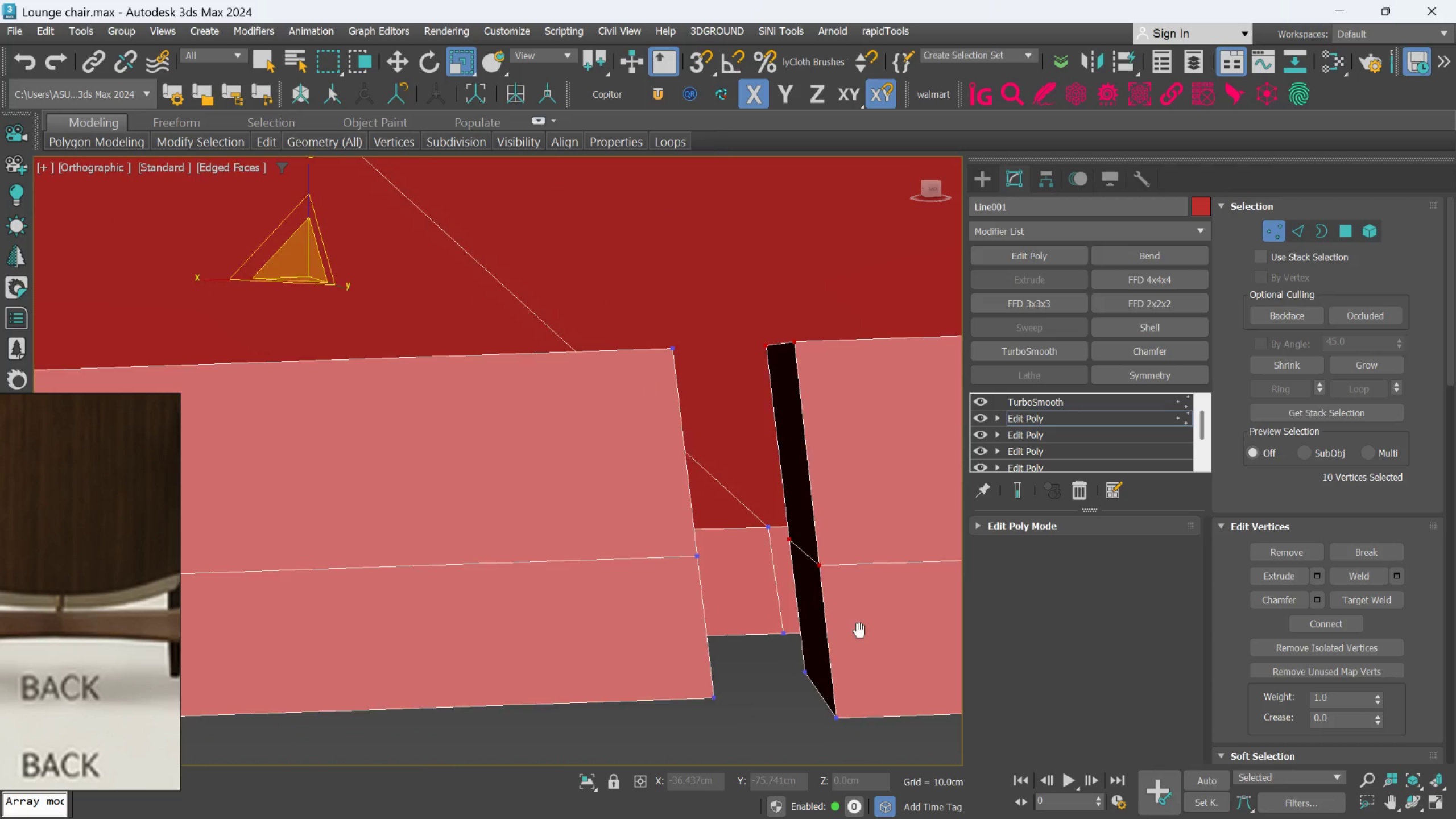 
hold_key(key=ControlLeft, duration=0.83)
left_click_drag(start_coordinate=[795, 653], to_coordinate=[718, 577])
 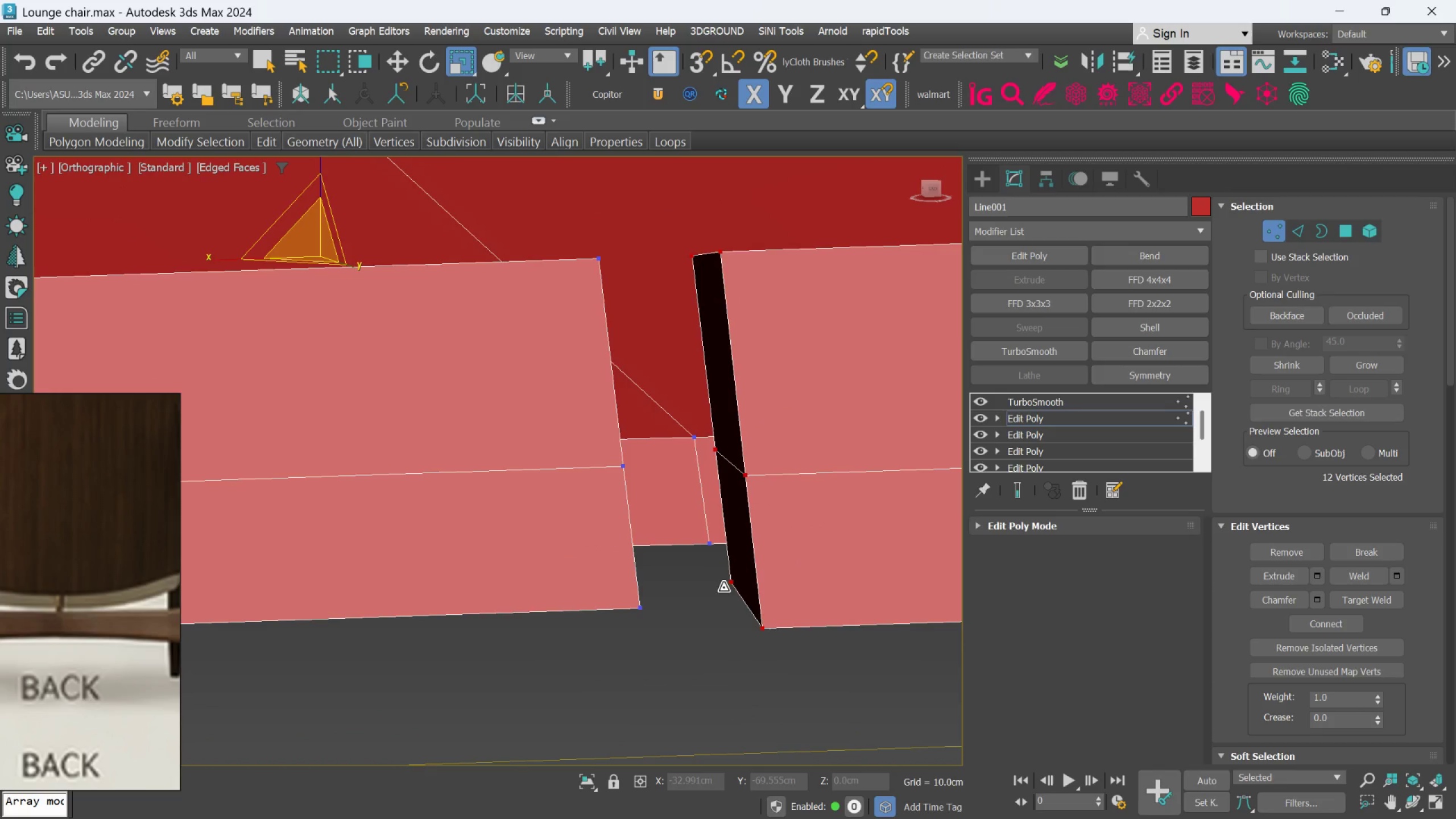 
scroll: coordinate [723, 594], scroll_direction: down, amount: 2.0
 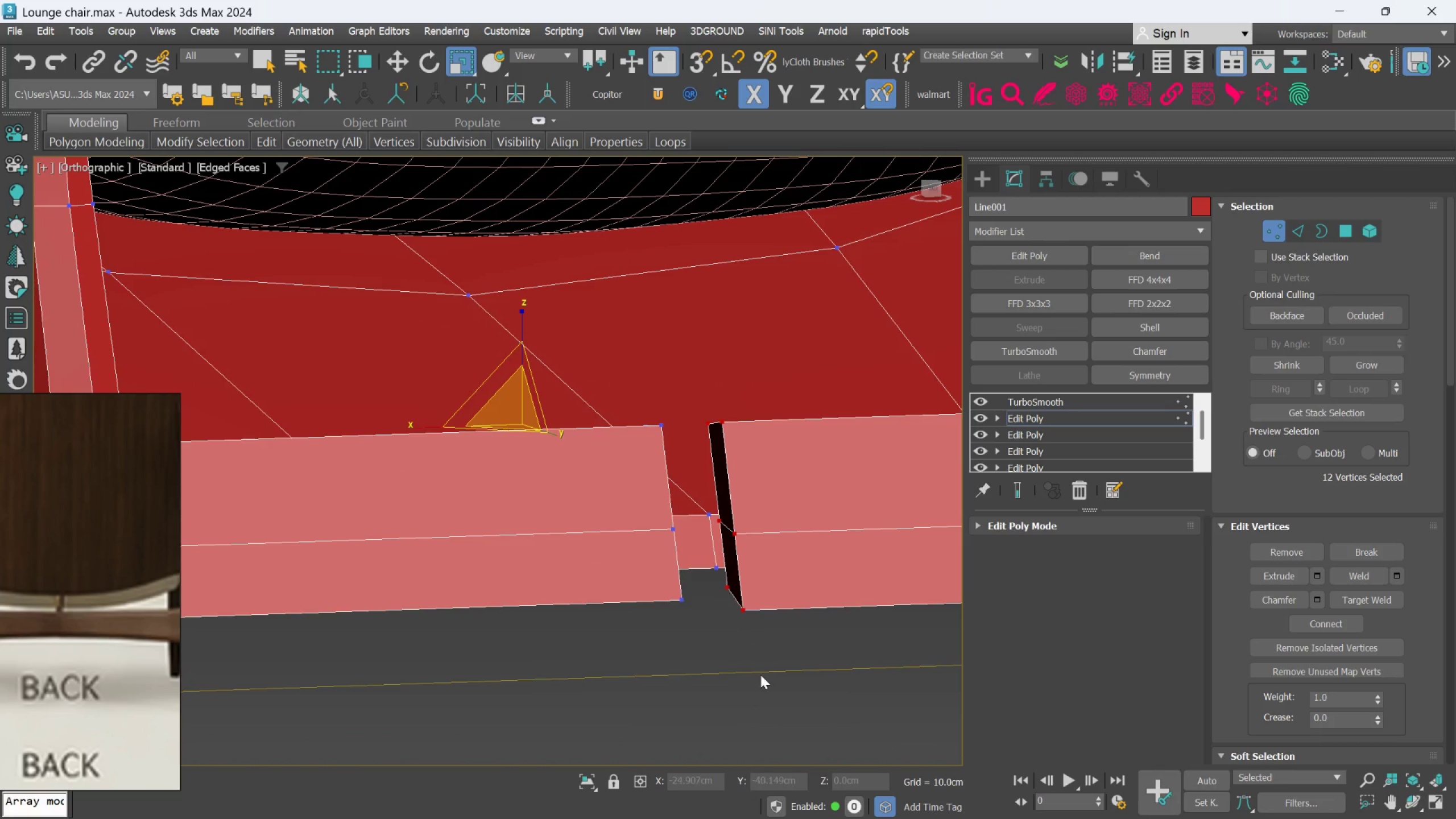 
left_click([760, 676])
 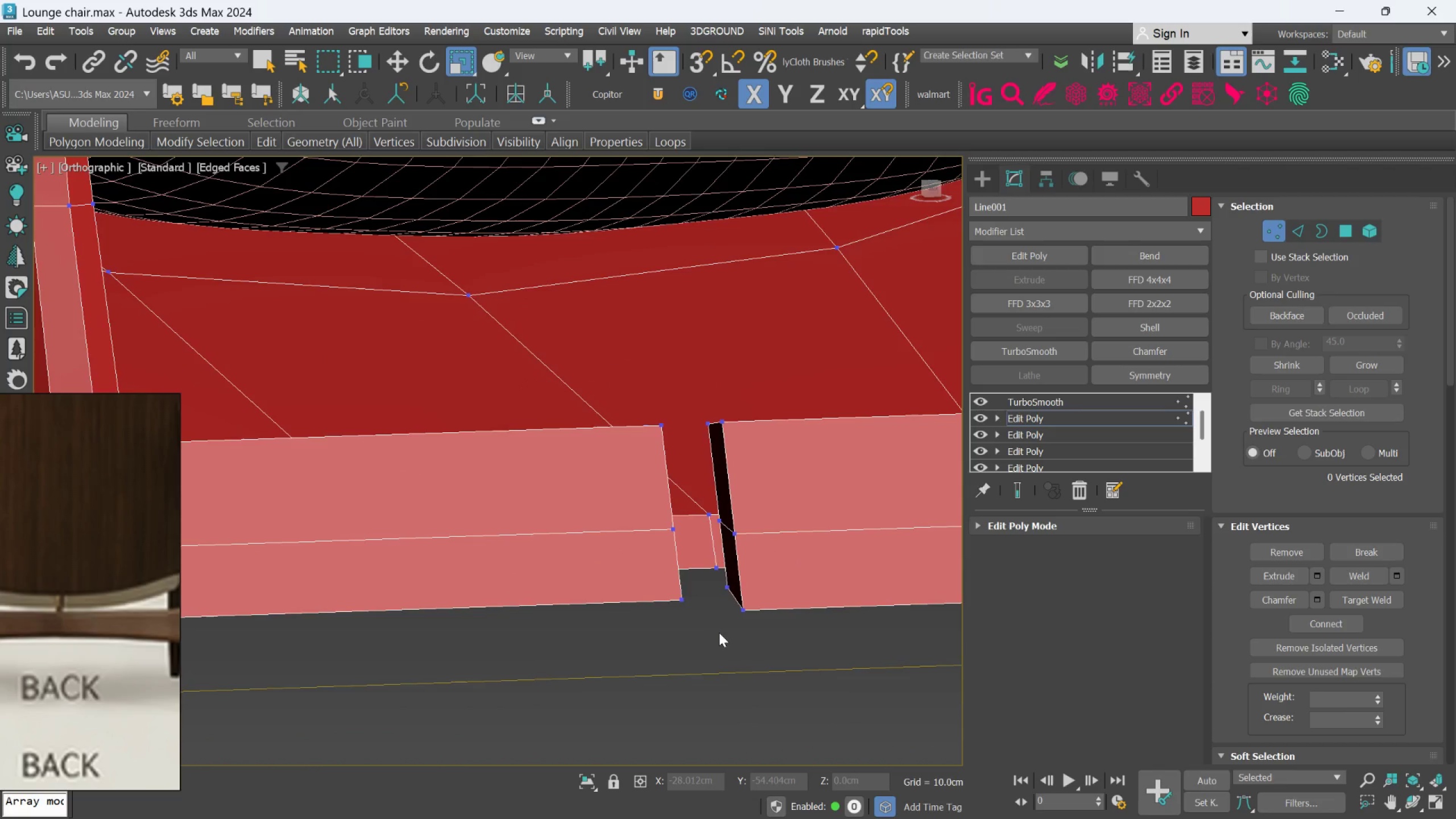 
scroll: coordinate [723, 619], scroll_direction: up, amount: 3.0
 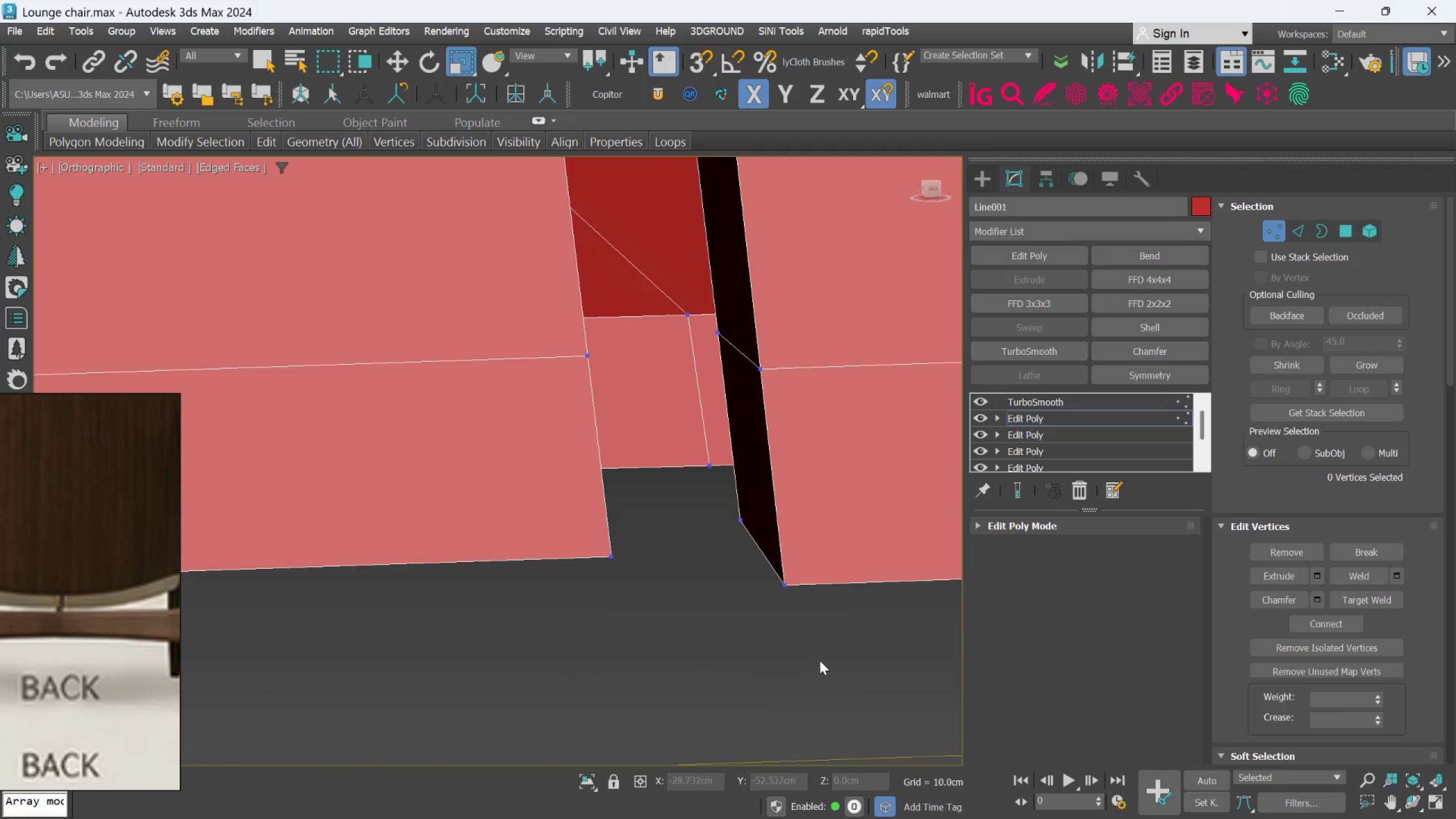 
left_click_drag(start_coordinate=[809, 640], to_coordinate=[715, 495])
 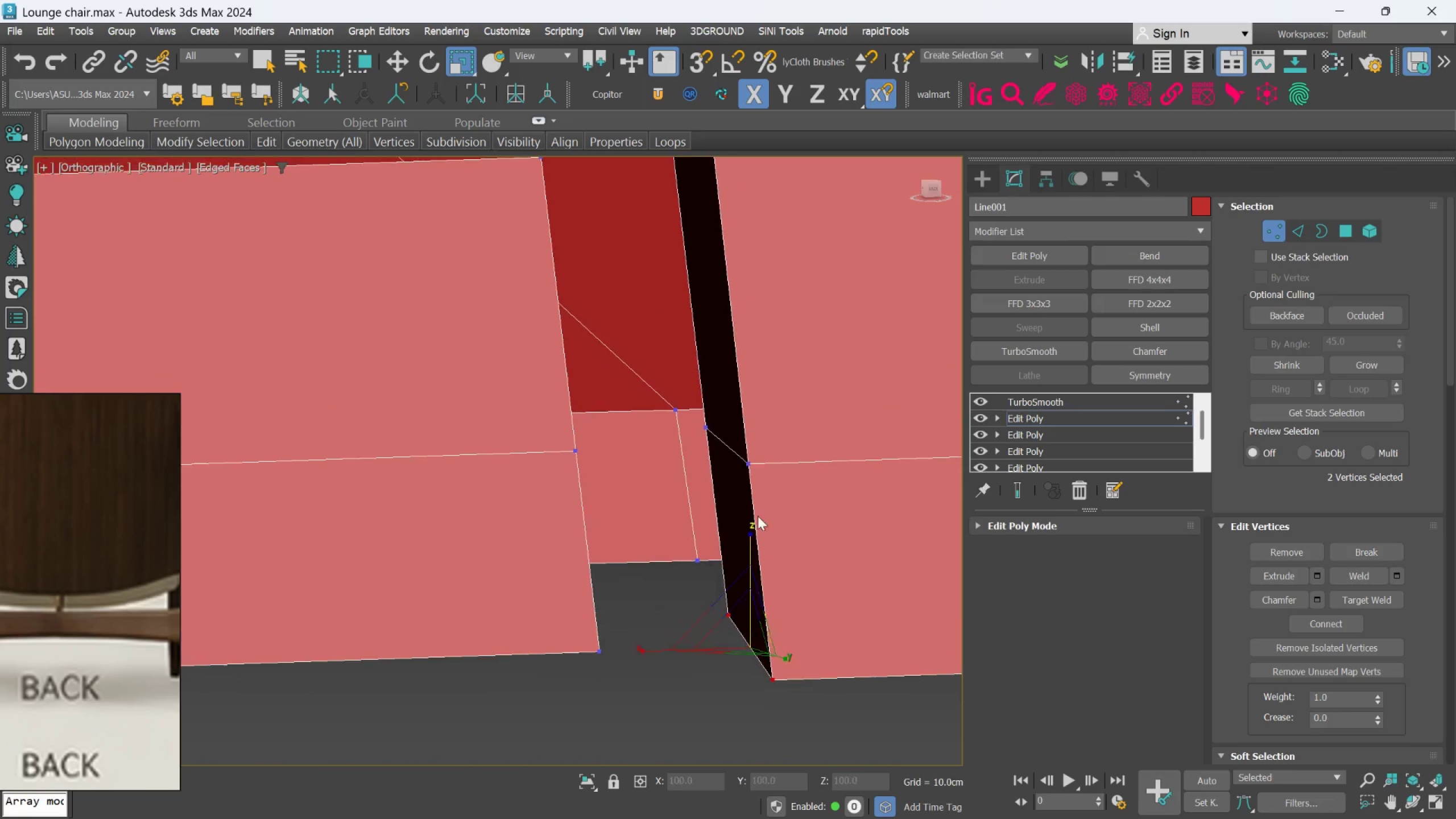 
hold_key(key=ControlLeft, duration=1.02)
left_click_drag(start_coordinate=[787, 495], to_coordinate=[700, 416])
 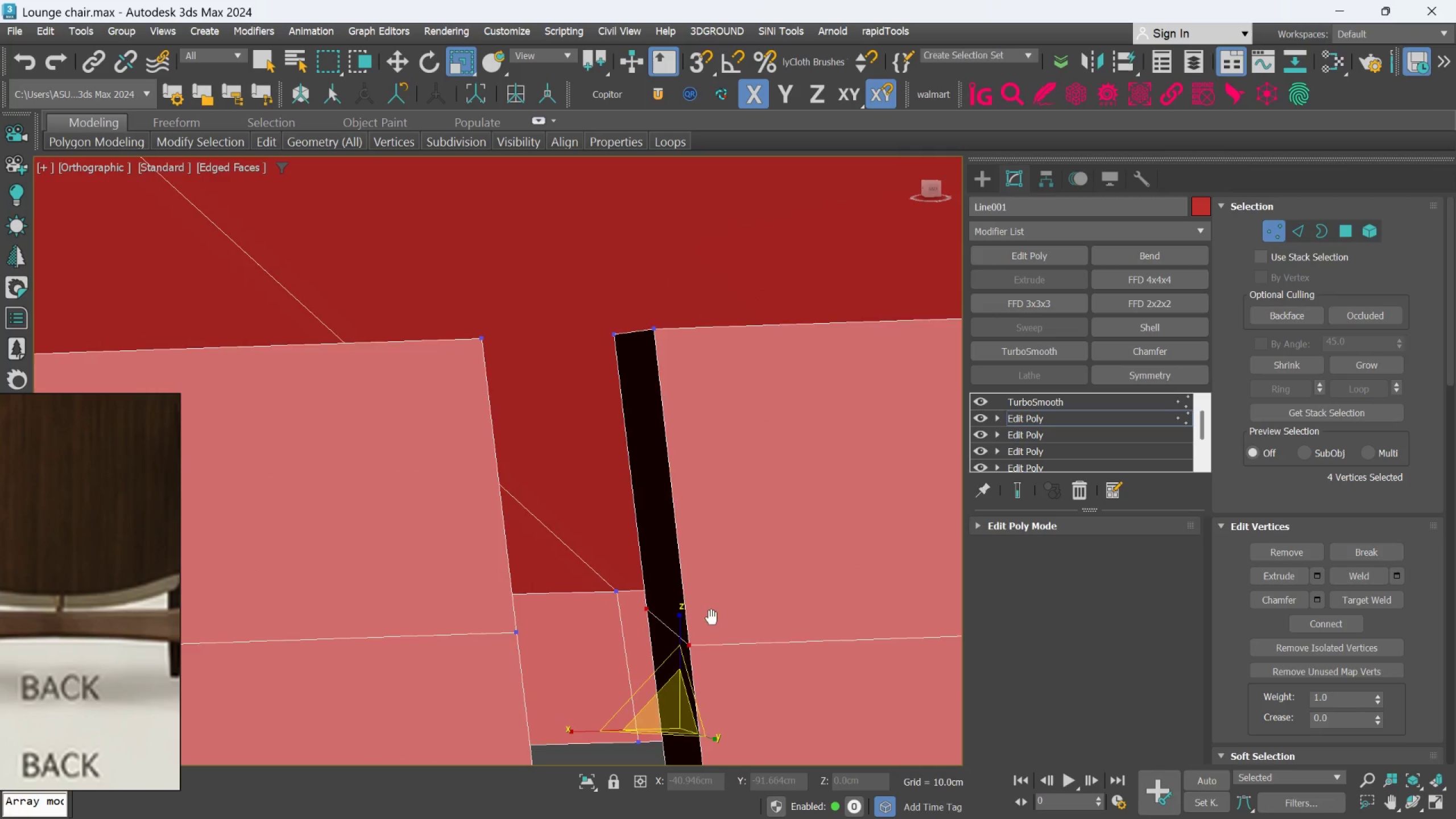 
hold_key(key=ControlLeft, duration=0.52)
left_click_drag(start_coordinate=[689, 388], to_coordinate=[581, 265])
 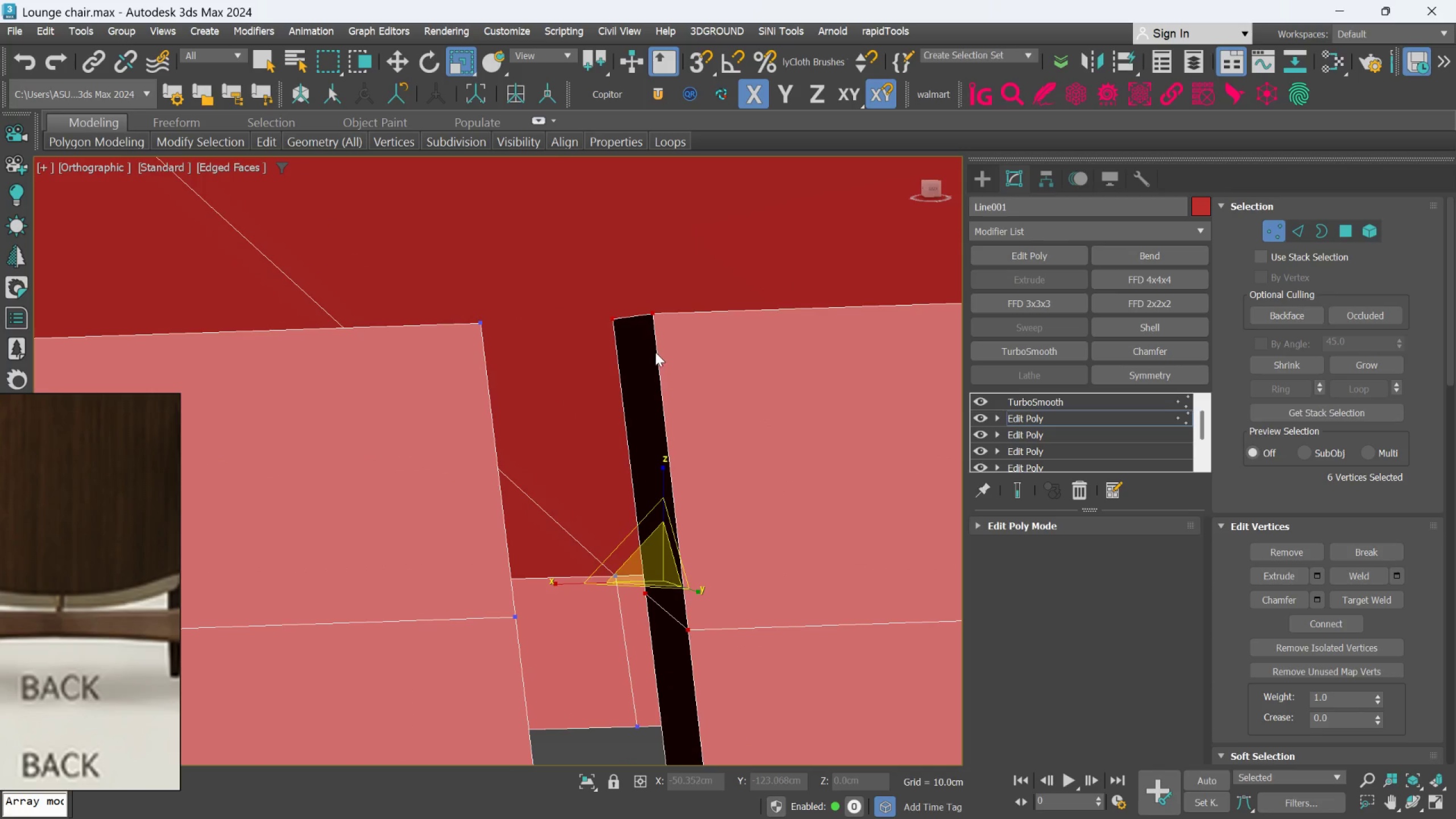 
key(W)
 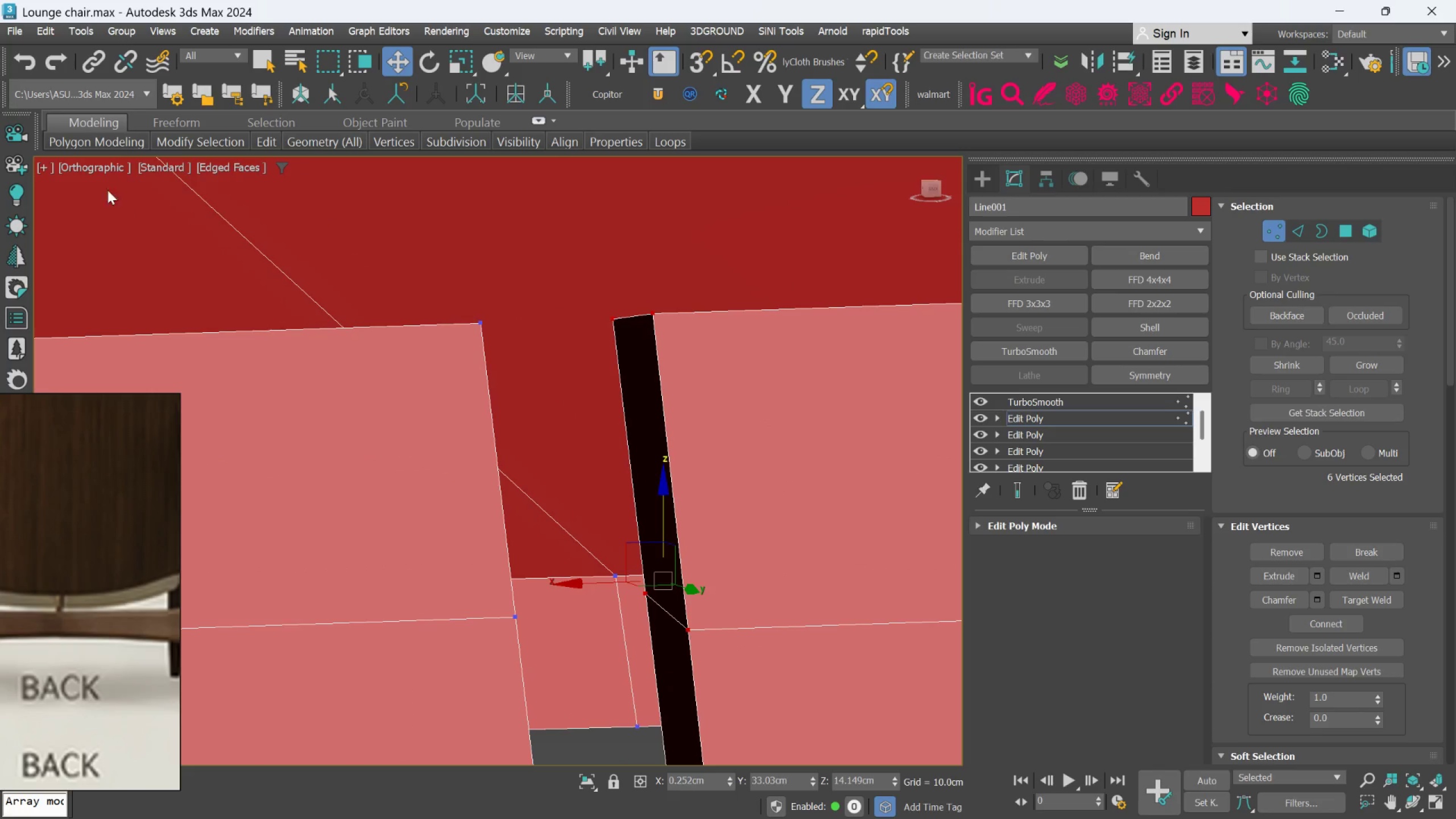 
left_click([83, 170])
 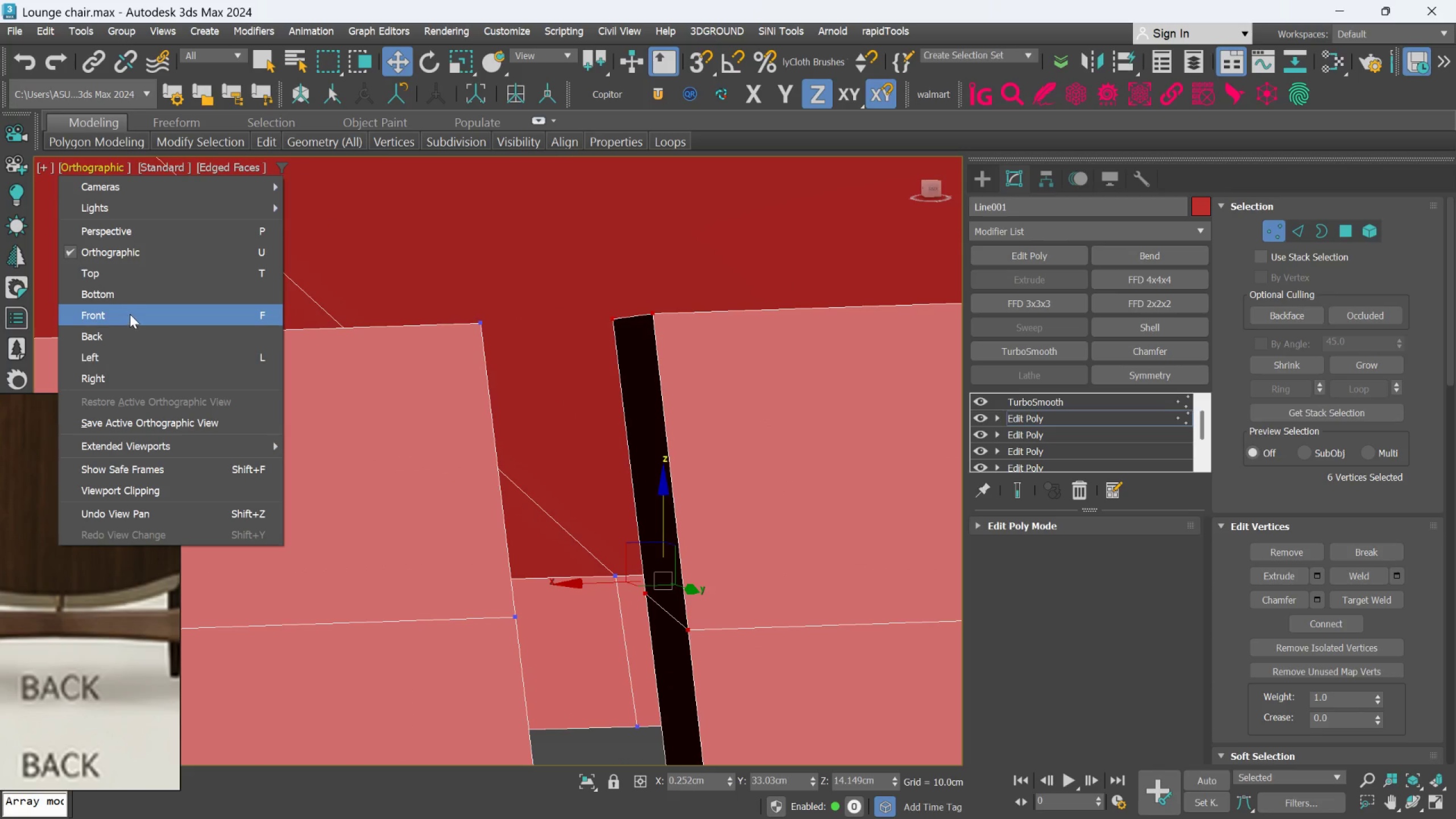 
left_click([127, 326])
 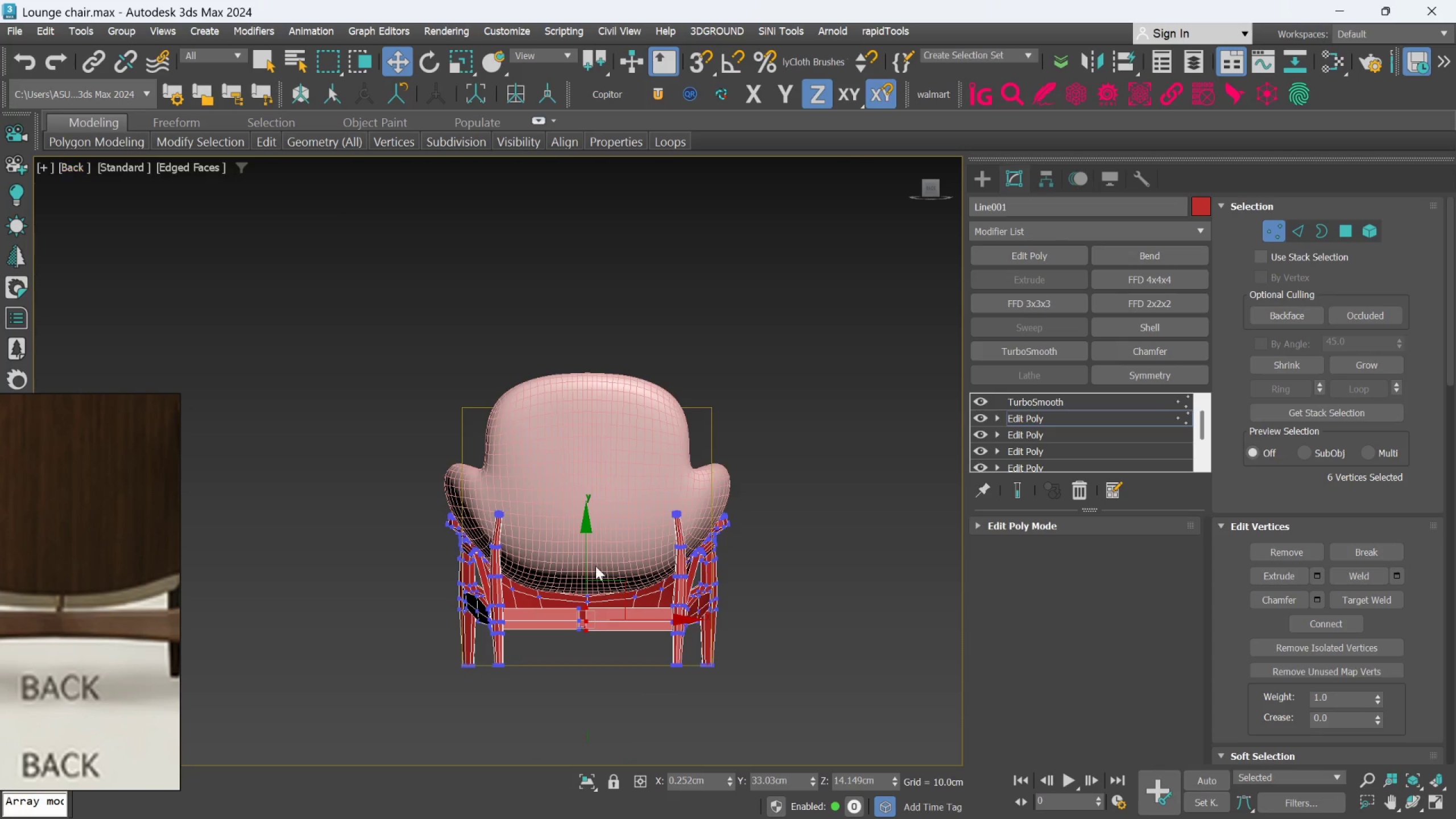 
scroll: coordinate [596, 562], scroll_direction: up, amount: 4.0
 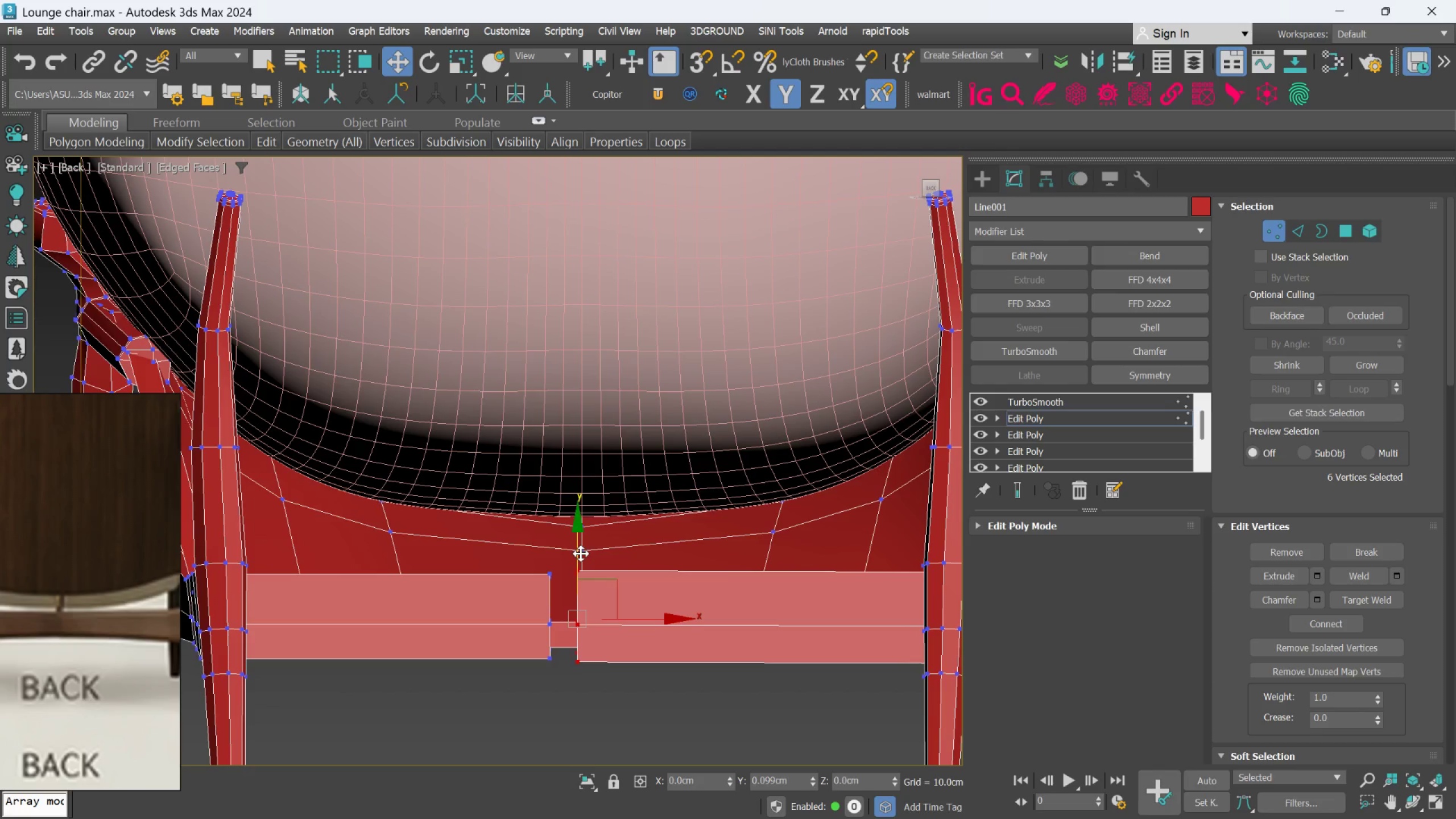 
wait(6.27)
 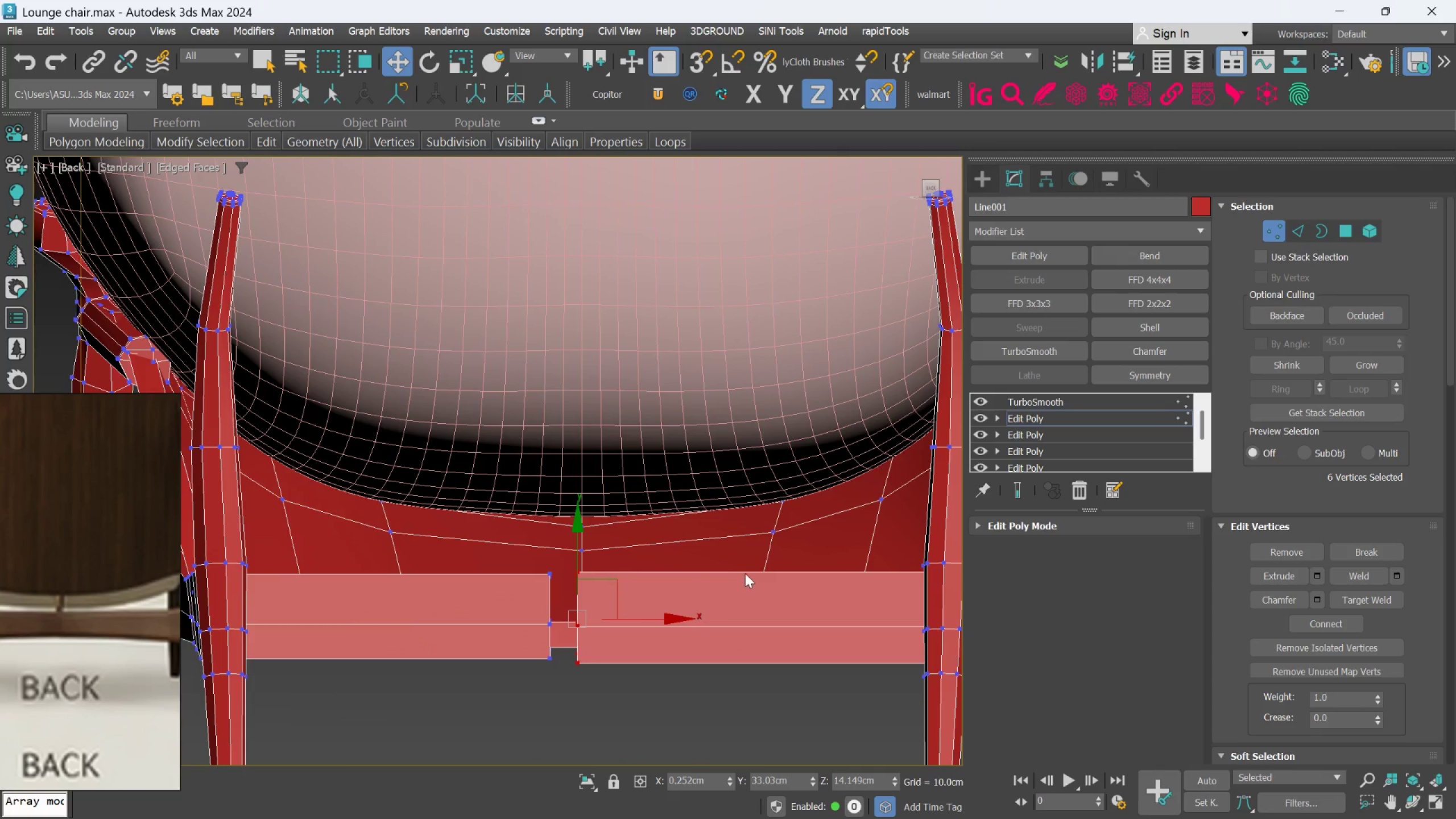 
scroll: coordinate [646, 594], scroll_direction: down, amount: 1.0
 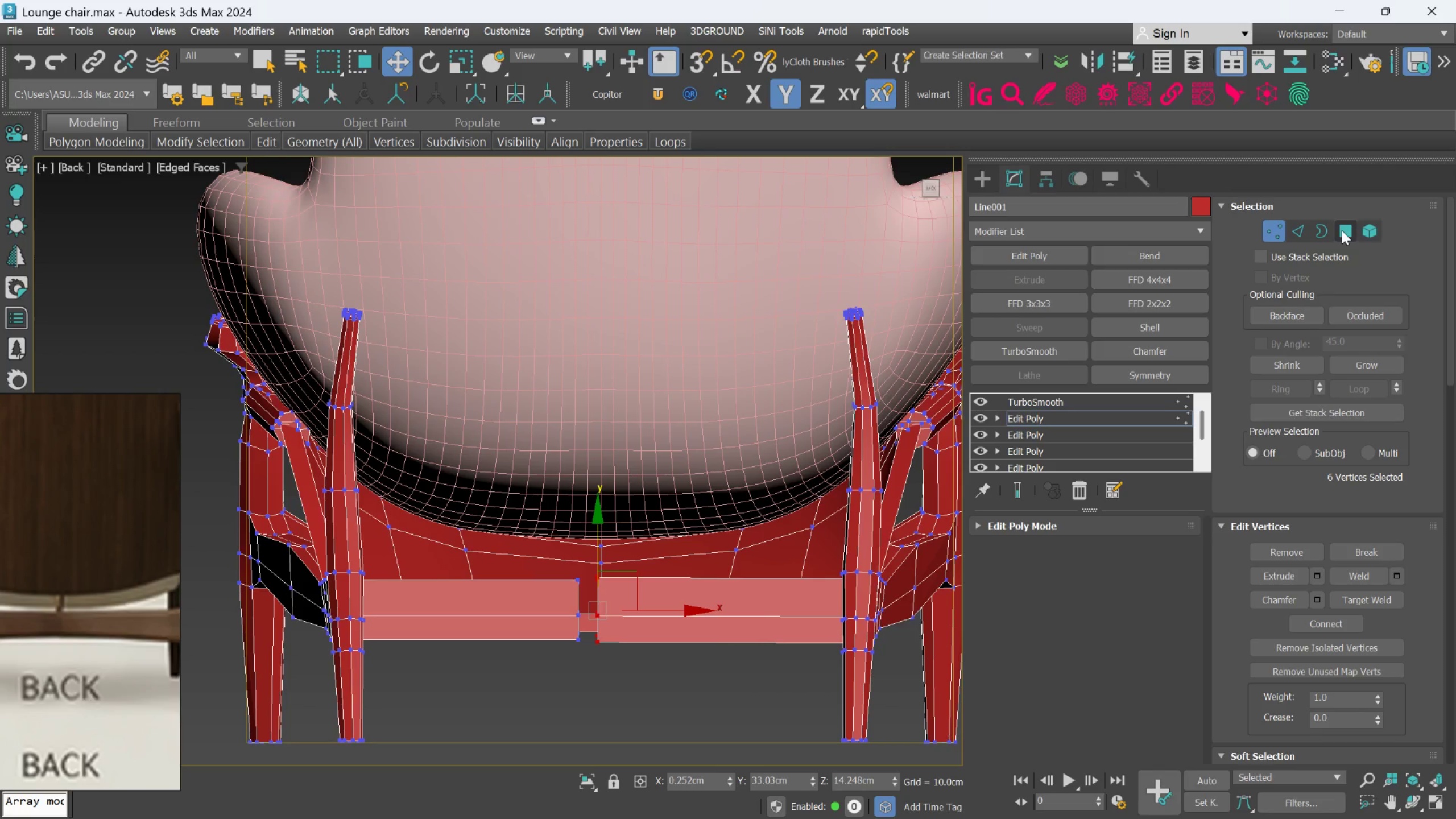 
wait(51.11)
 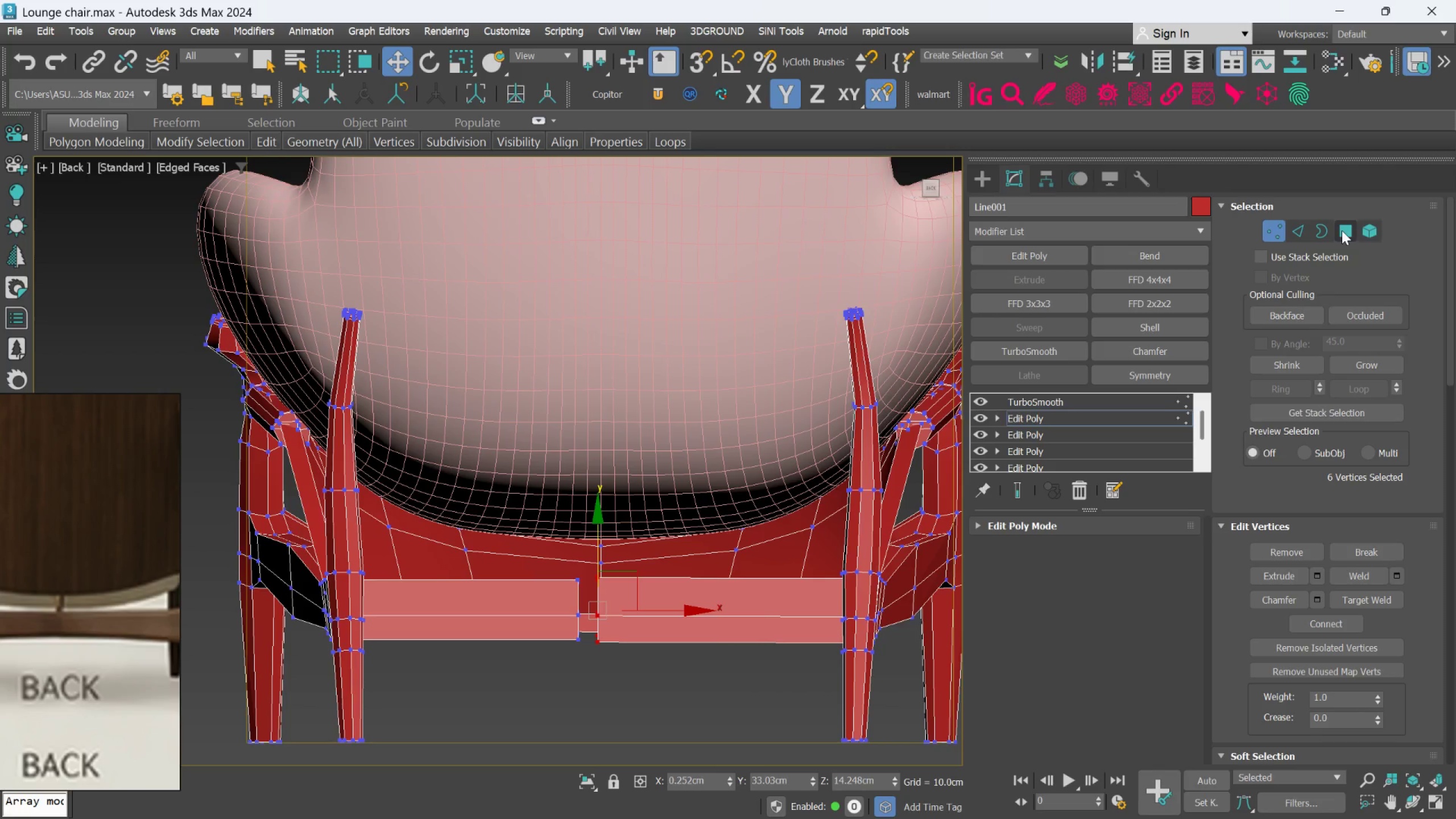 
scroll: coordinate [677, 512], scroll_direction: up, amount: 2.0
 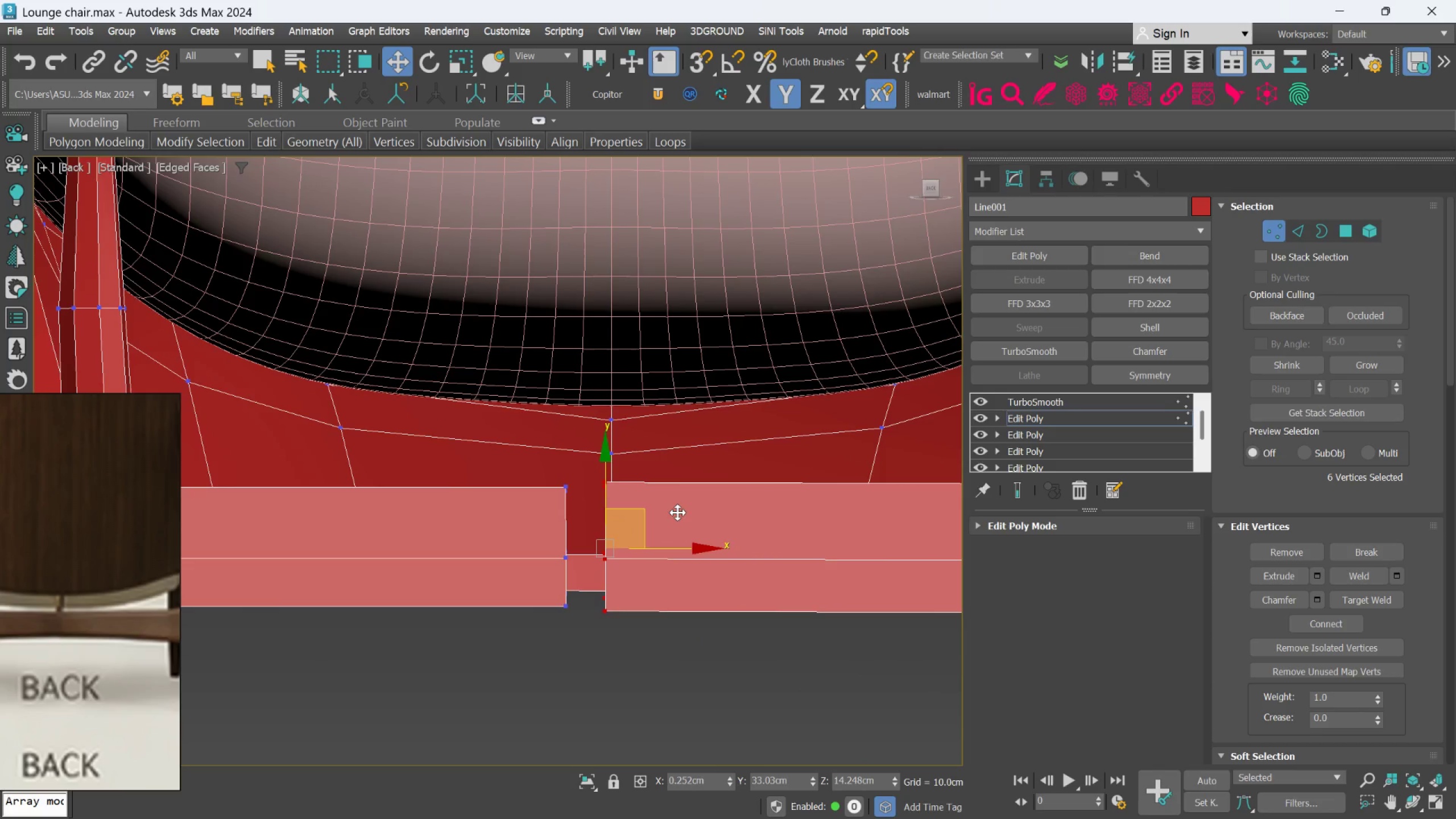 
scroll: coordinate [677, 512], scroll_direction: down, amount: 2.0
 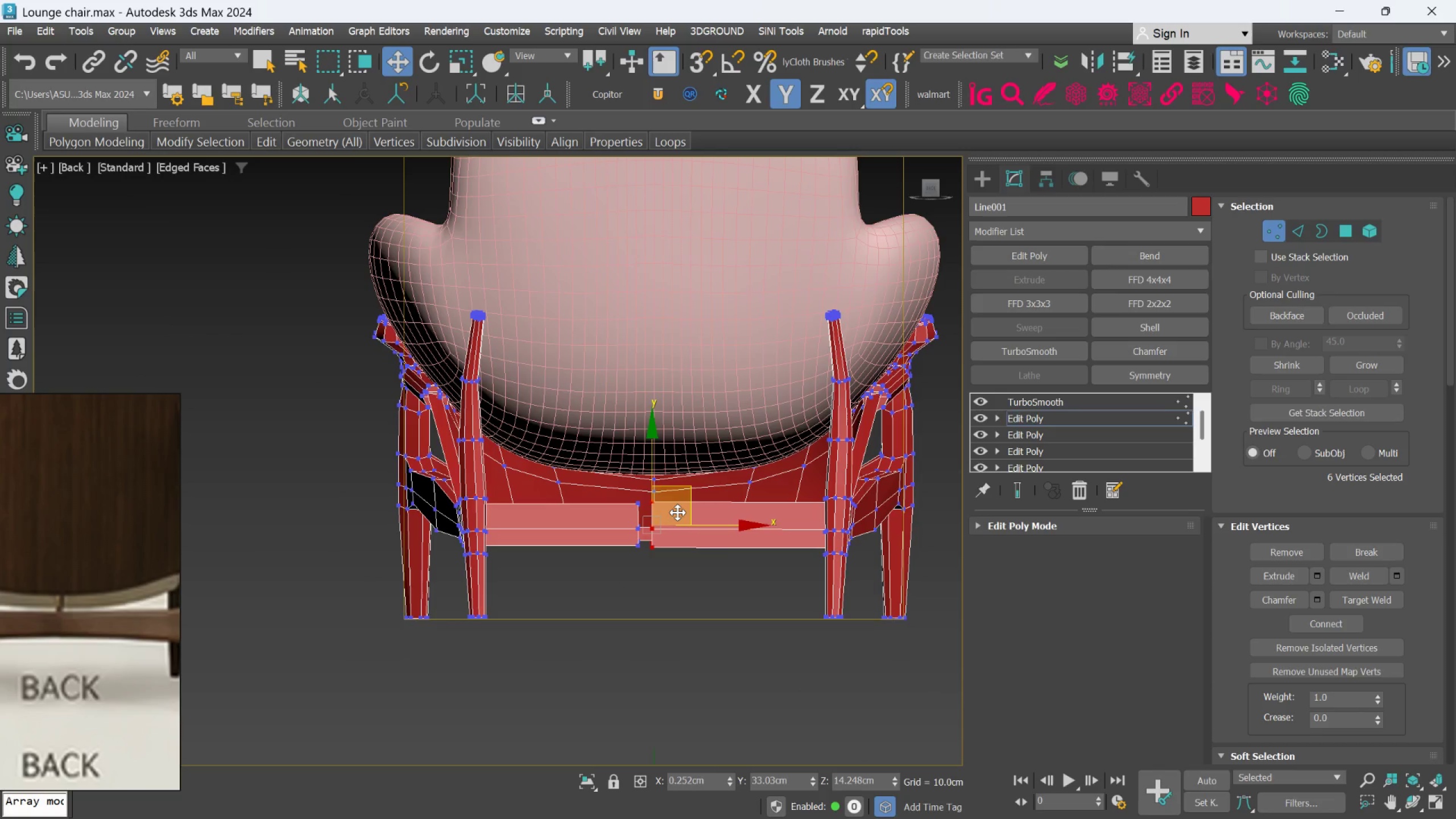 
scroll: coordinate [627, 497], scroll_direction: up, amount: 3.0
 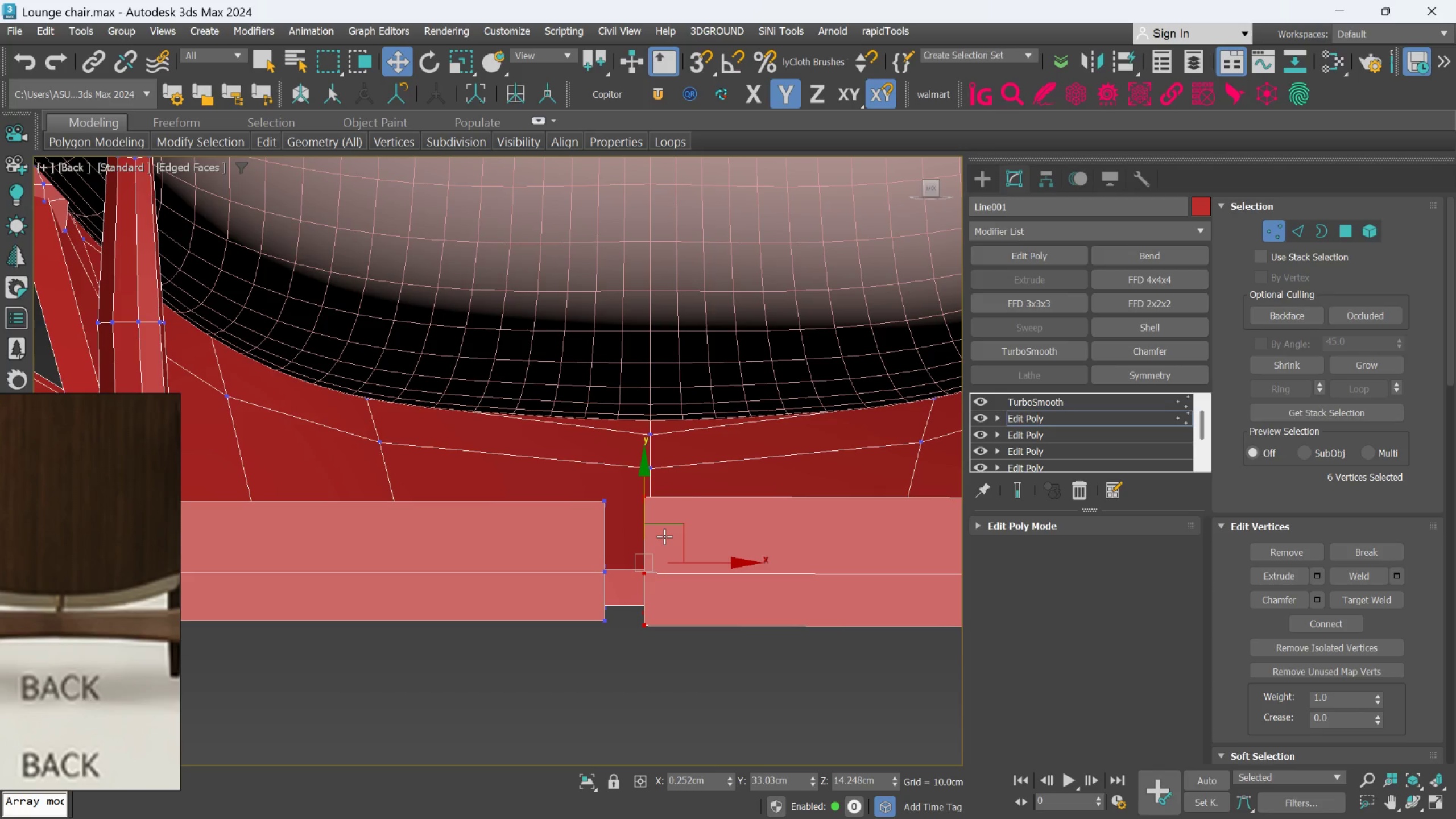 
wait(35.45)
 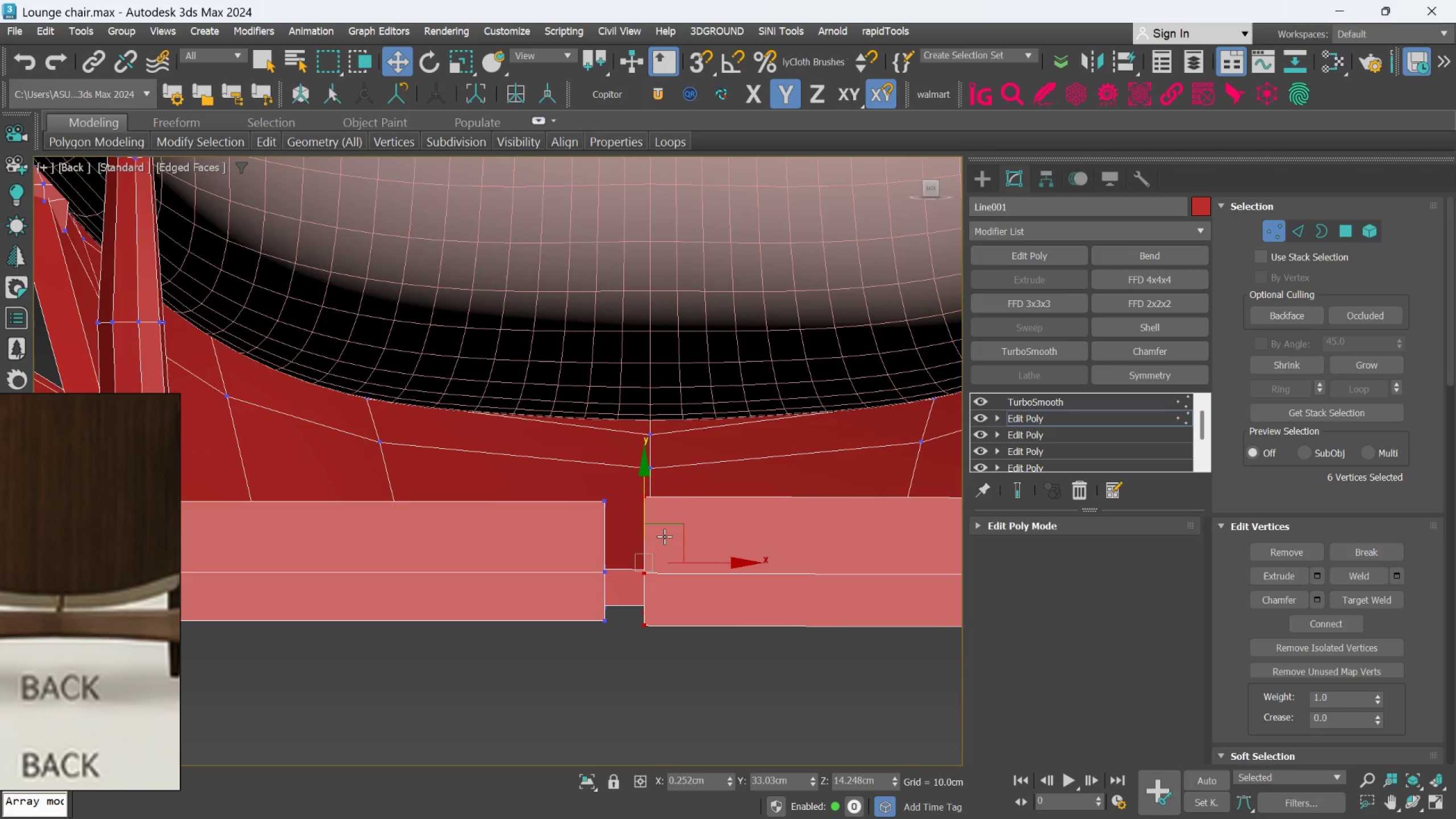 
scroll: coordinate [663, 537], scroll_direction: down, amount: 1.0
 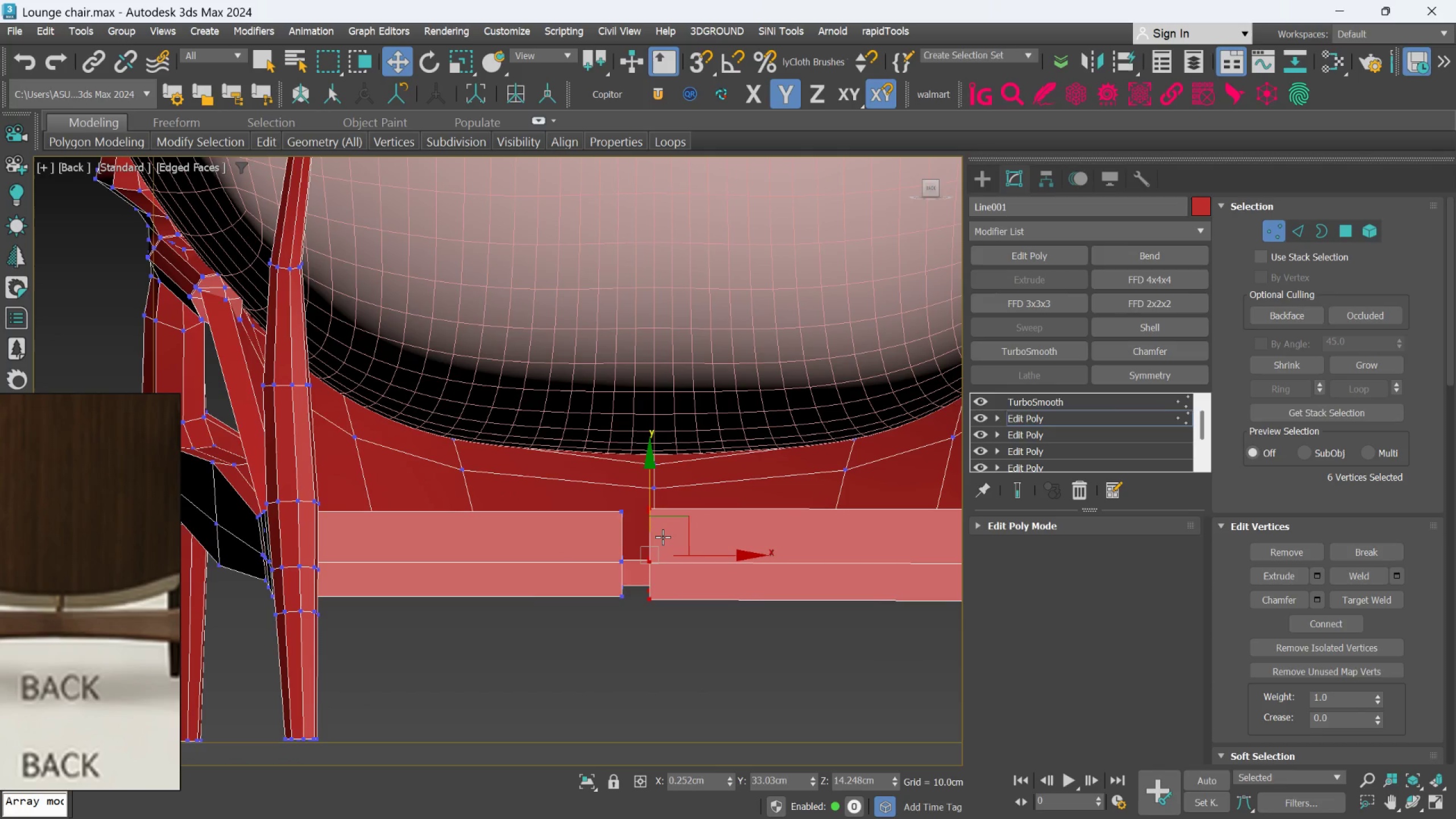 
hold_key(key=AltLeft, duration=0.95)
scroll: coordinate [648, 568], scroll_direction: down, amount: 1.0
 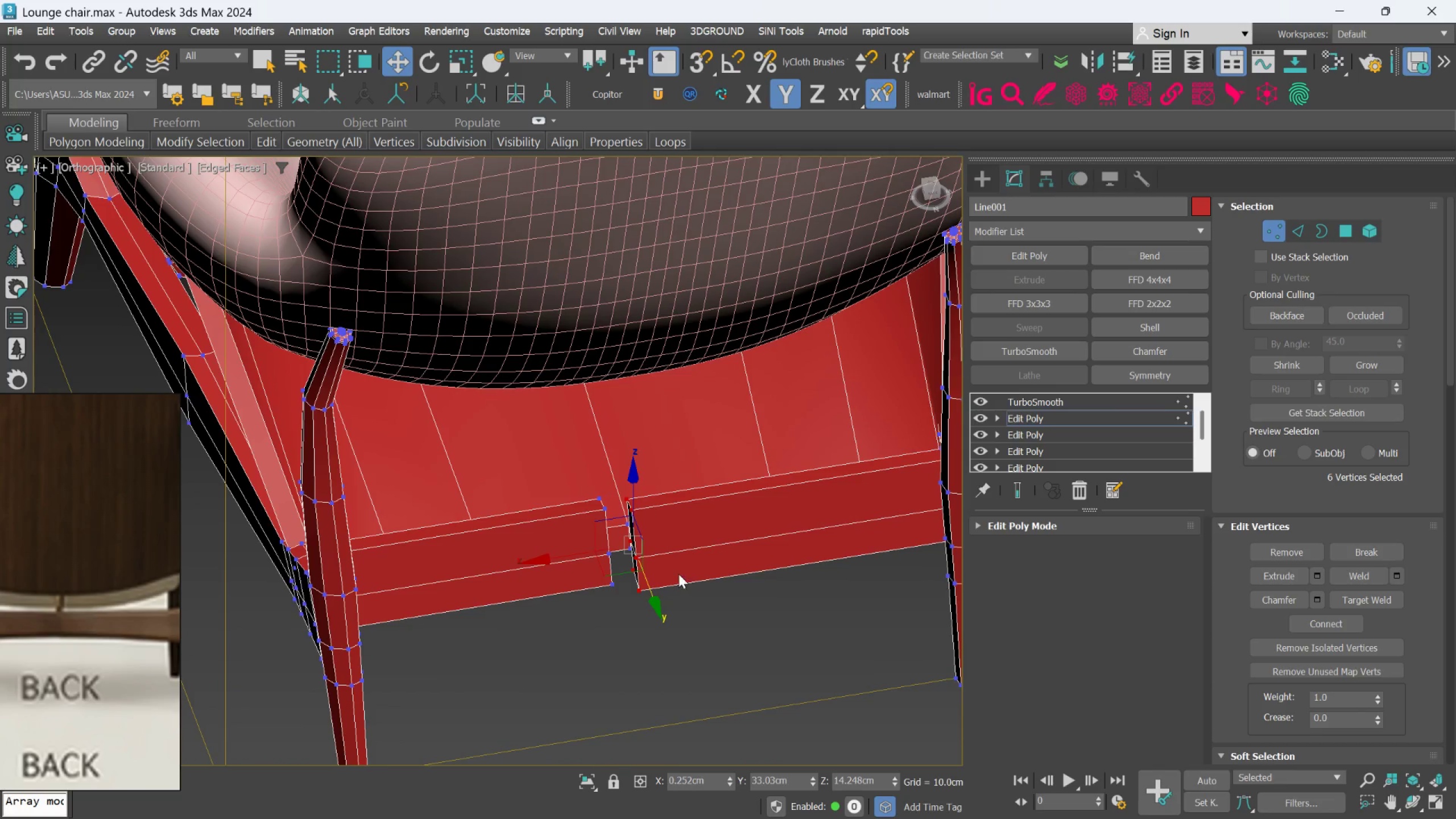 
scroll: coordinate [673, 568], scroll_direction: up, amount: 1.0
 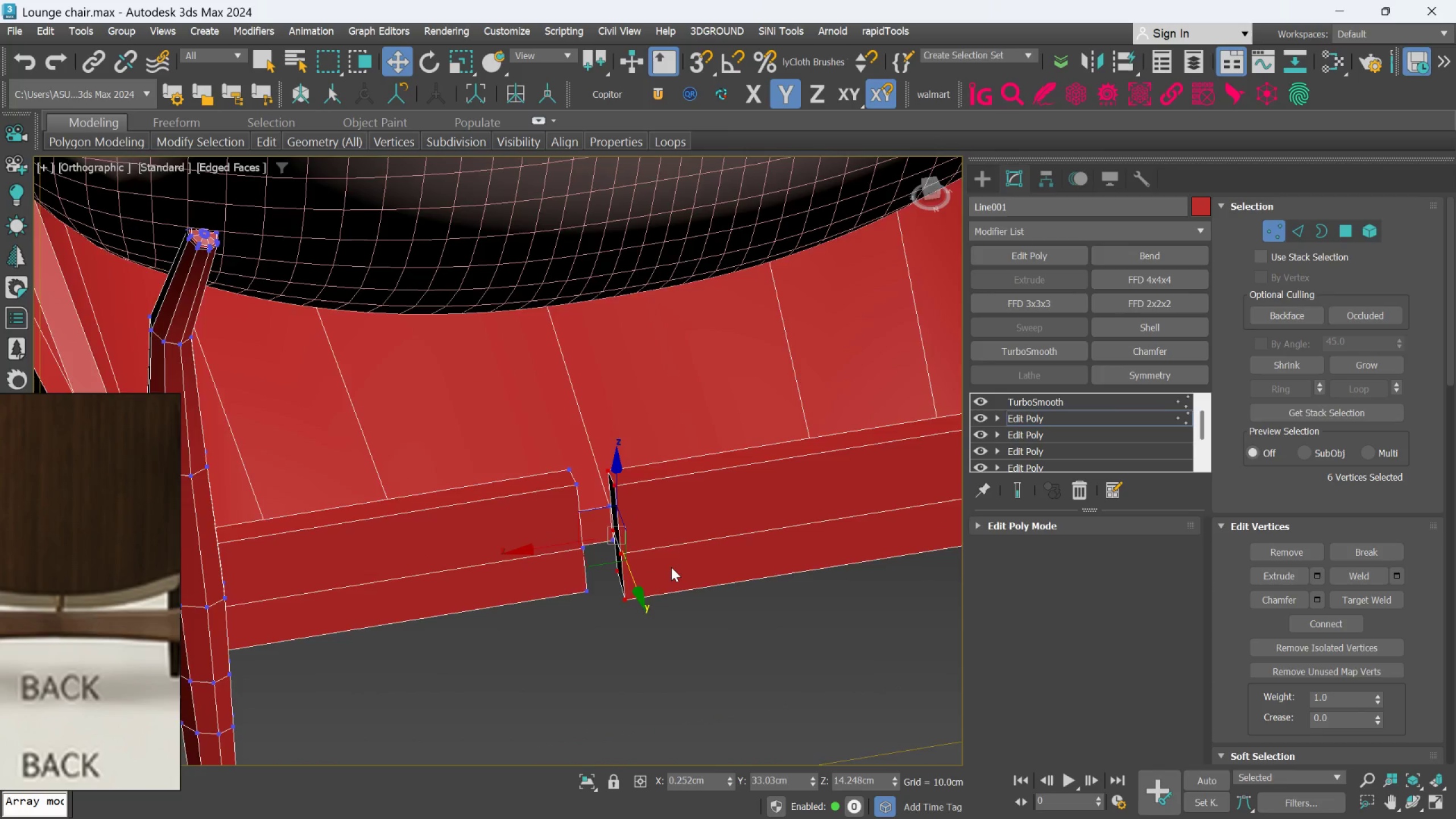 
hold_key(key=AltLeft, duration=1.53)
 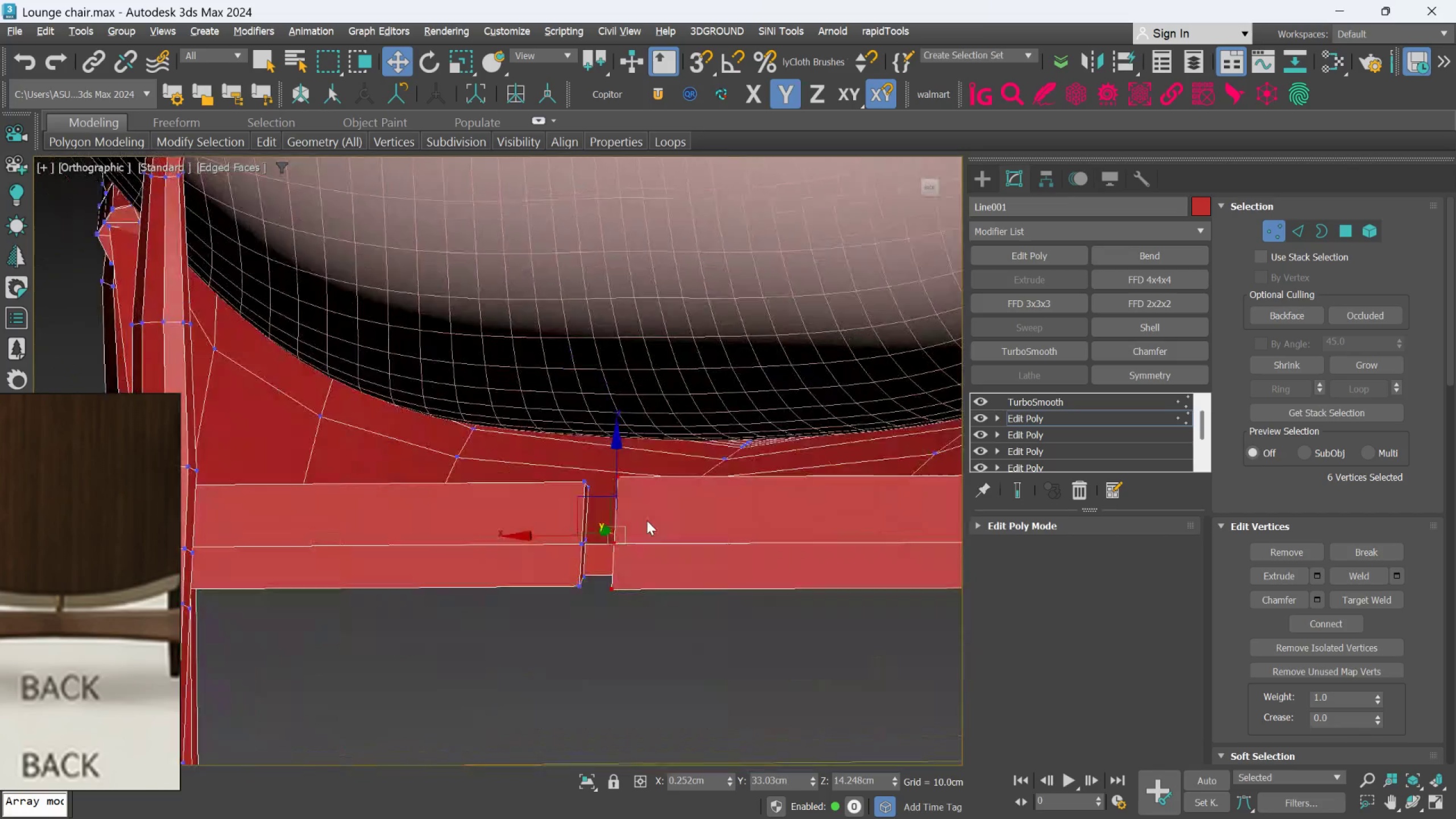 
hold_key(key=AltLeft, duration=0.84)
 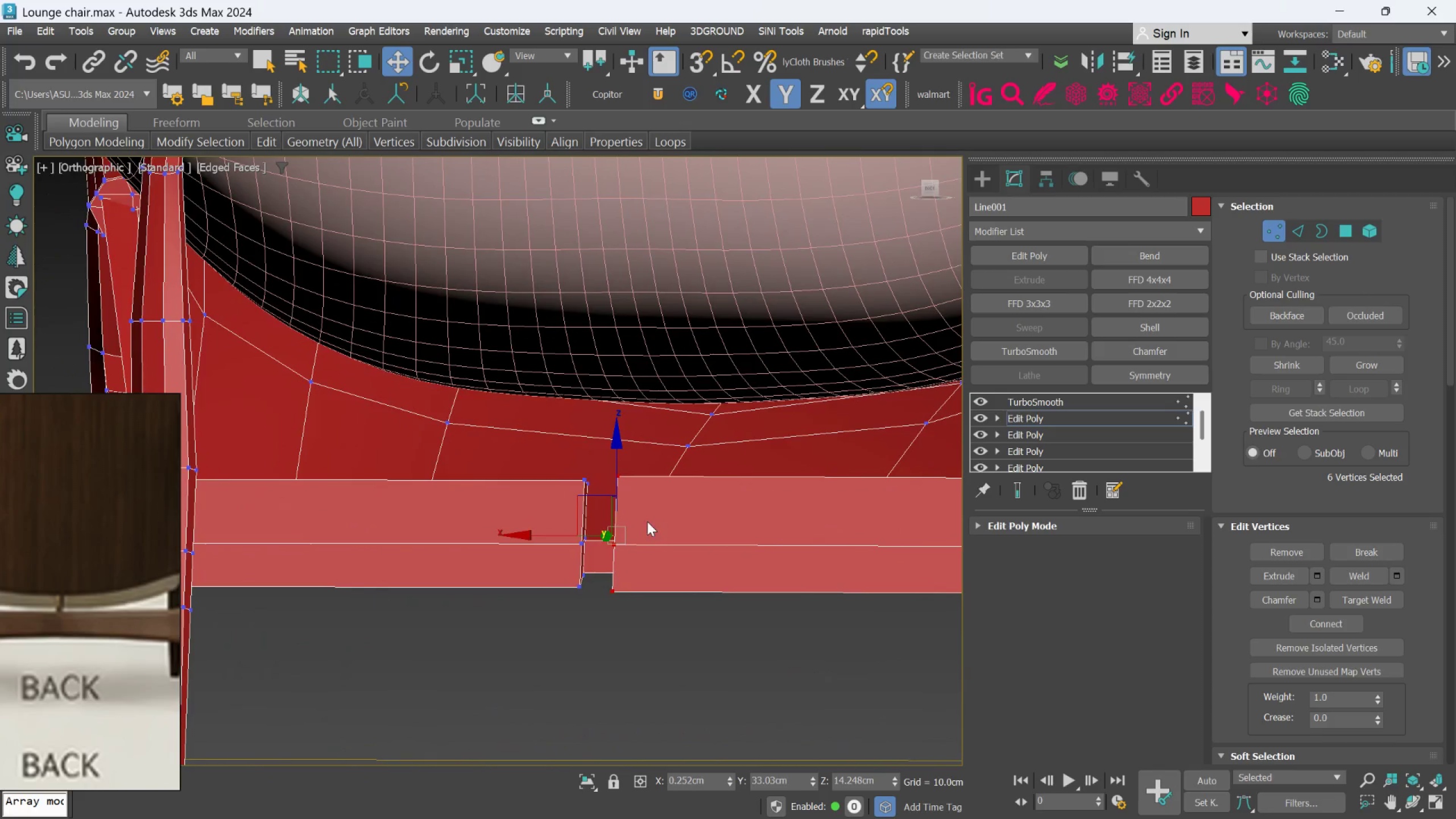 
hold_key(key=AltLeft, duration=1.5)
 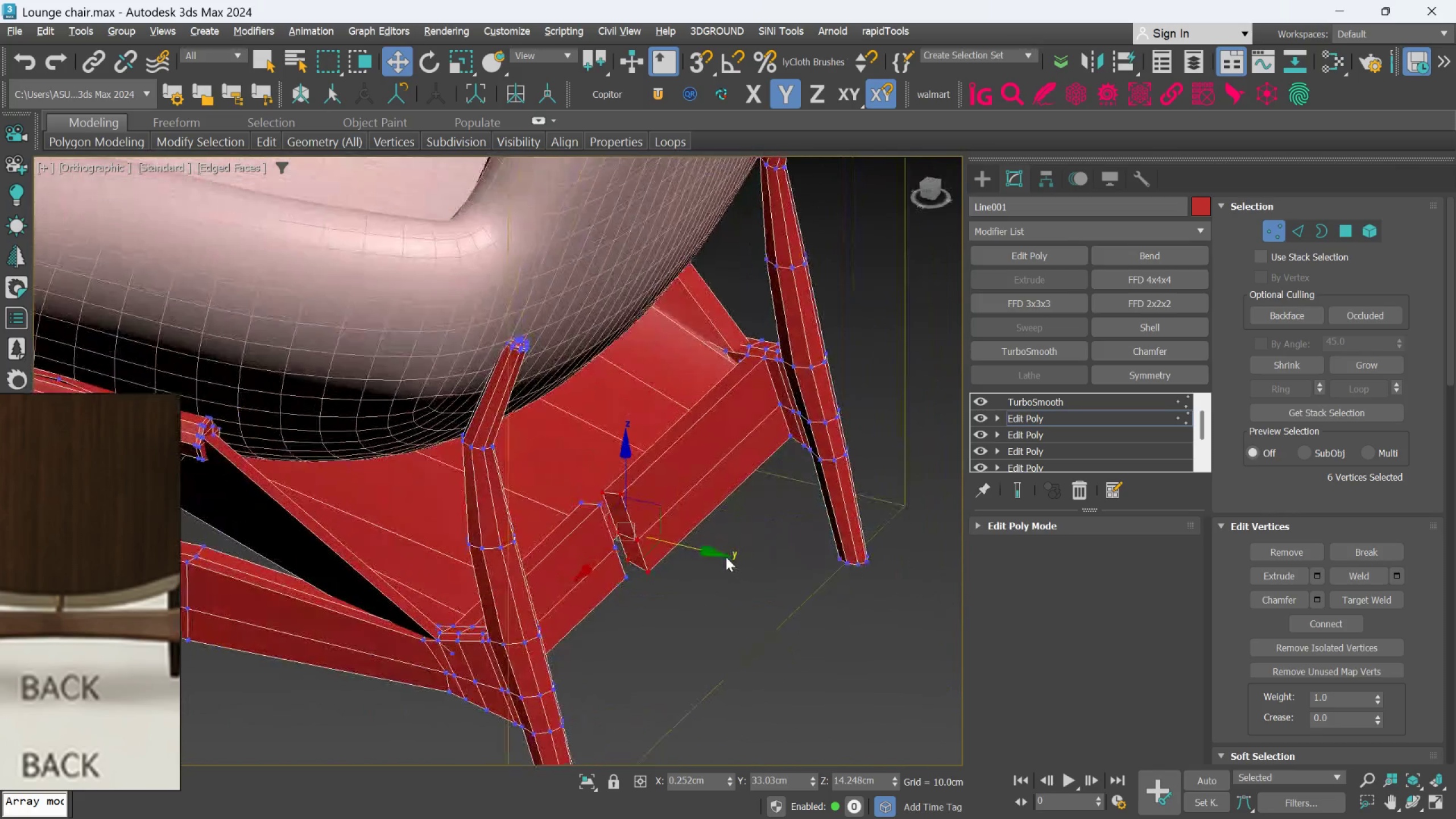 
scroll: coordinate [647, 524], scroll_direction: down, amount: 1.0
 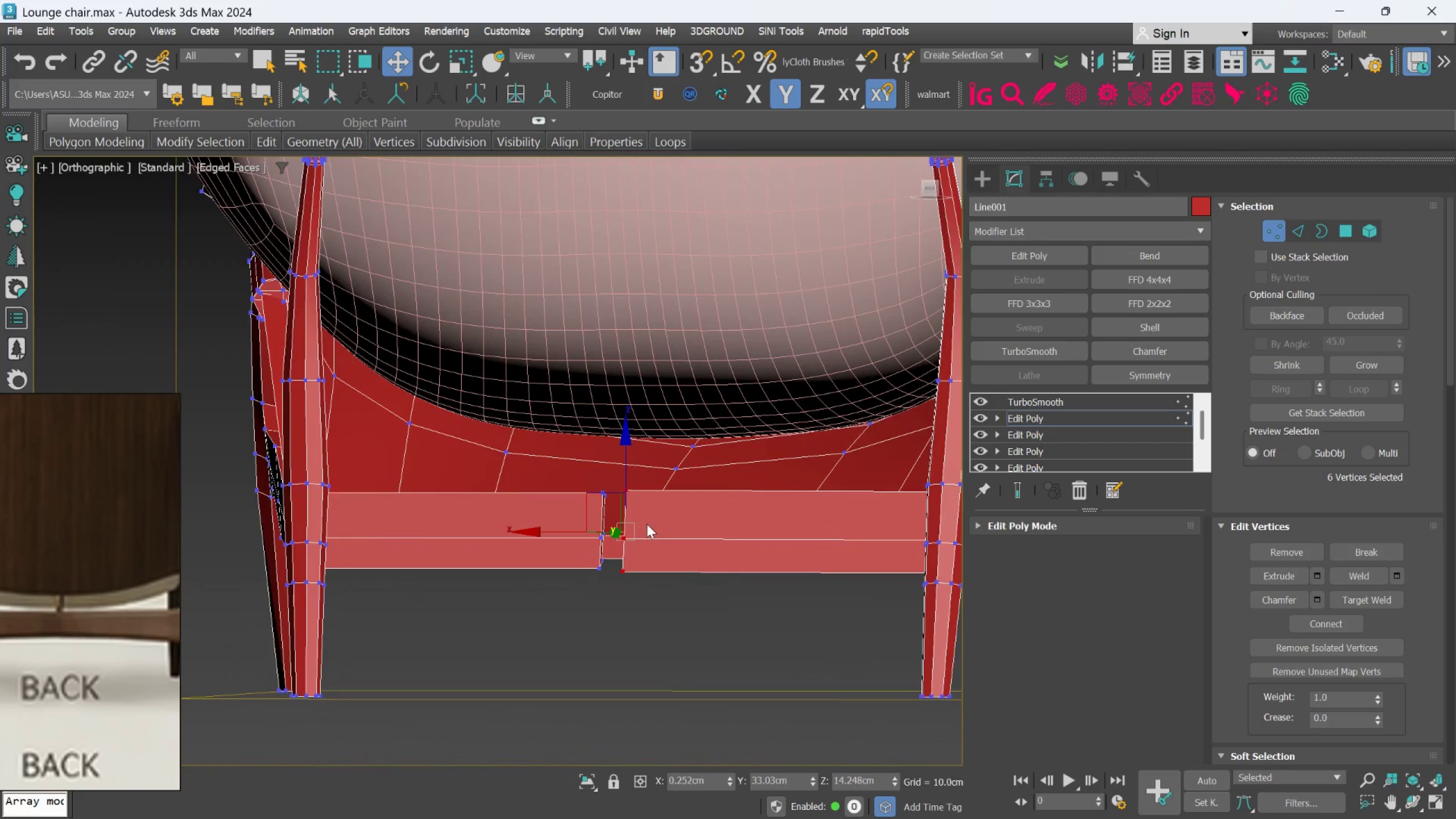 
hold_key(key=AltLeft, duration=1.52)
 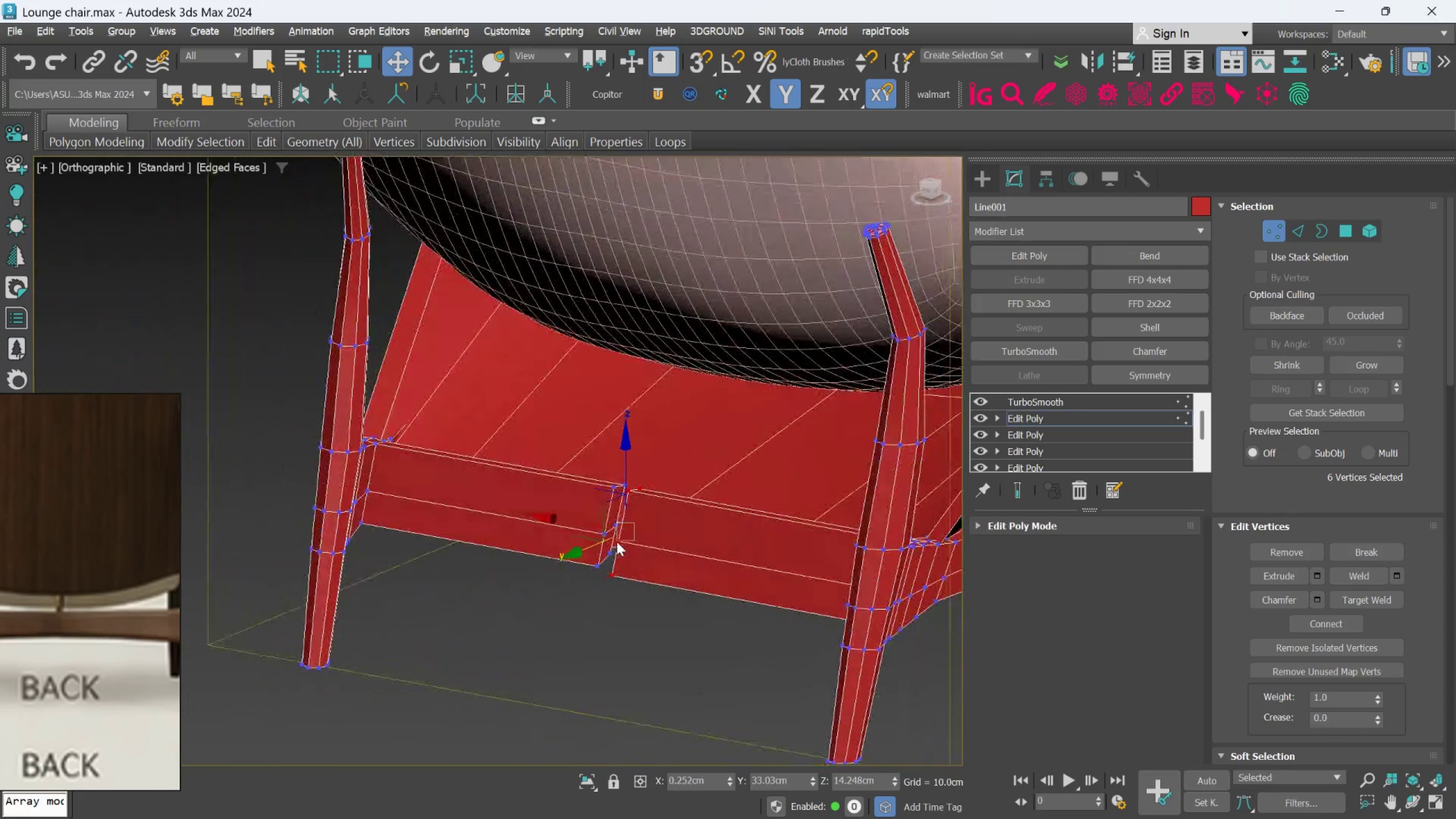 
hold_key(key=AltLeft, duration=0.69)
 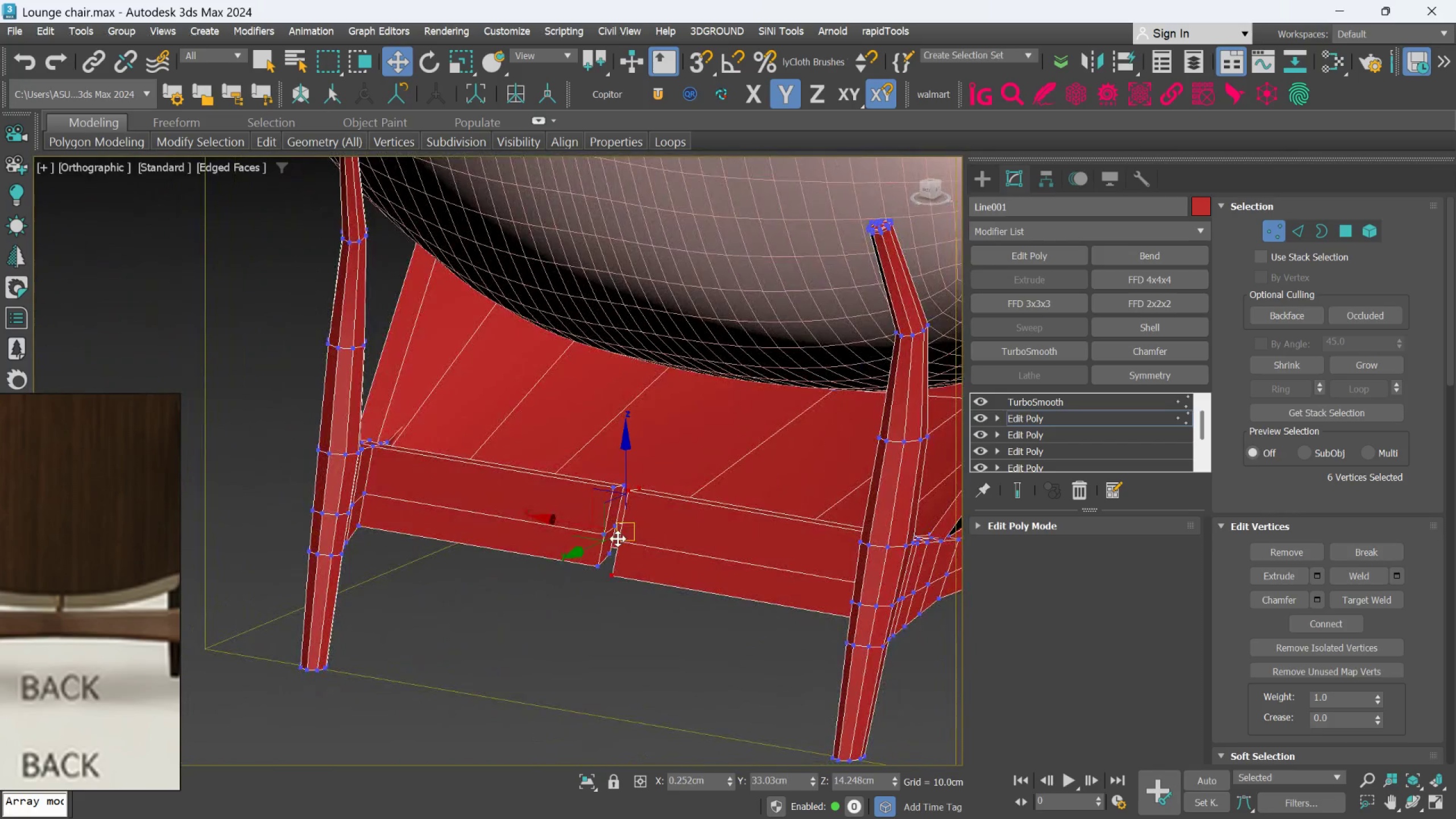 
scroll: coordinate [618, 539], scroll_direction: up, amount: 1.0
 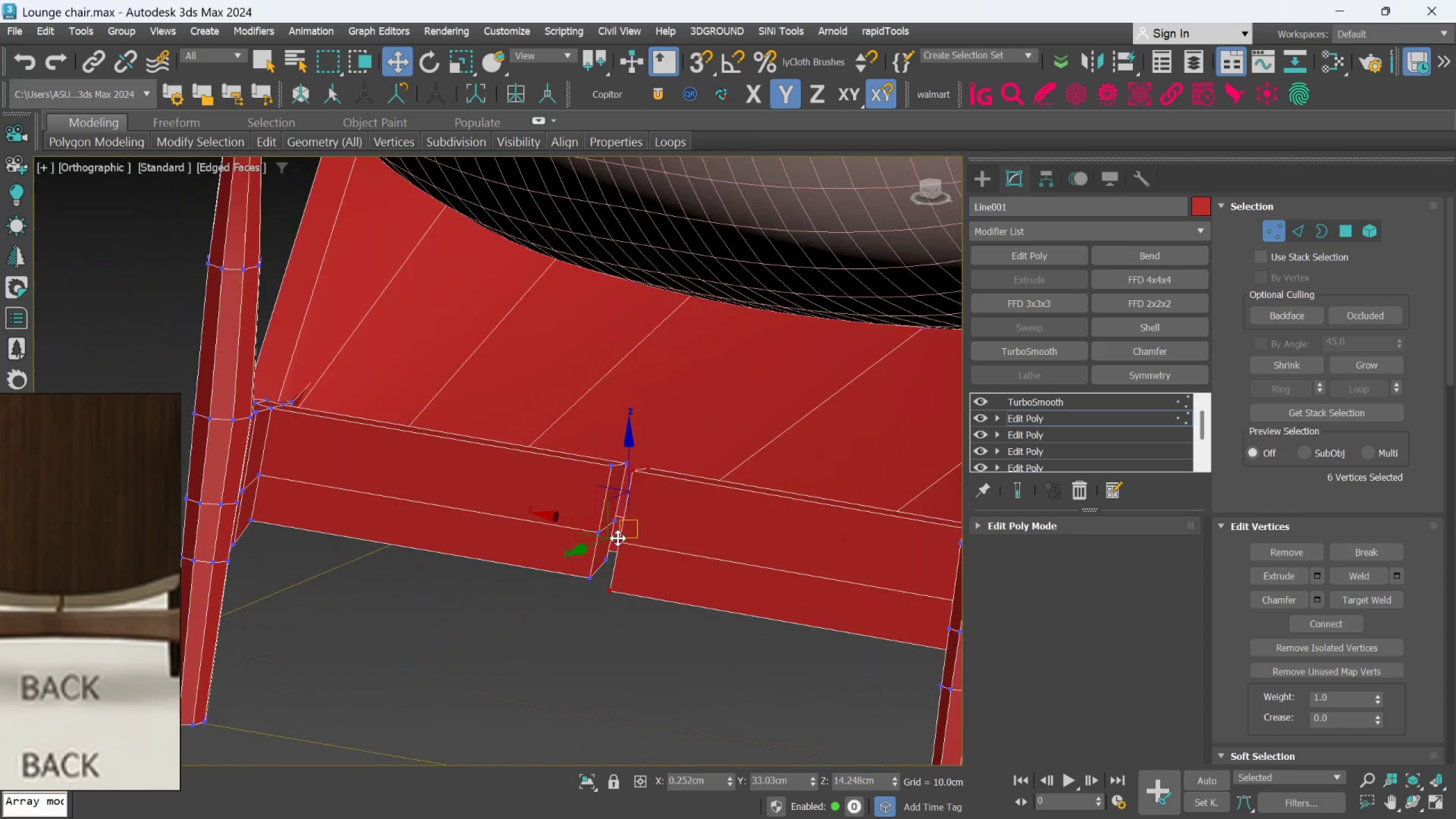 
hold_key(key=AltLeft, duration=0.31)
 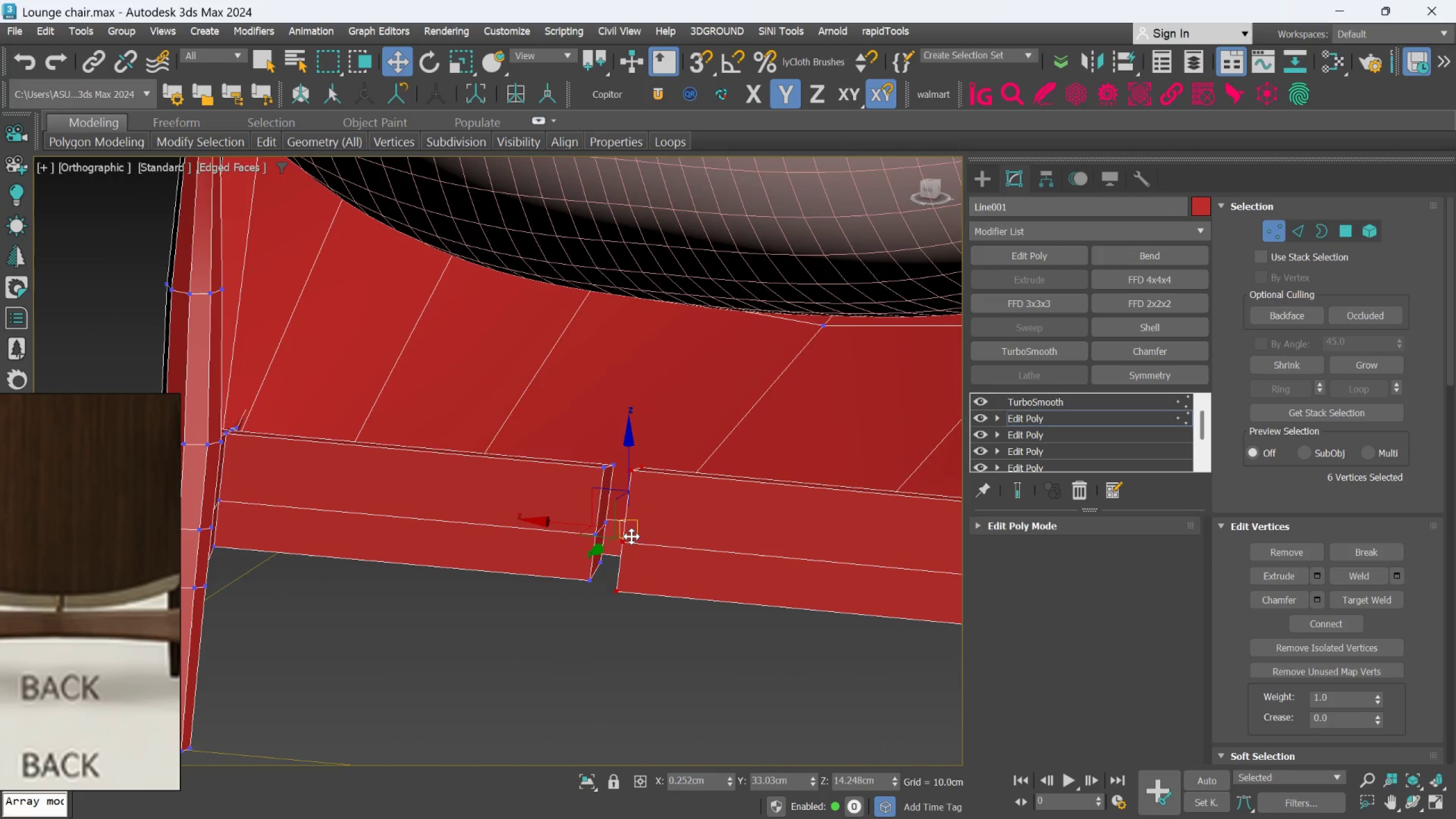 
key(L)
 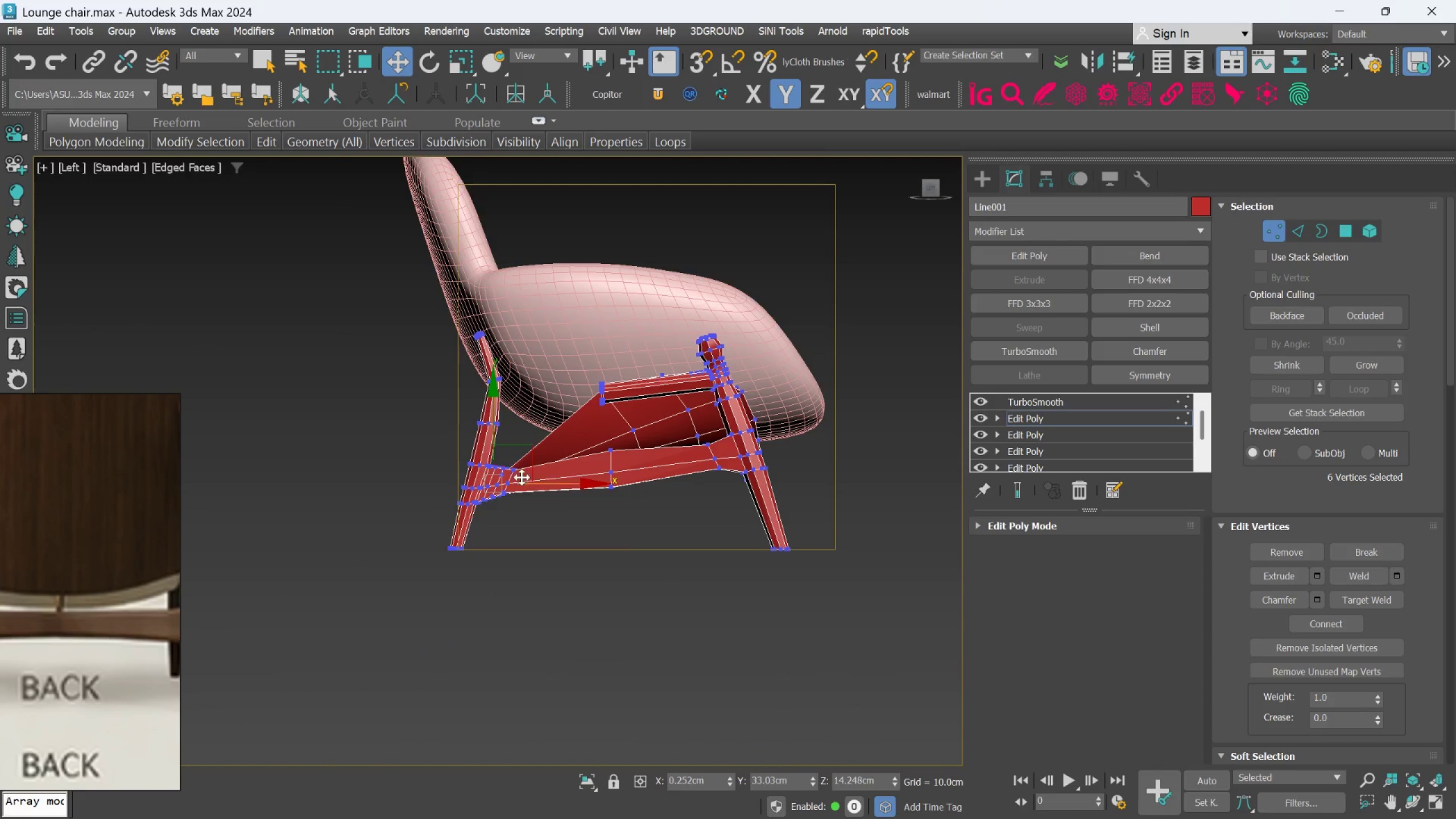 
scroll: coordinate [460, 450], scroll_direction: up, amount: 1.0
 